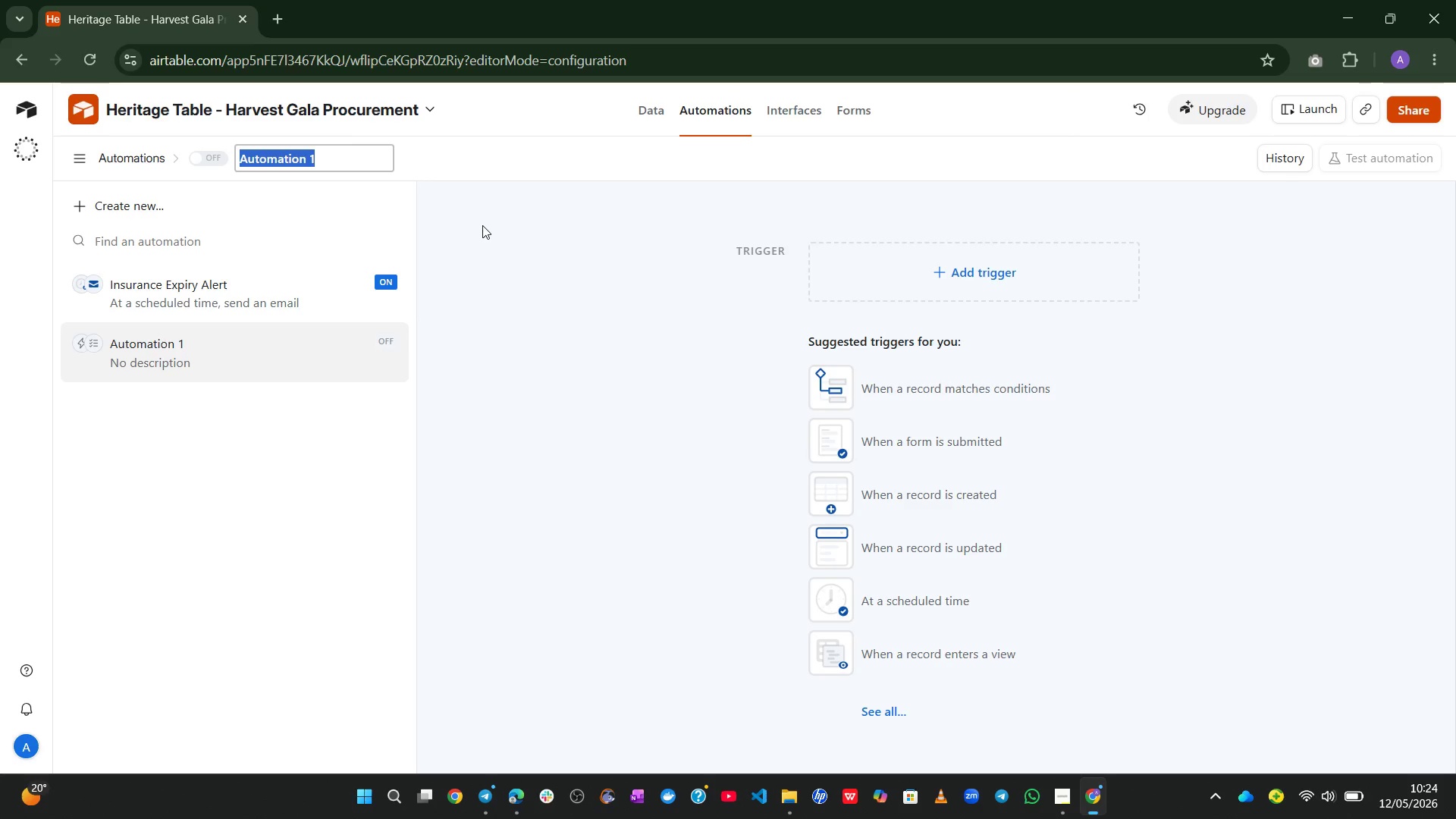 
type(Procurement Status Update)
 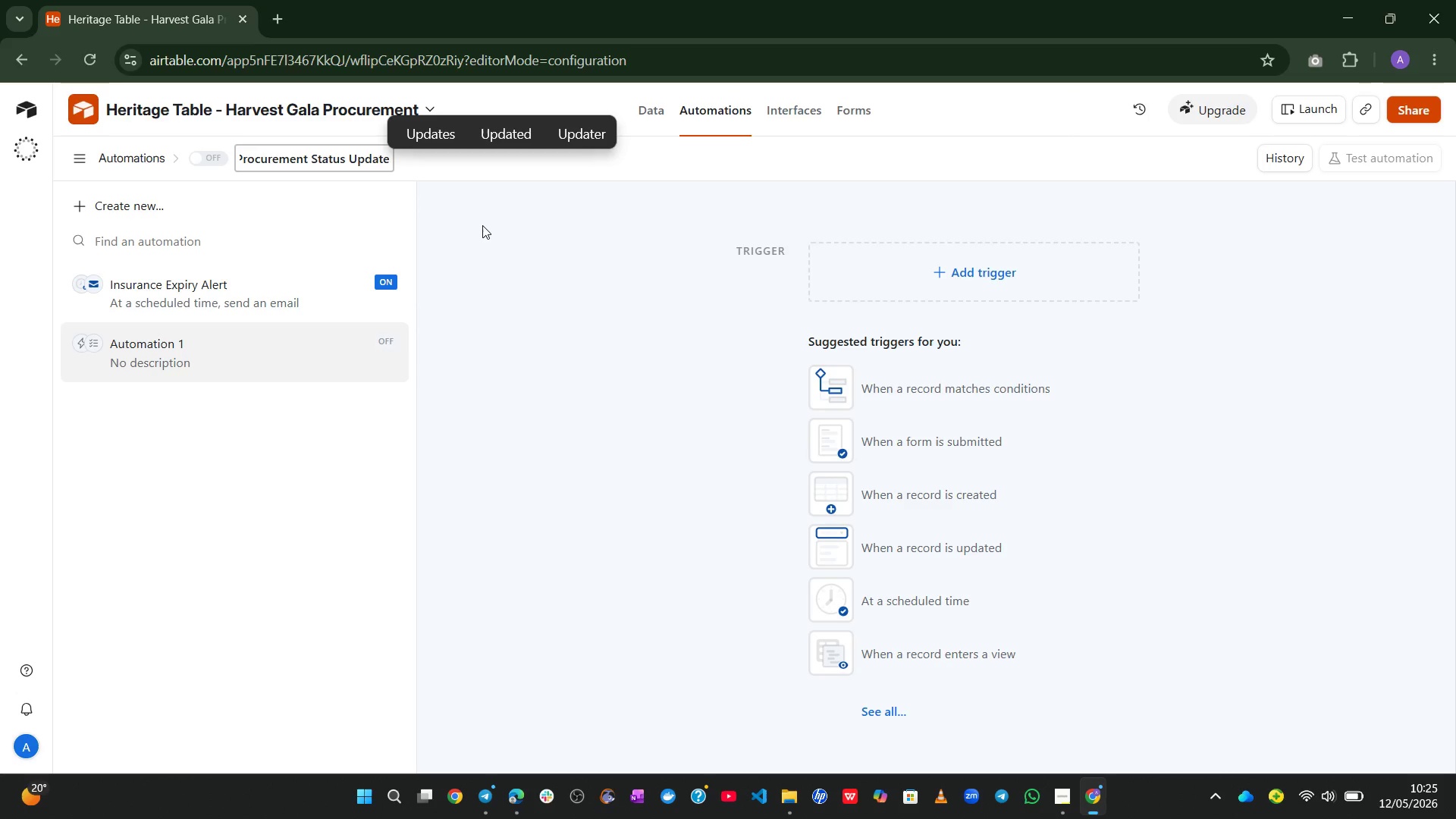 
key(Enter)
 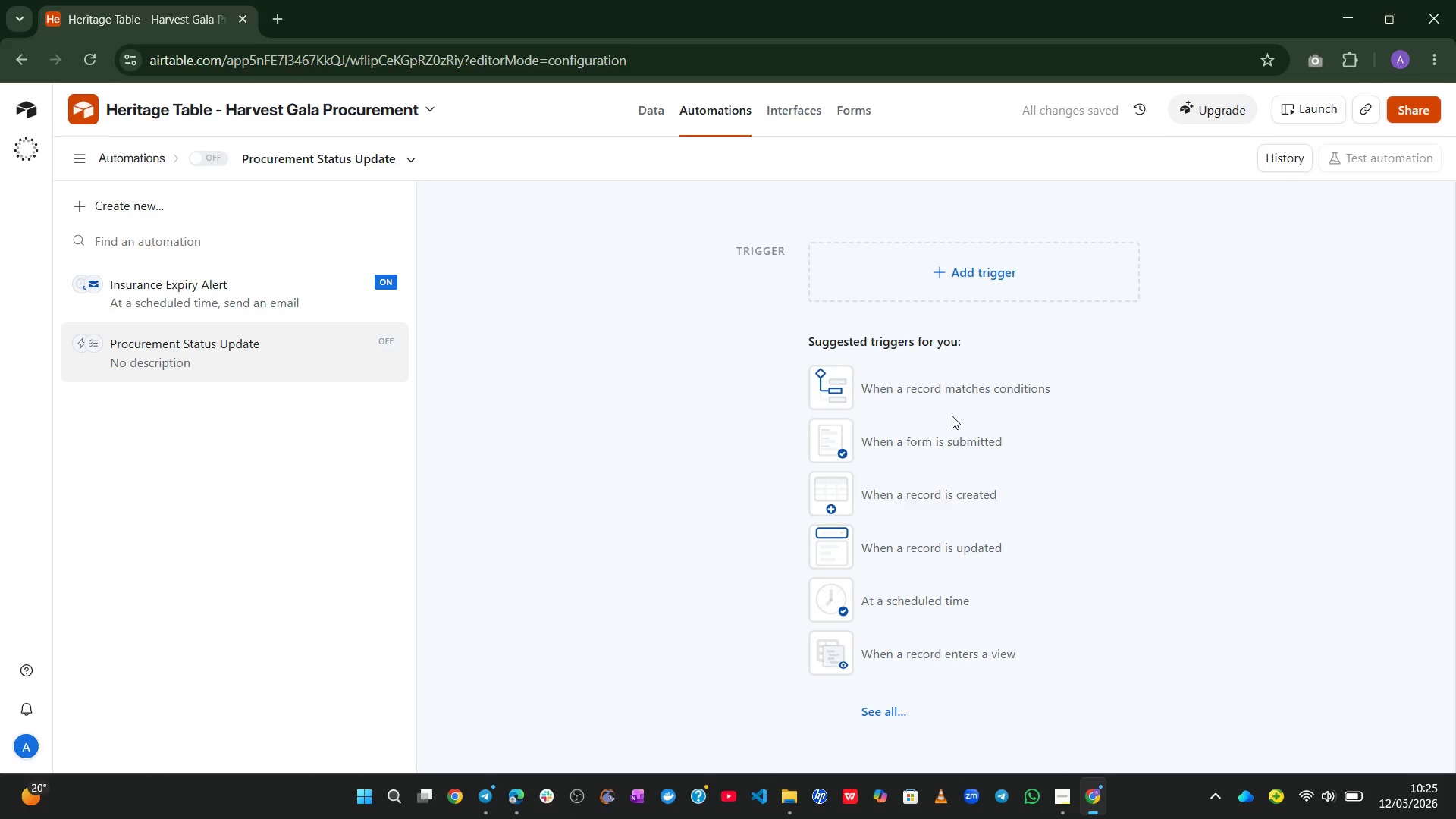 
wait(6.67)
 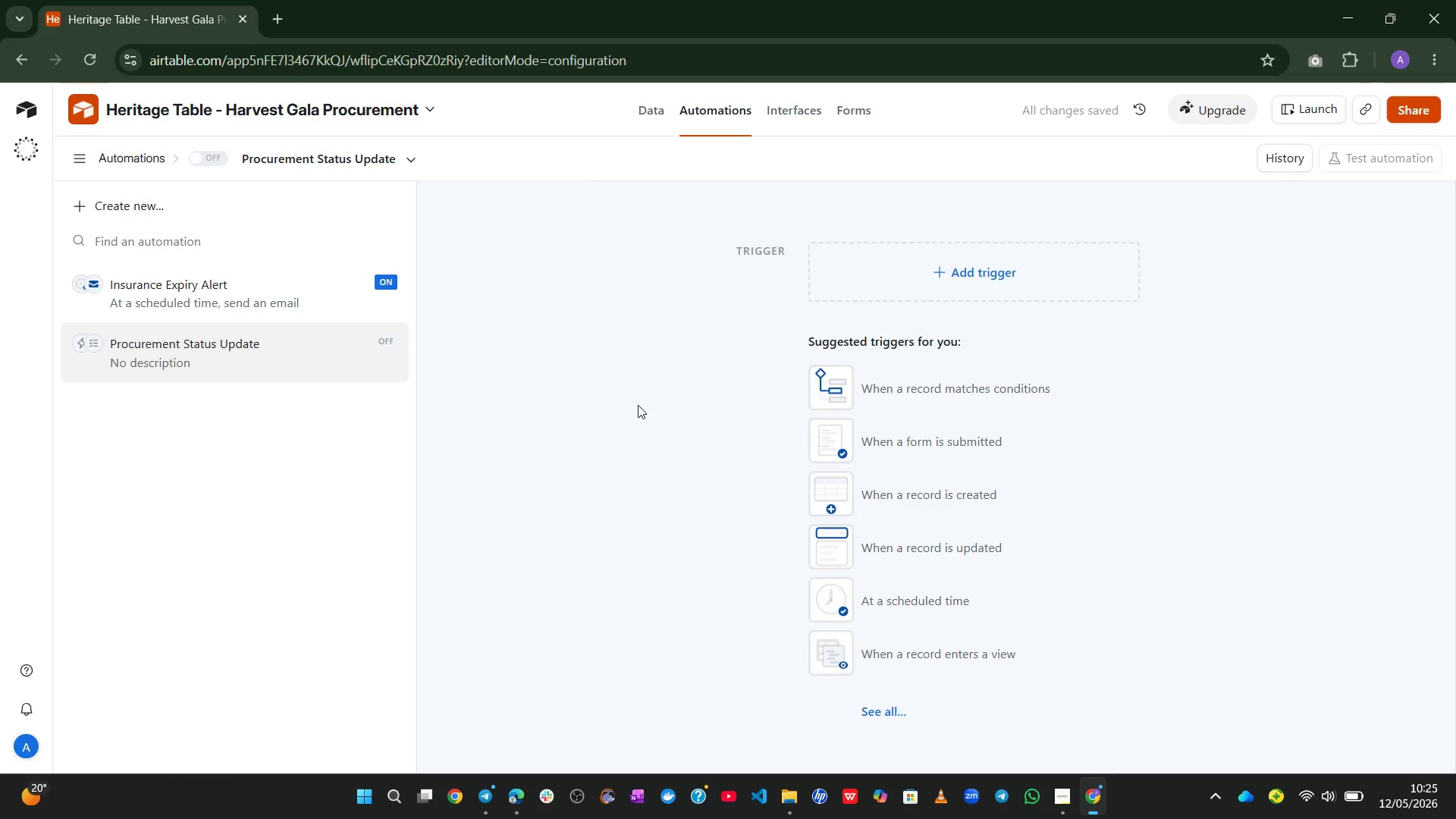 
left_click([894, 553])
 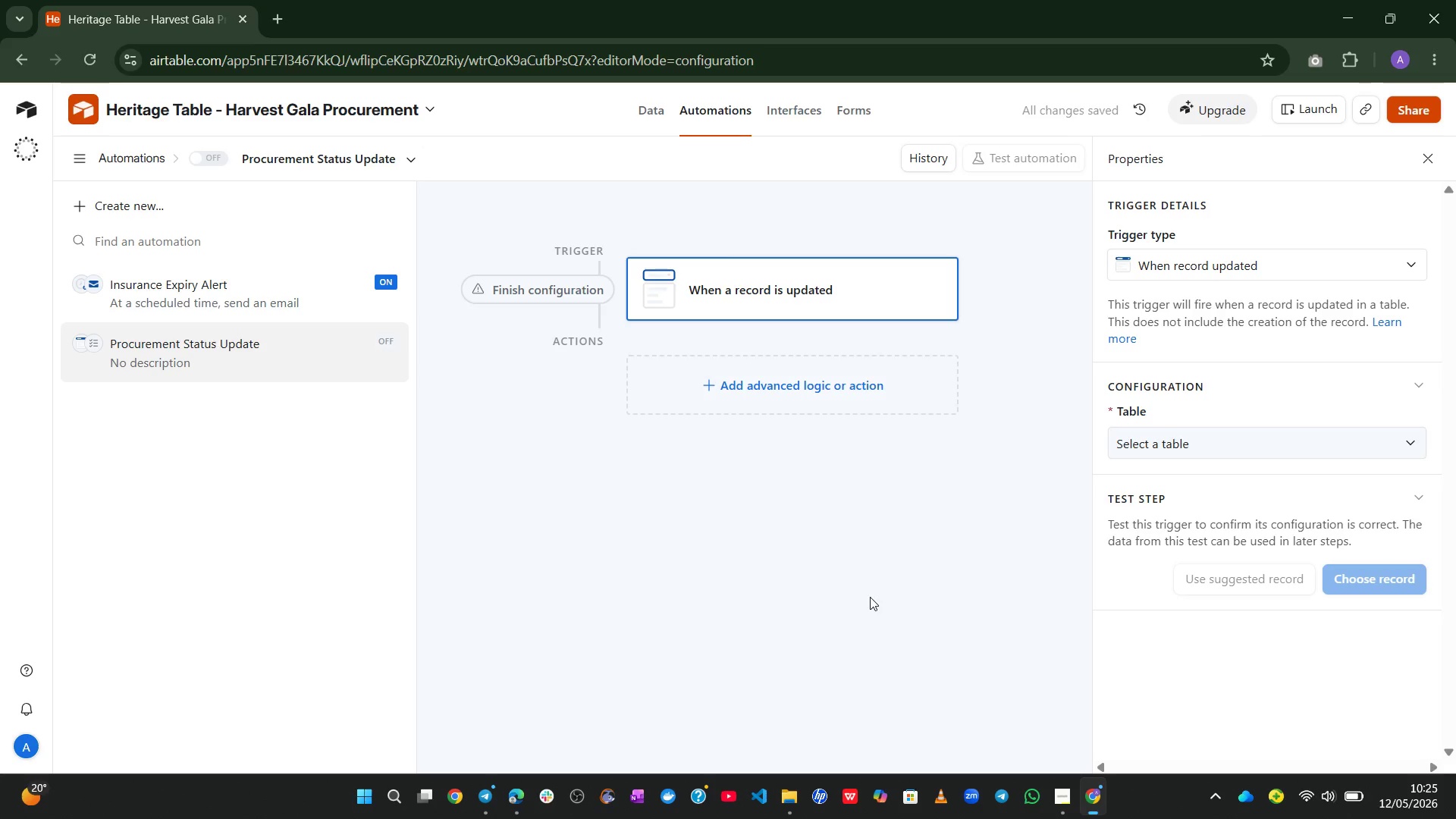 
wait(5.36)
 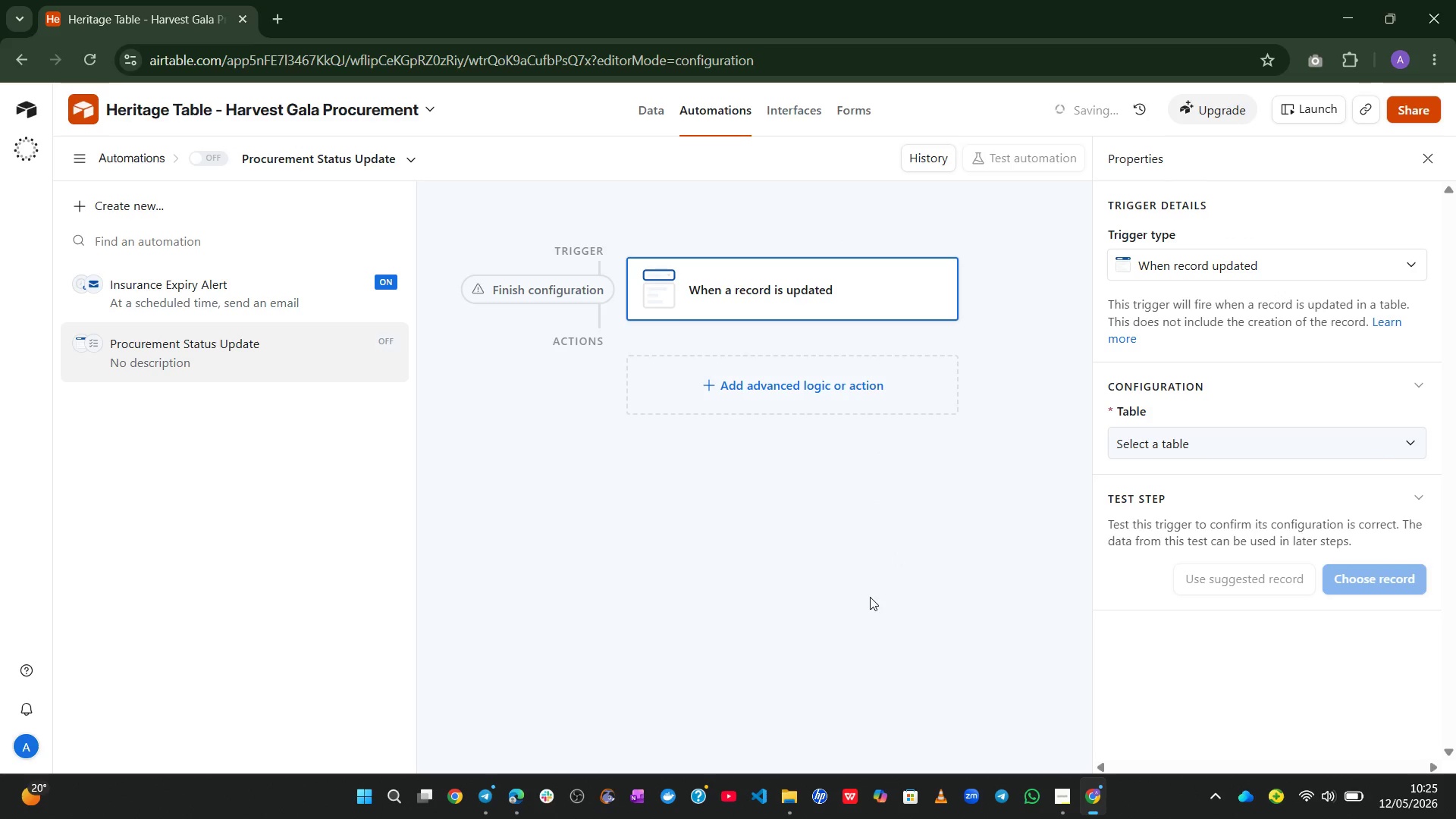 
left_click([1203, 447])
 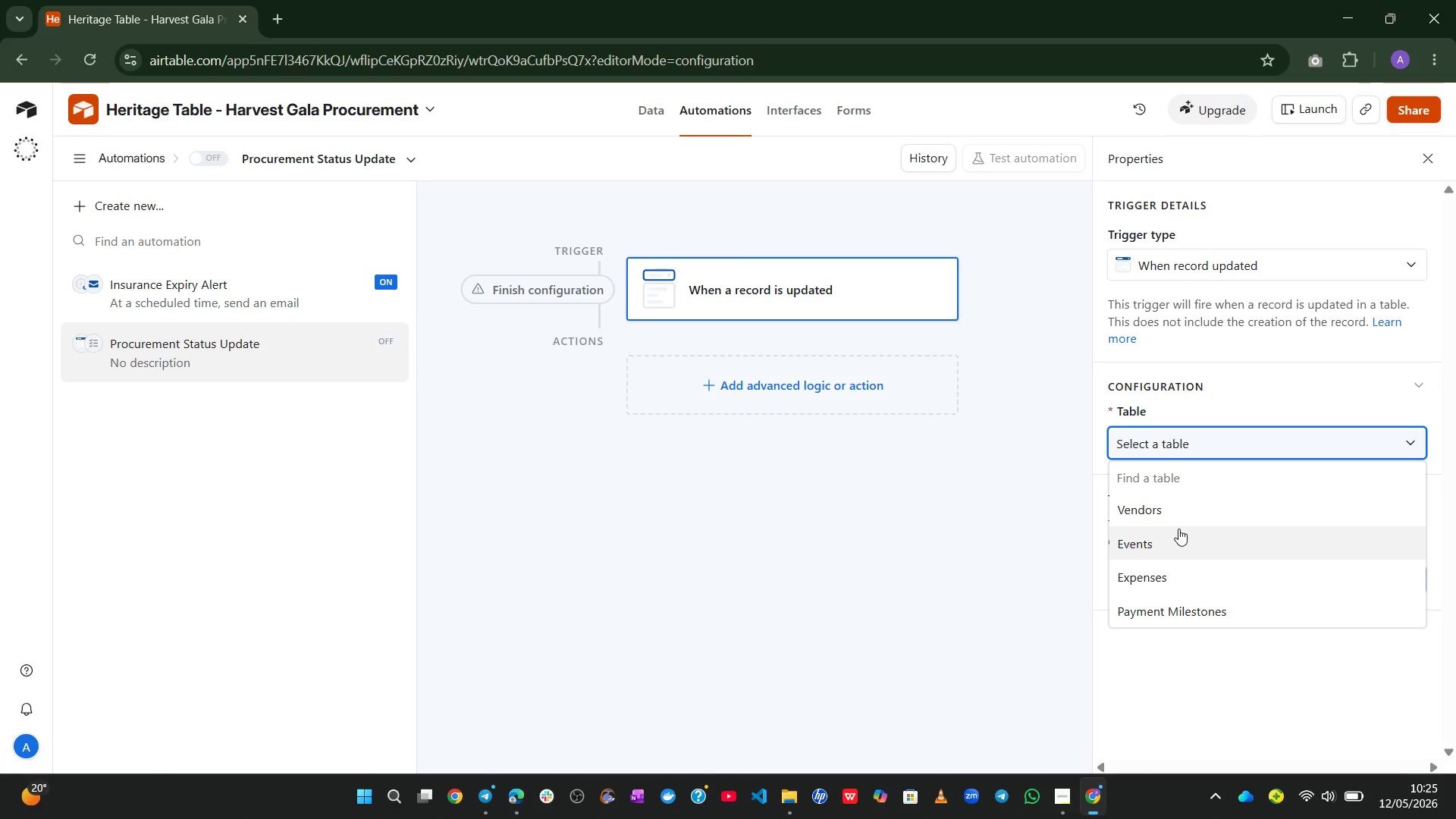 
left_click([1191, 511])
 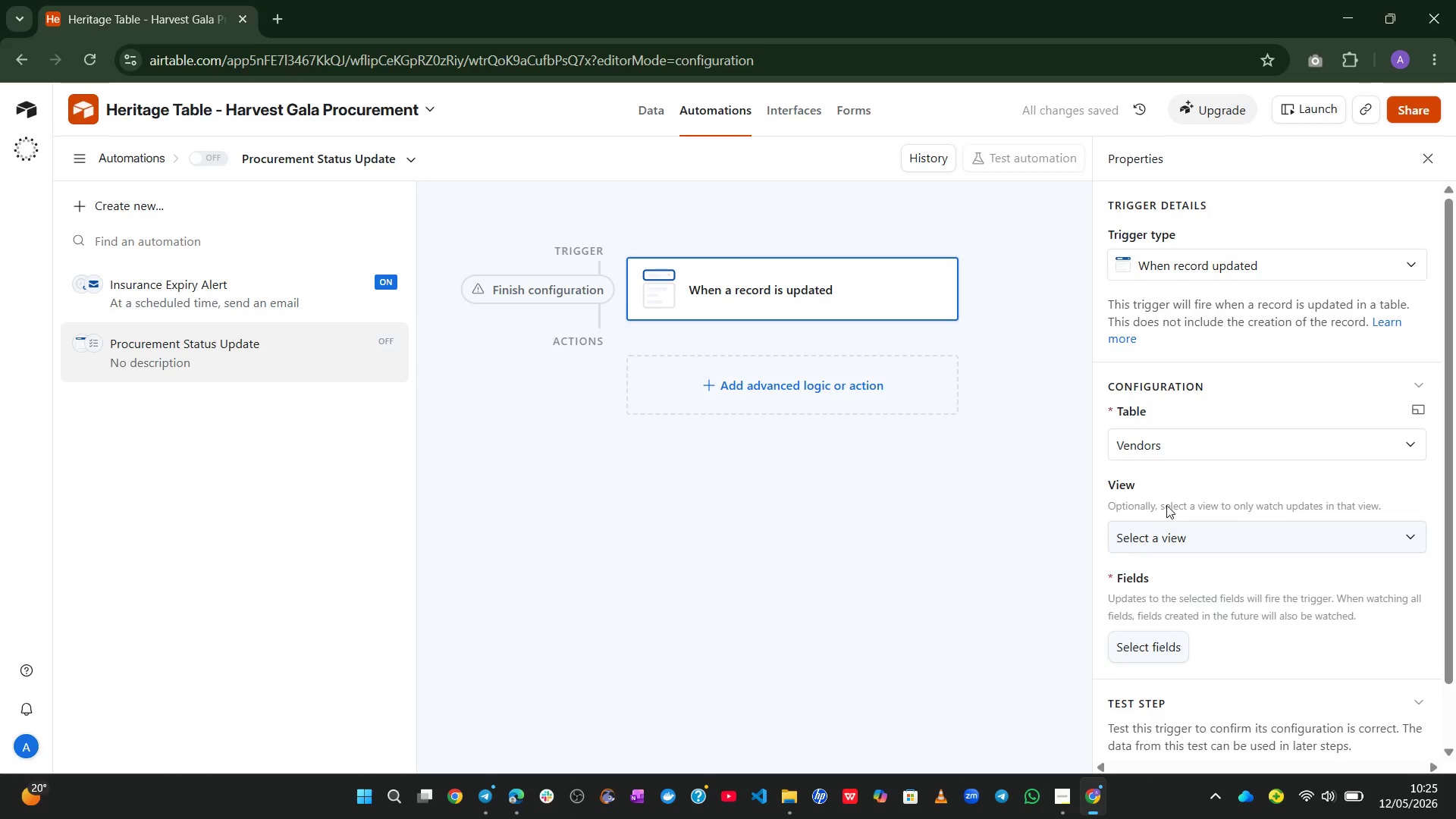 
wait(7.06)
 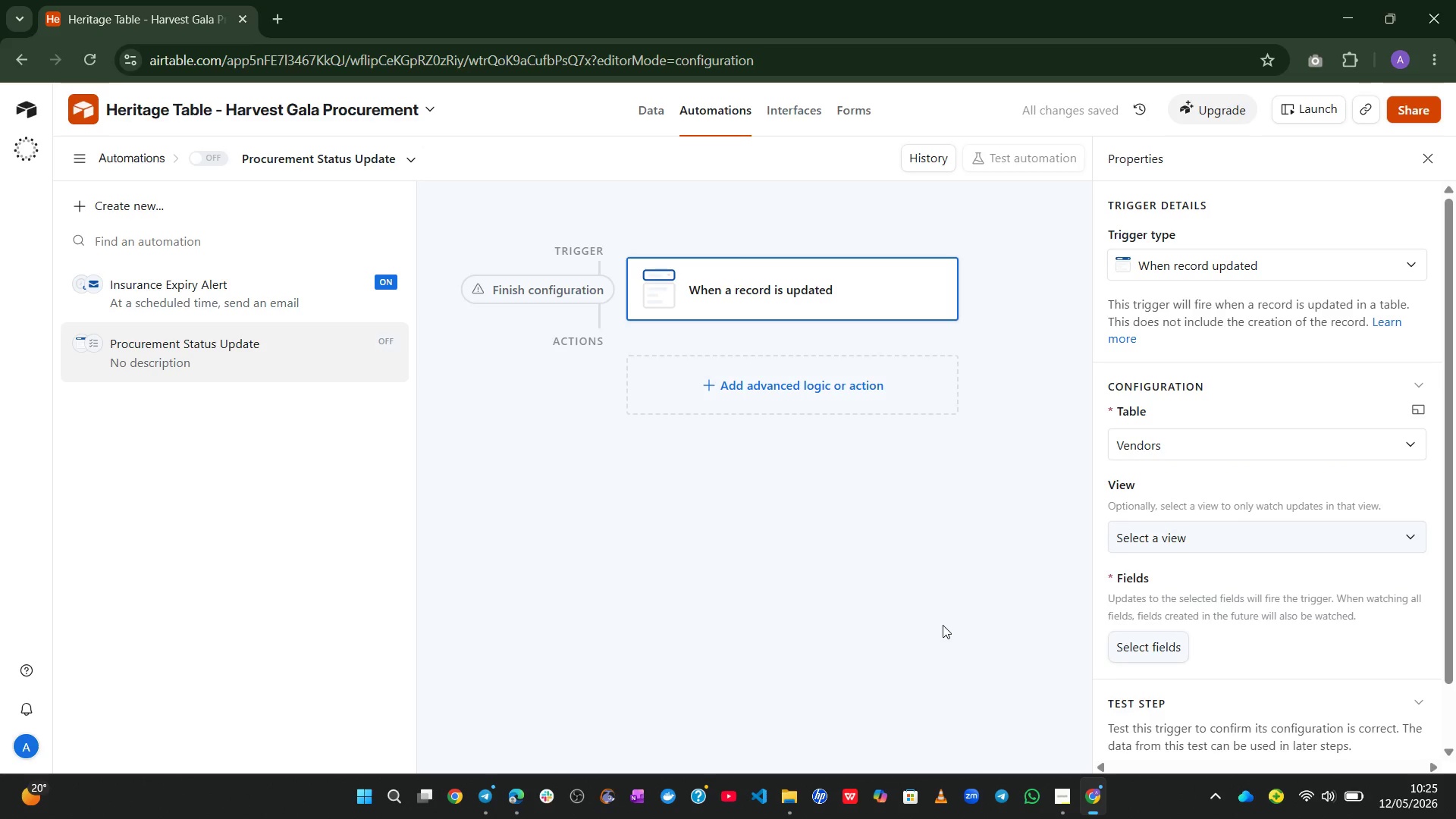 
left_click([758, 388])
 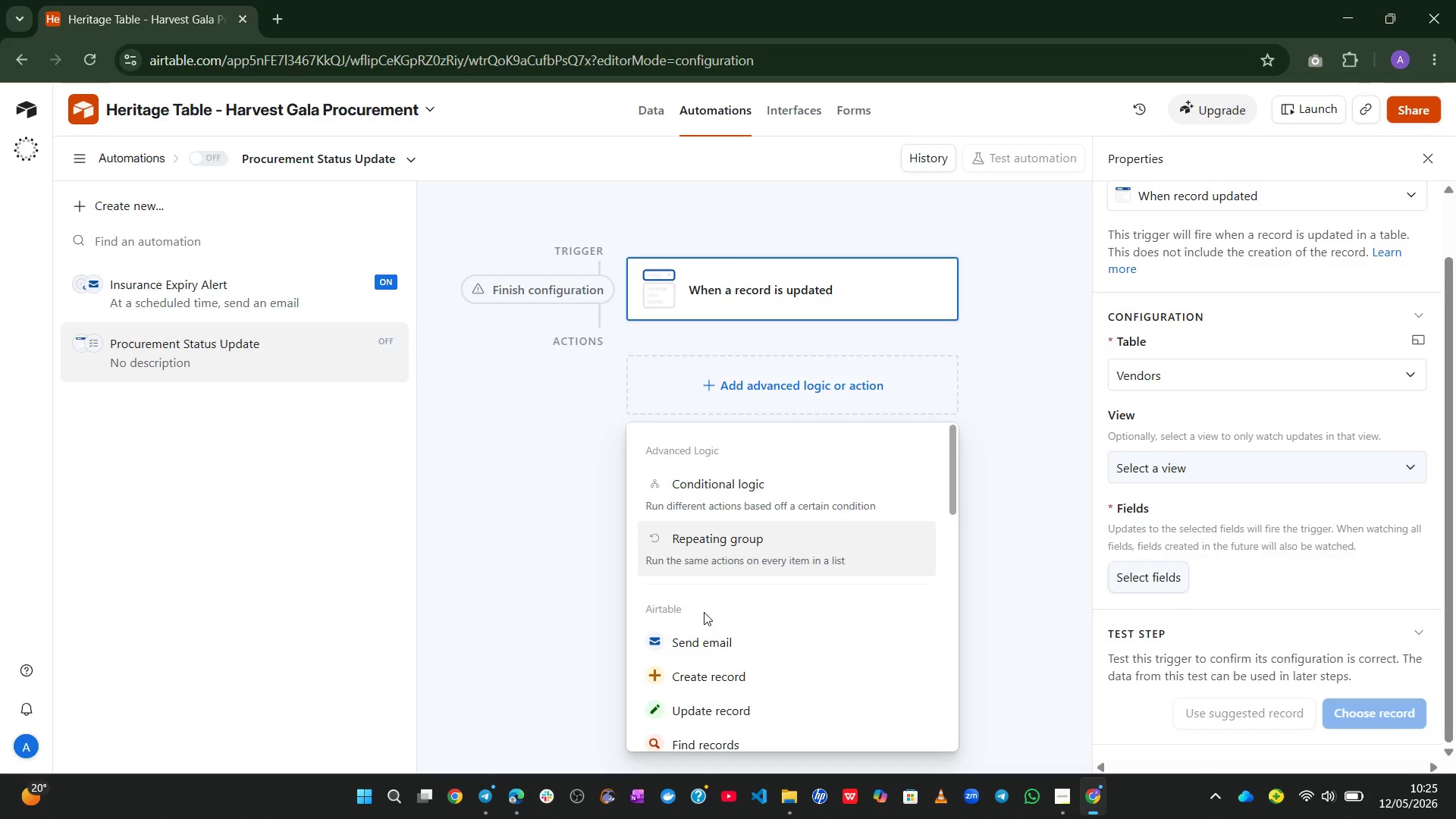 
left_click([697, 630])
 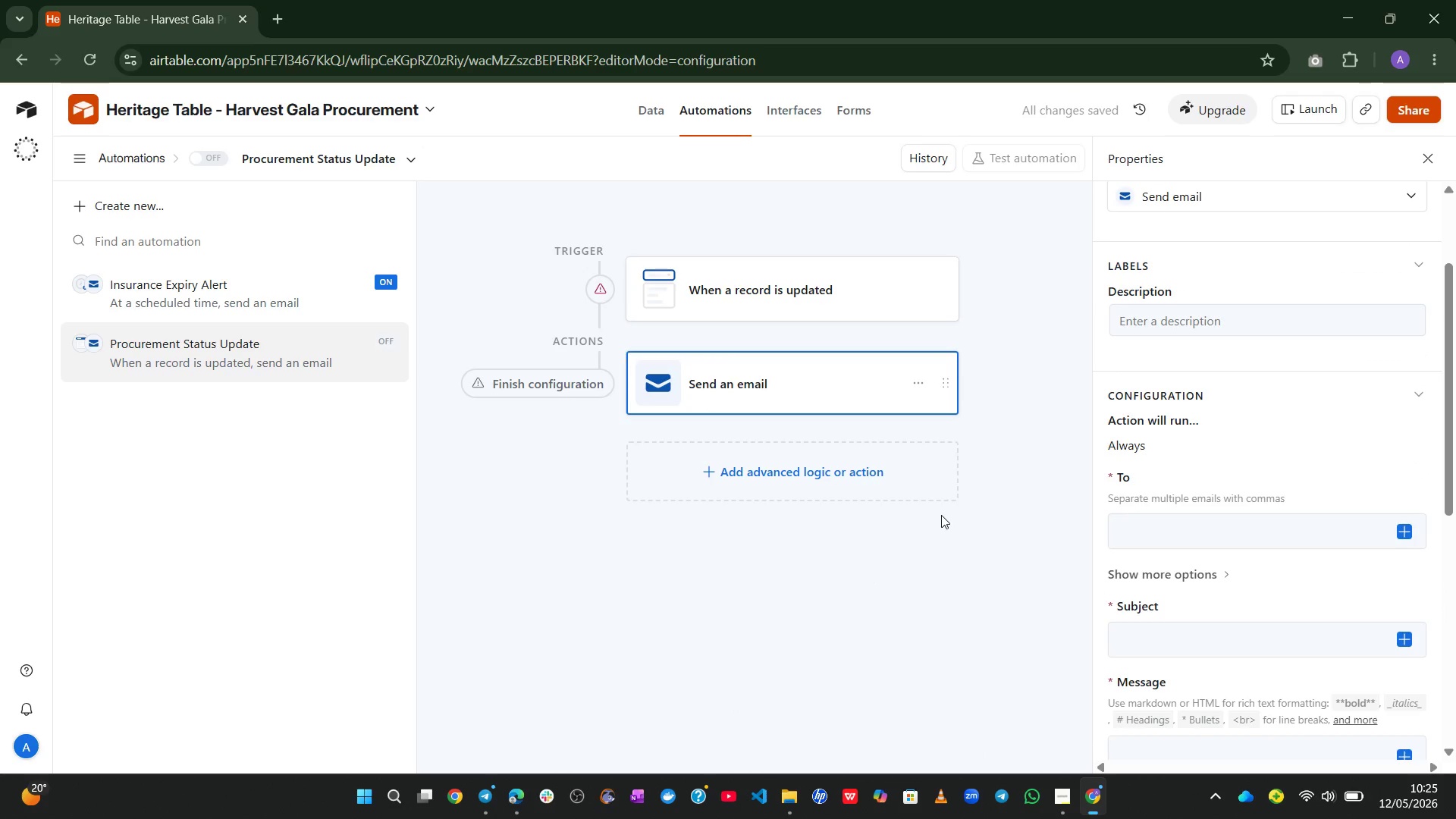 
wait(8.56)
 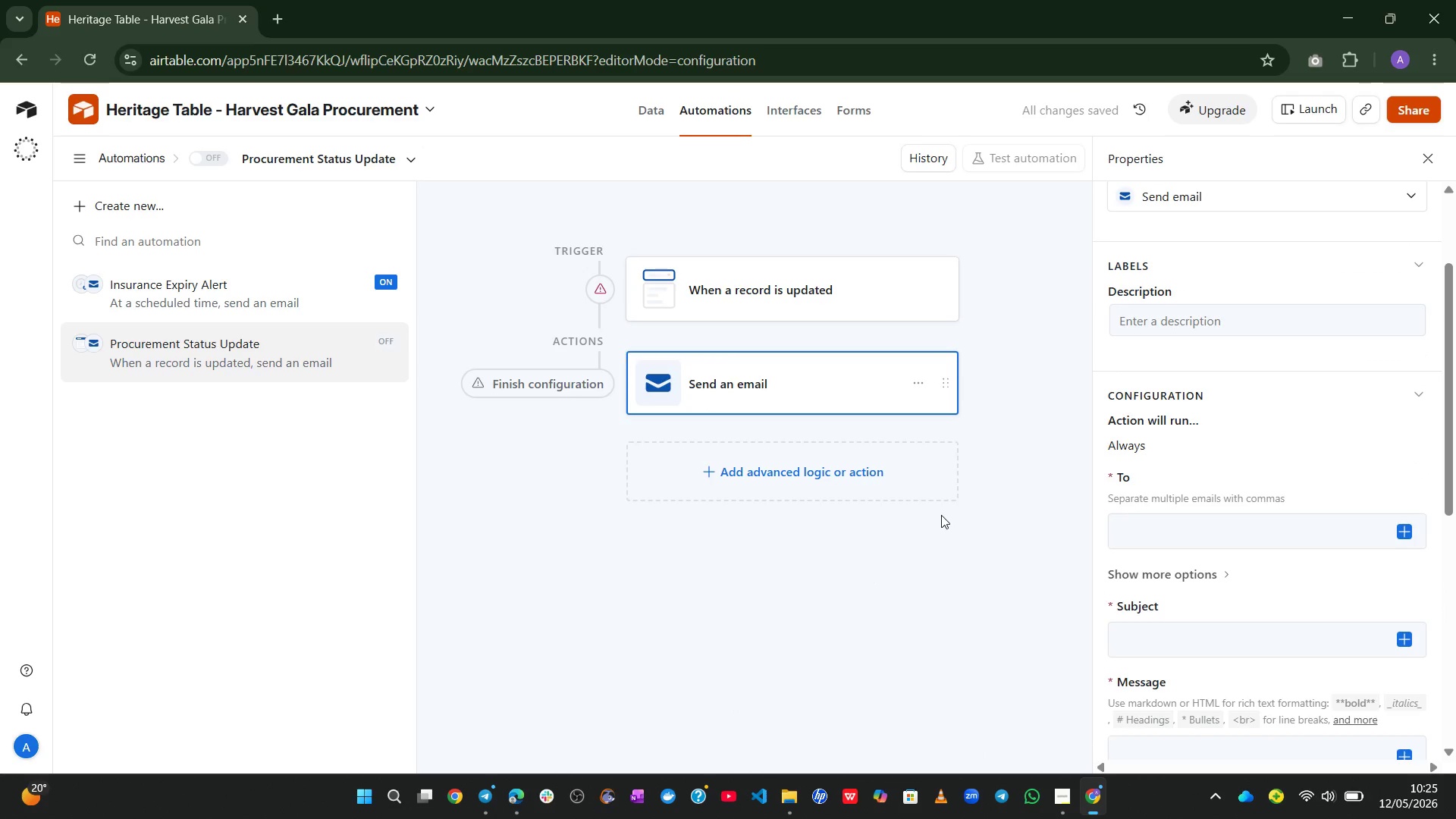 
left_click([1194, 566])
 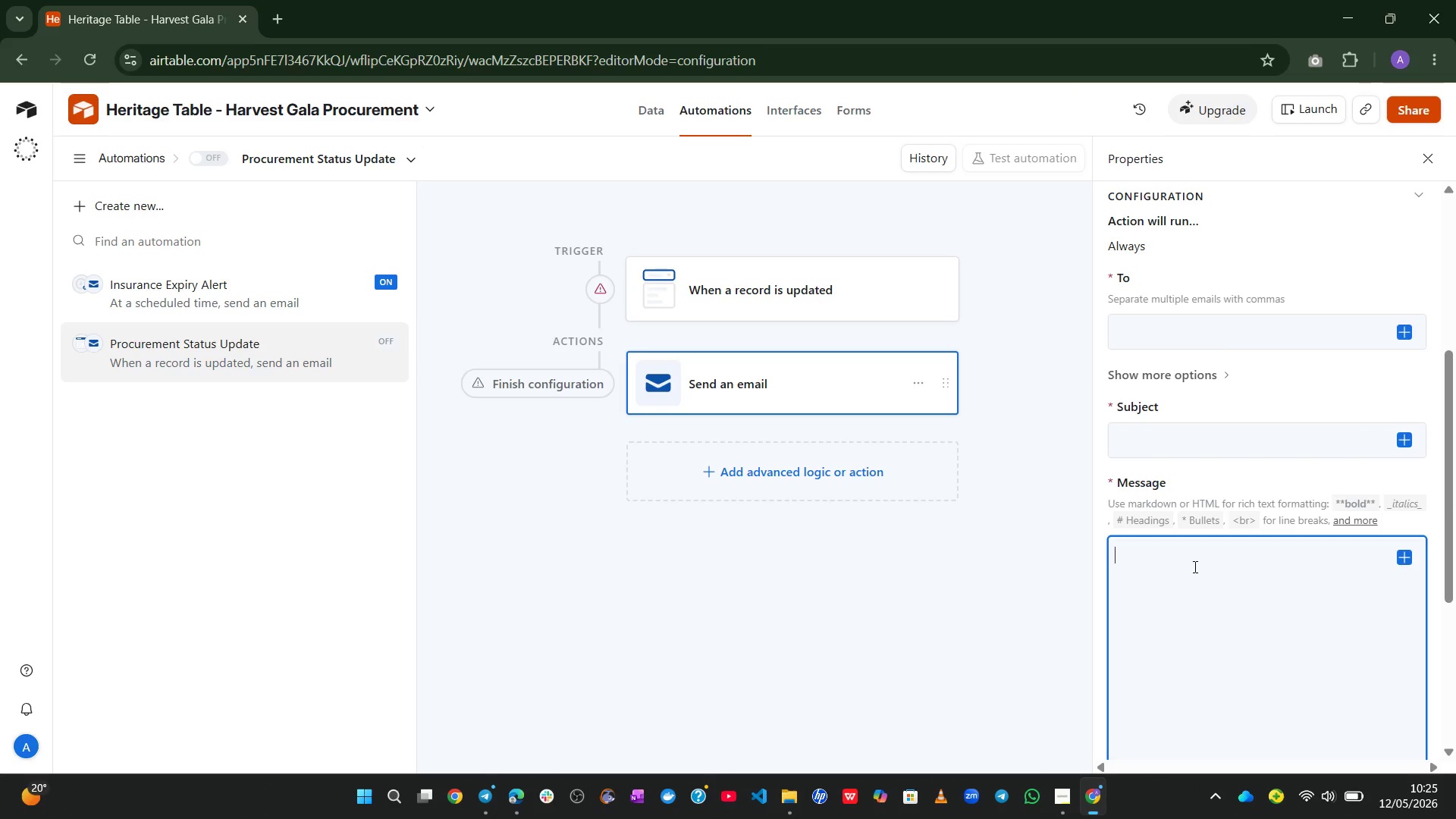 
left_click([1406, 561])
 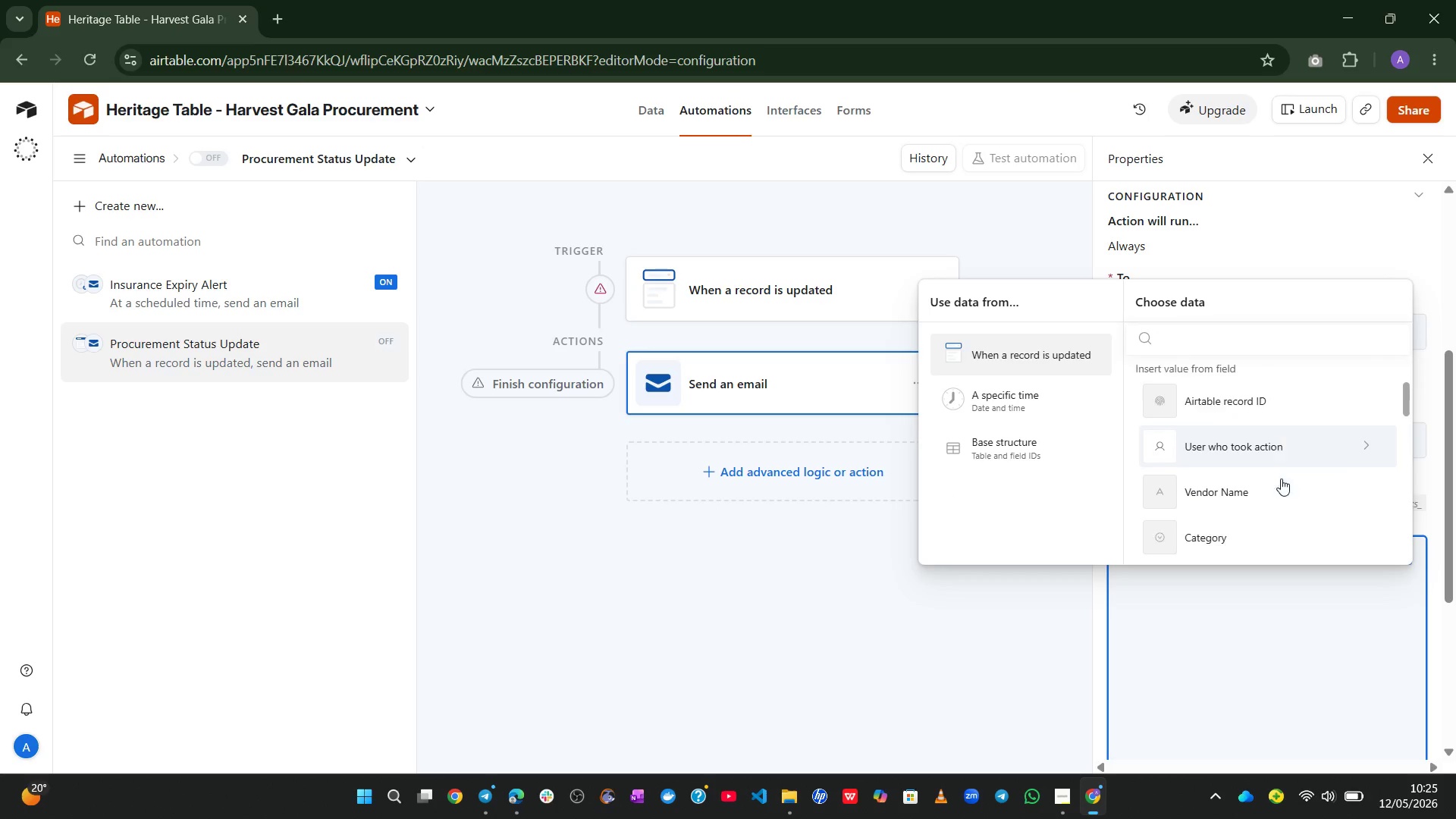 
left_click([1260, 494])
 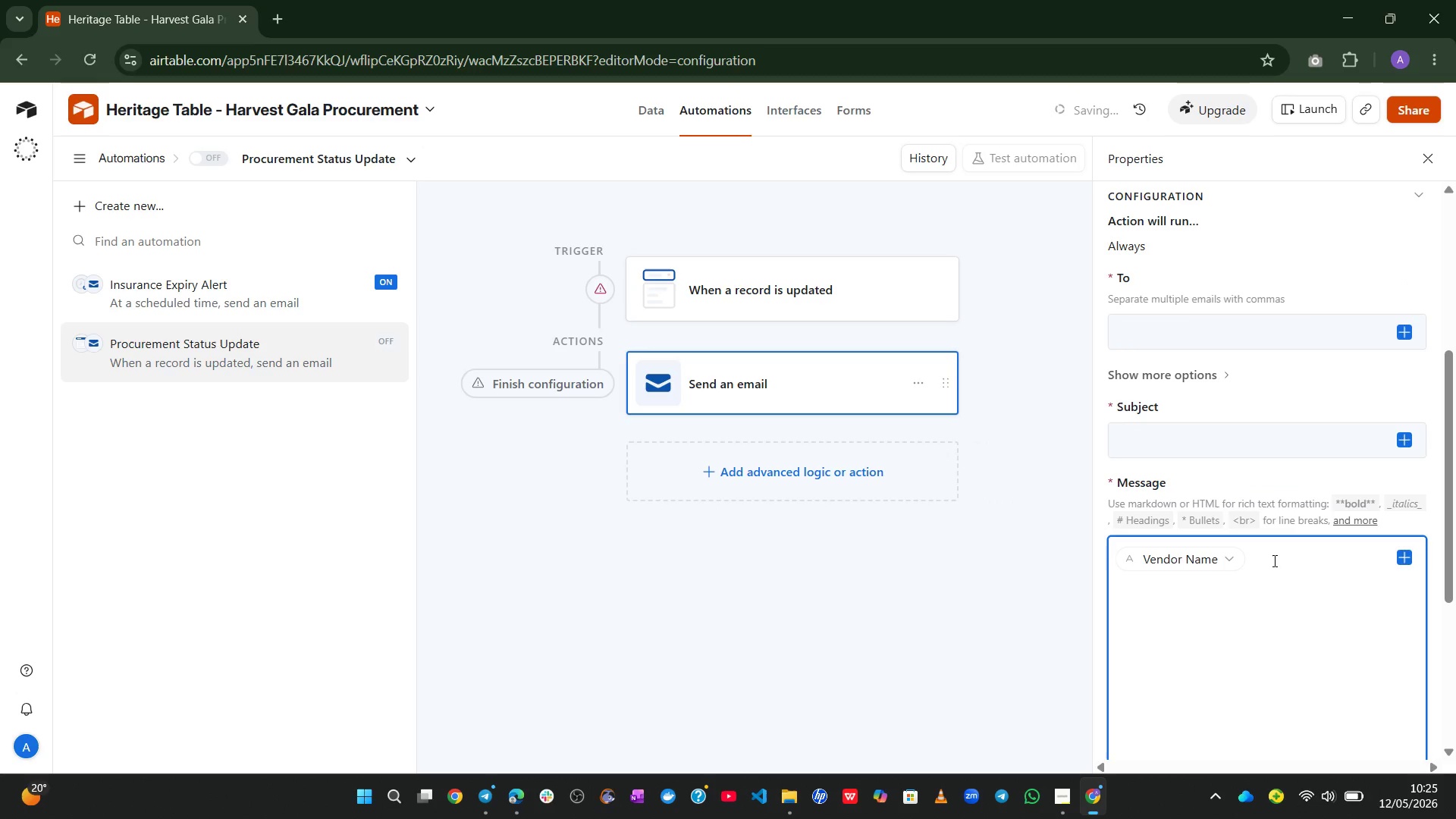 
type( has moved to )
 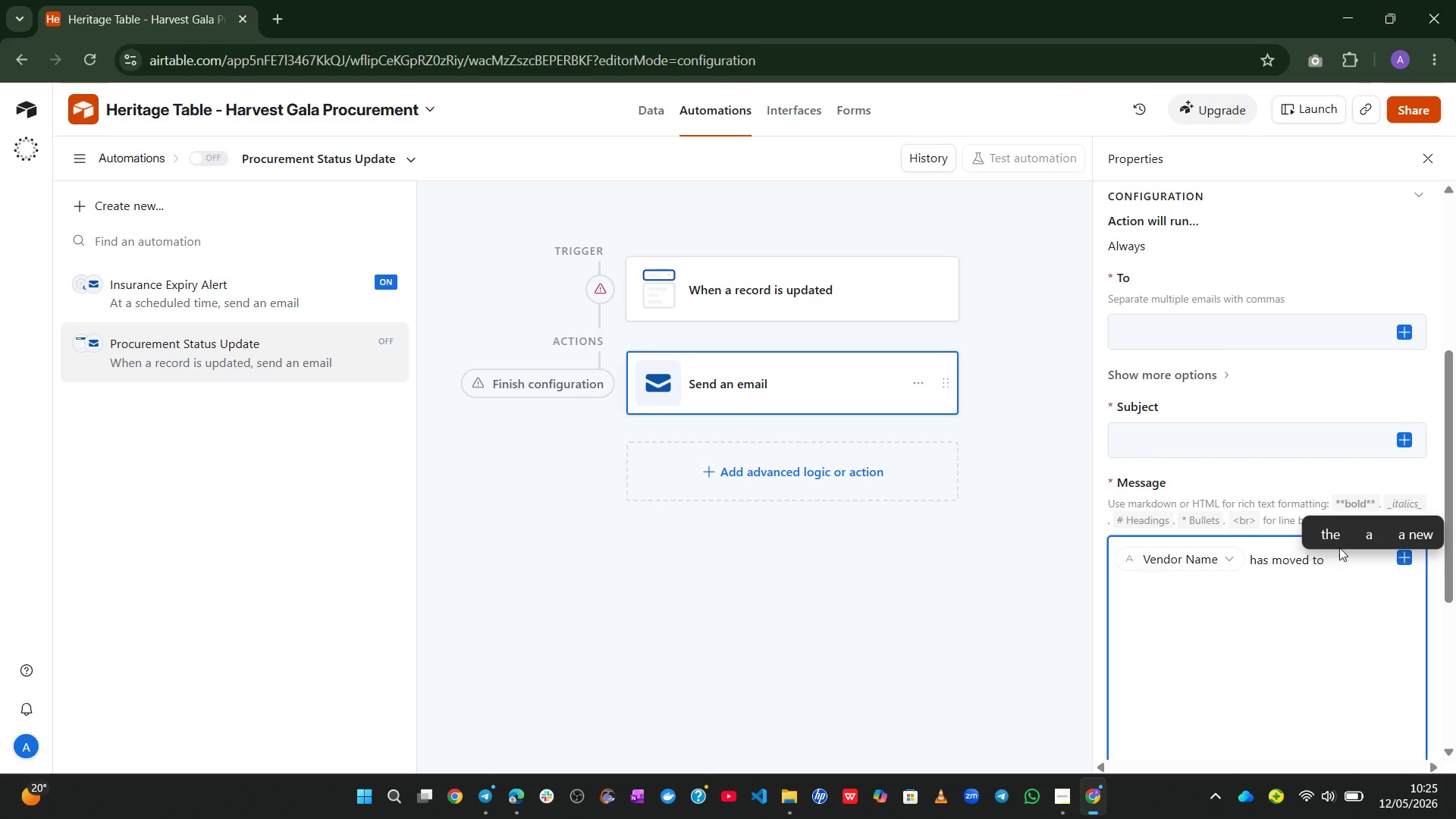 
left_click([1407, 548])
 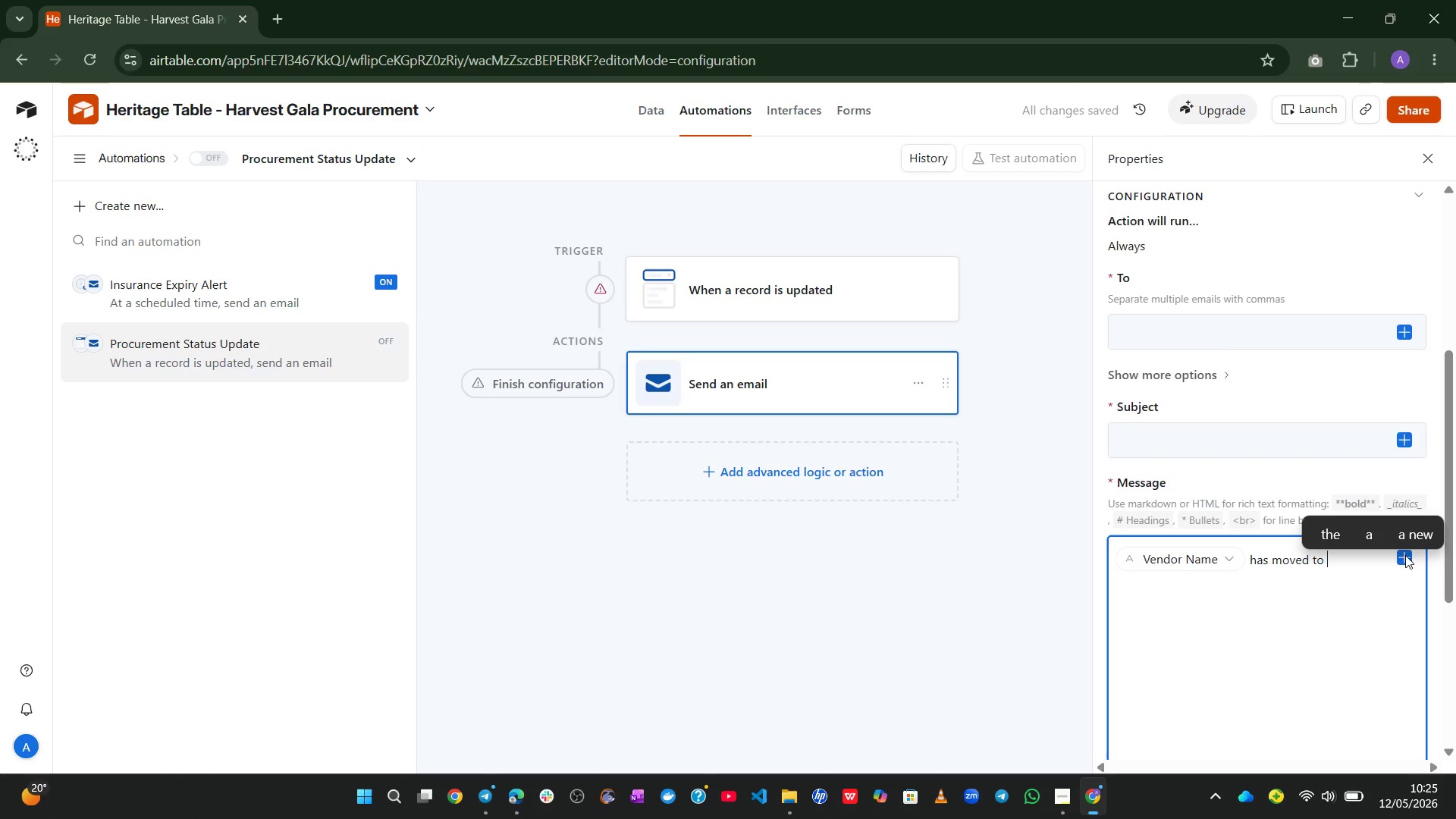 
left_click([1405, 555])
 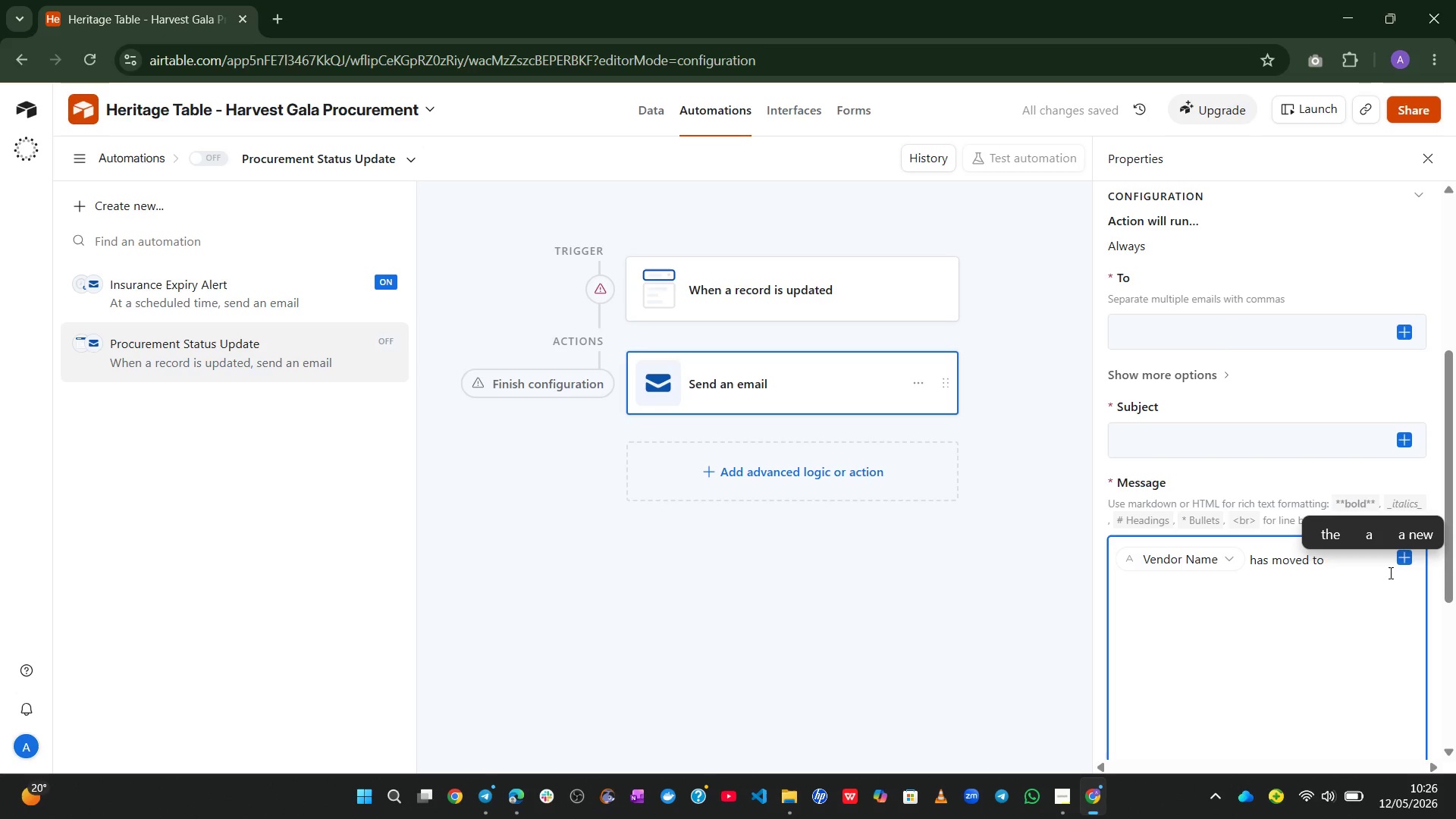 
left_click([1389, 573])
 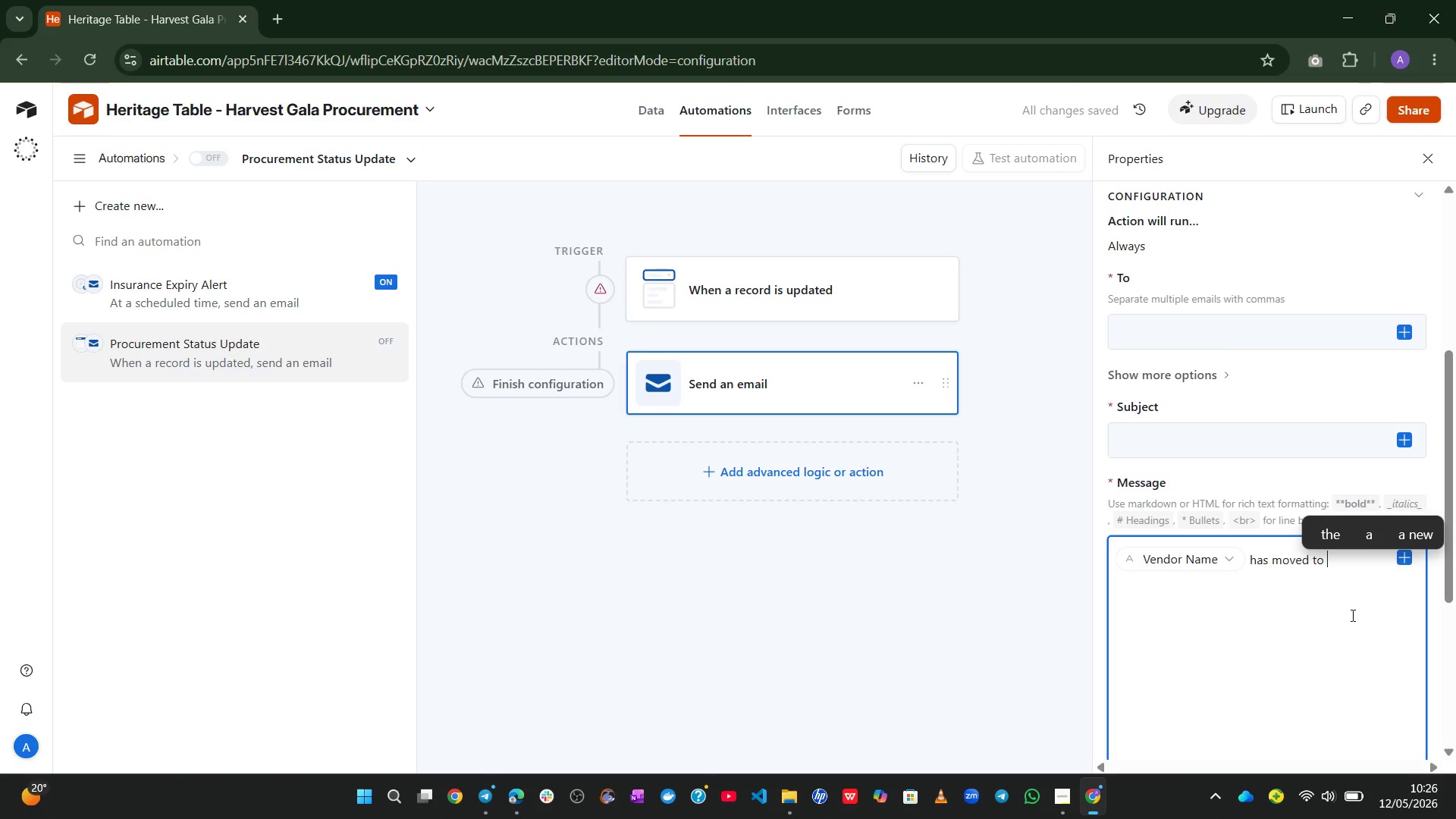 
left_click([1332, 629])
 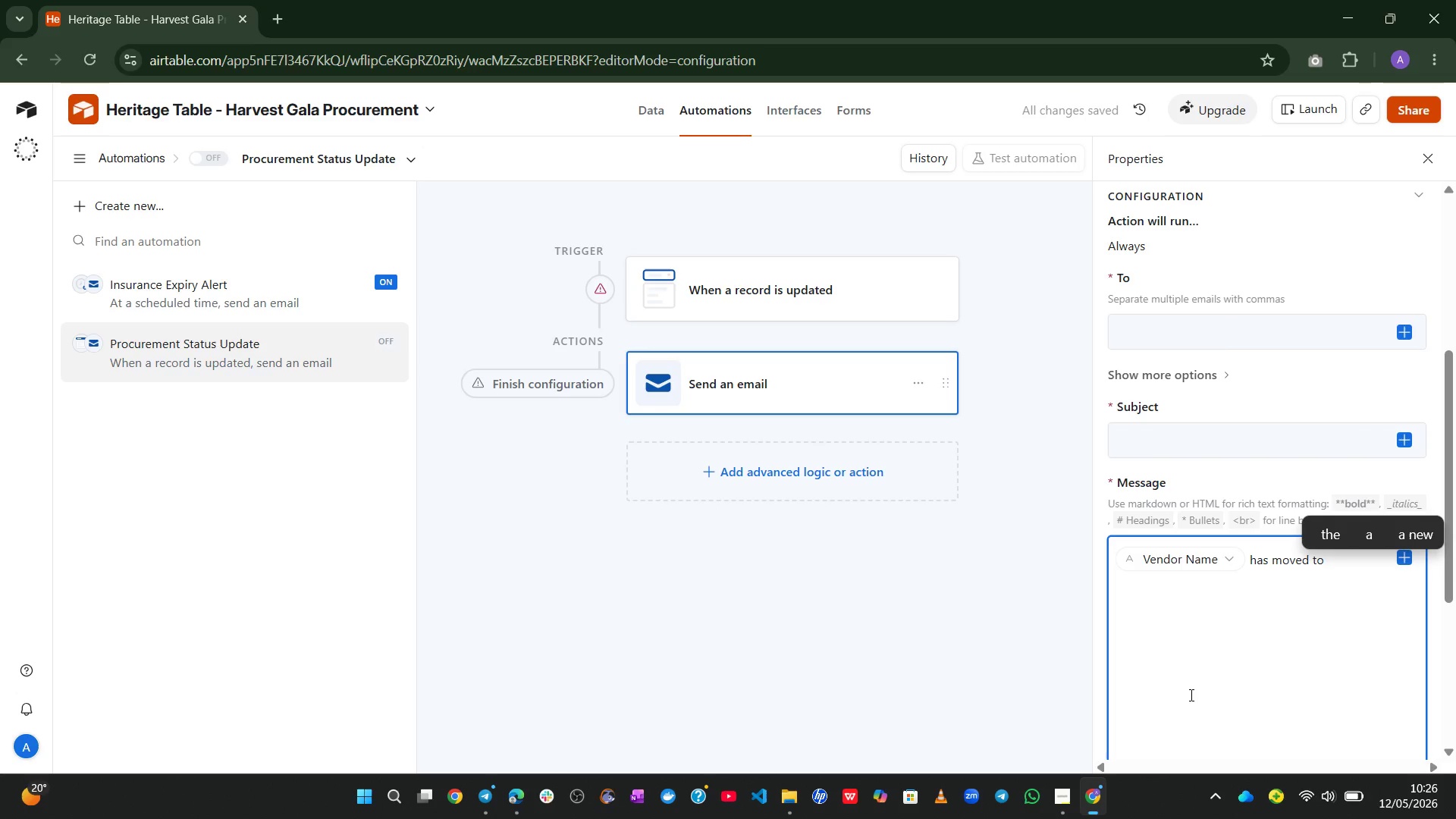 
left_click([1190, 695])
 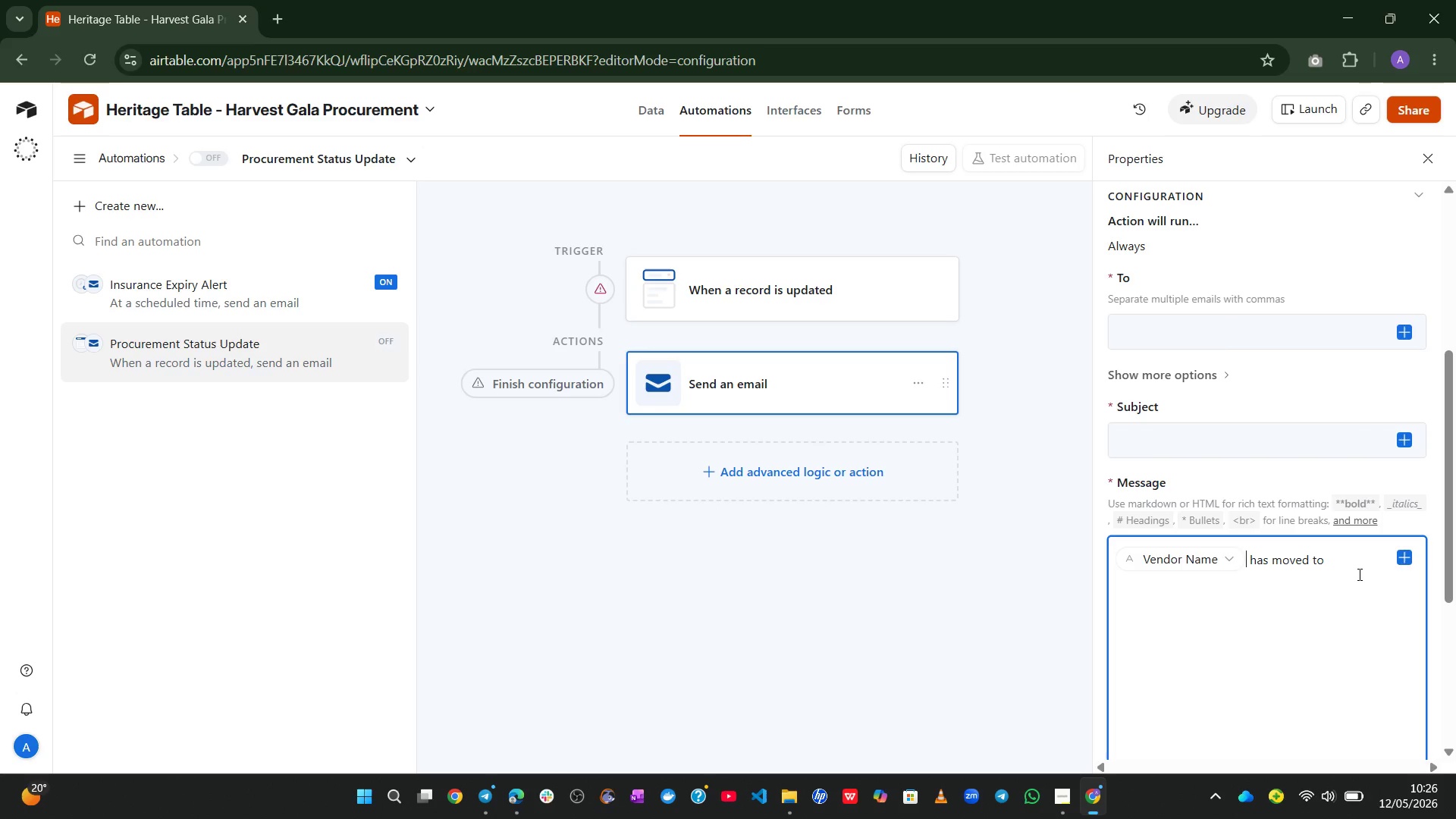 
left_click([1358, 574])
 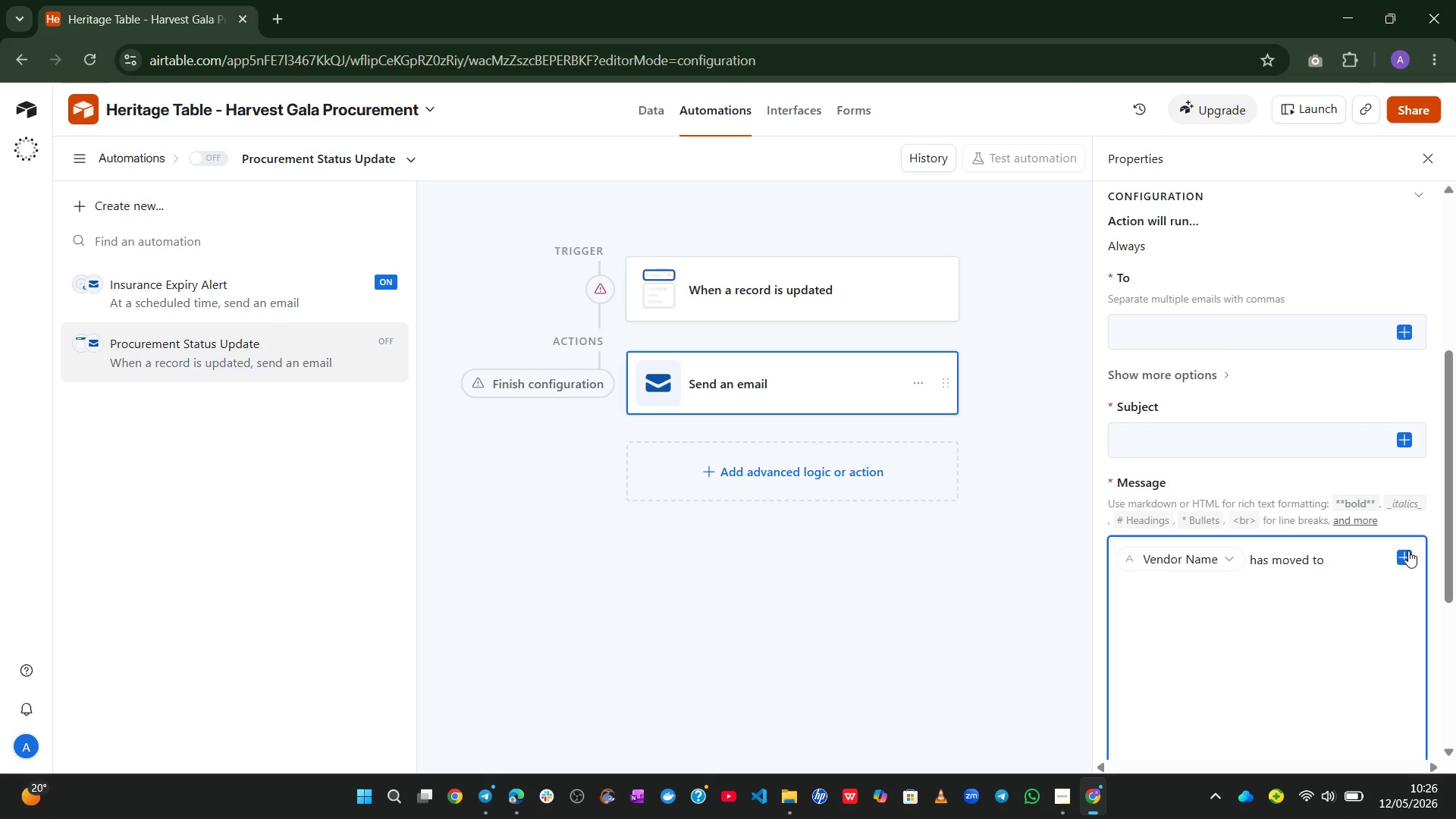 
left_click([1406, 556])
 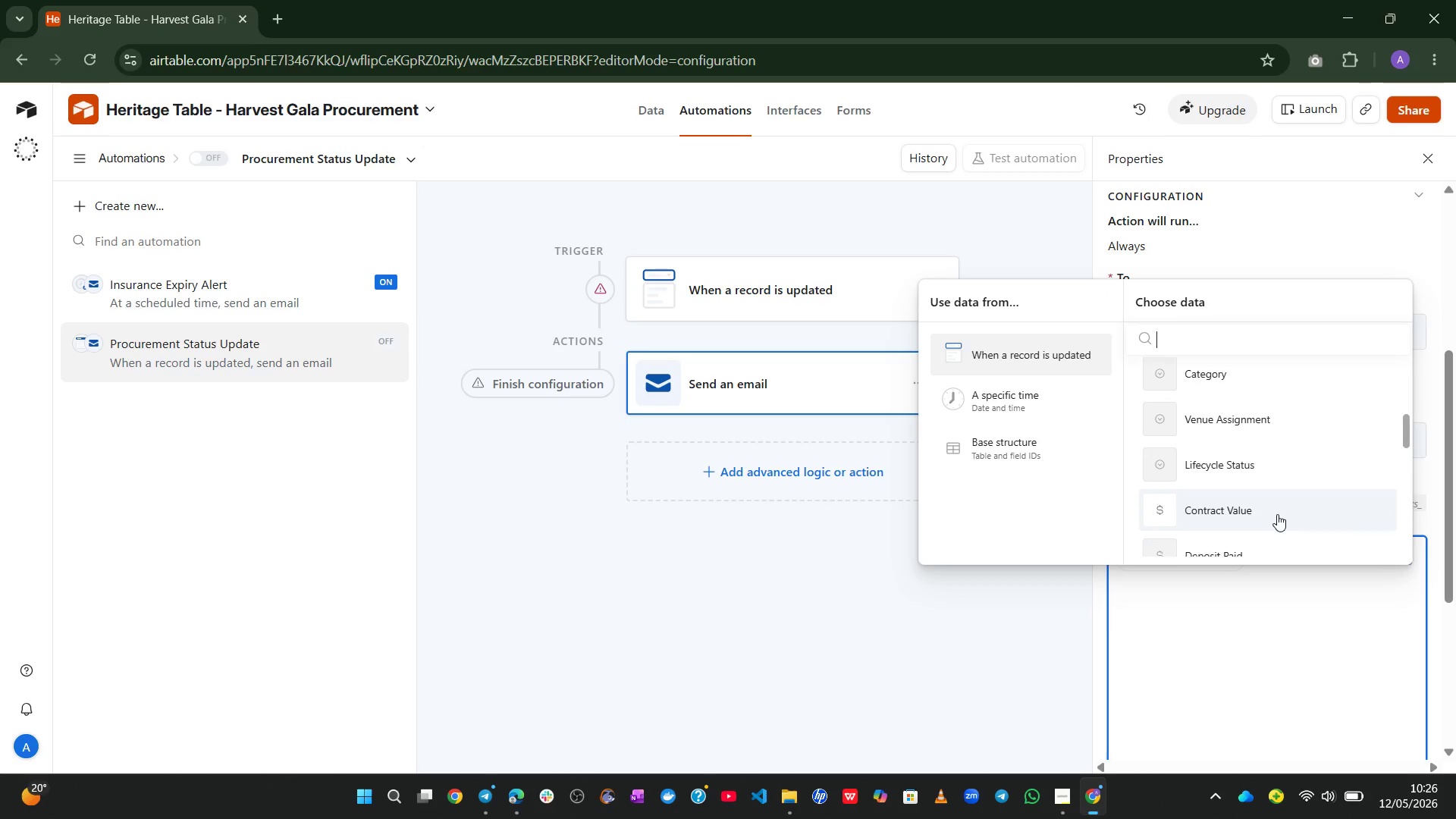 
left_click([1280, 470])
 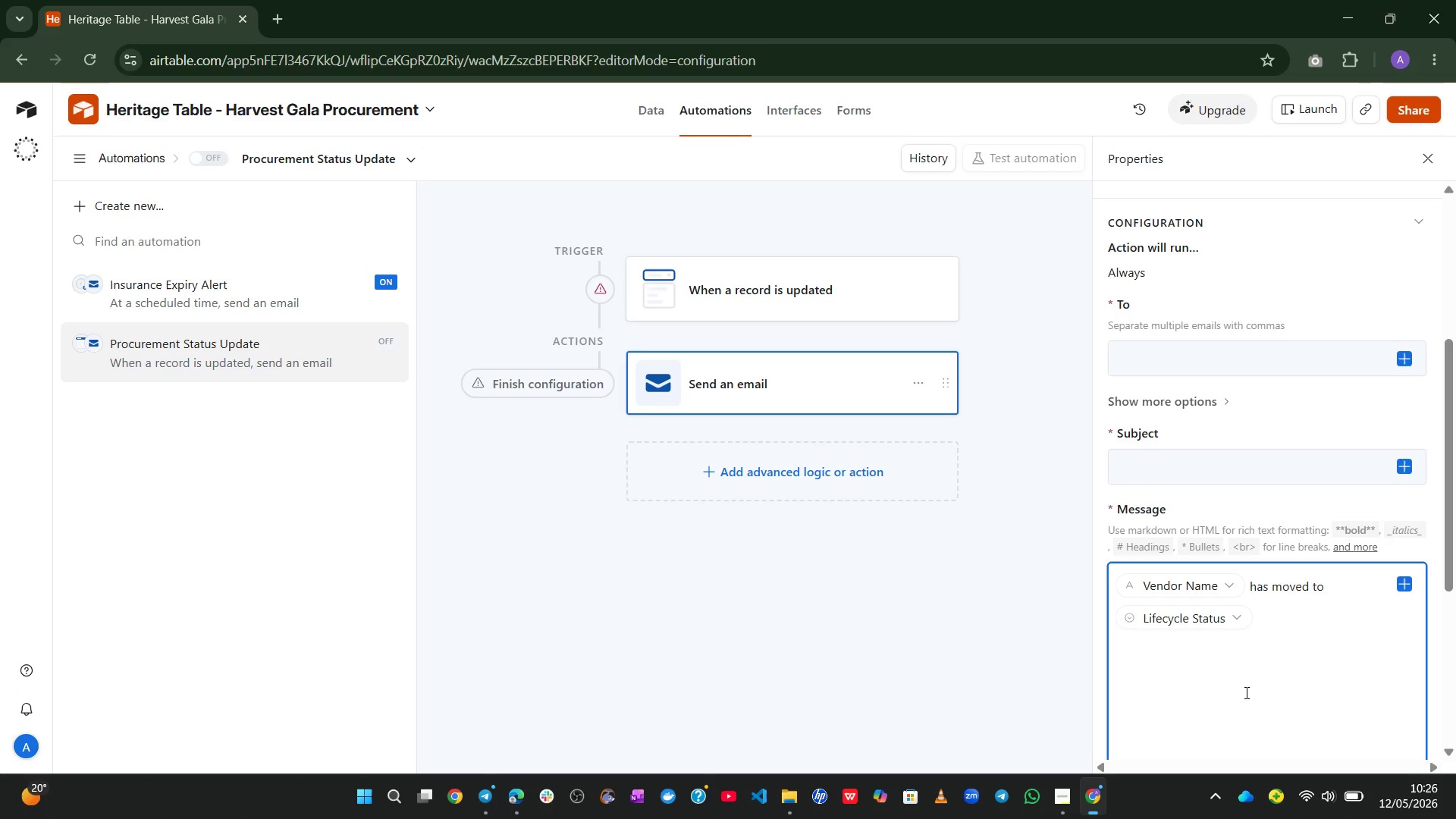 
wait(13.23)
 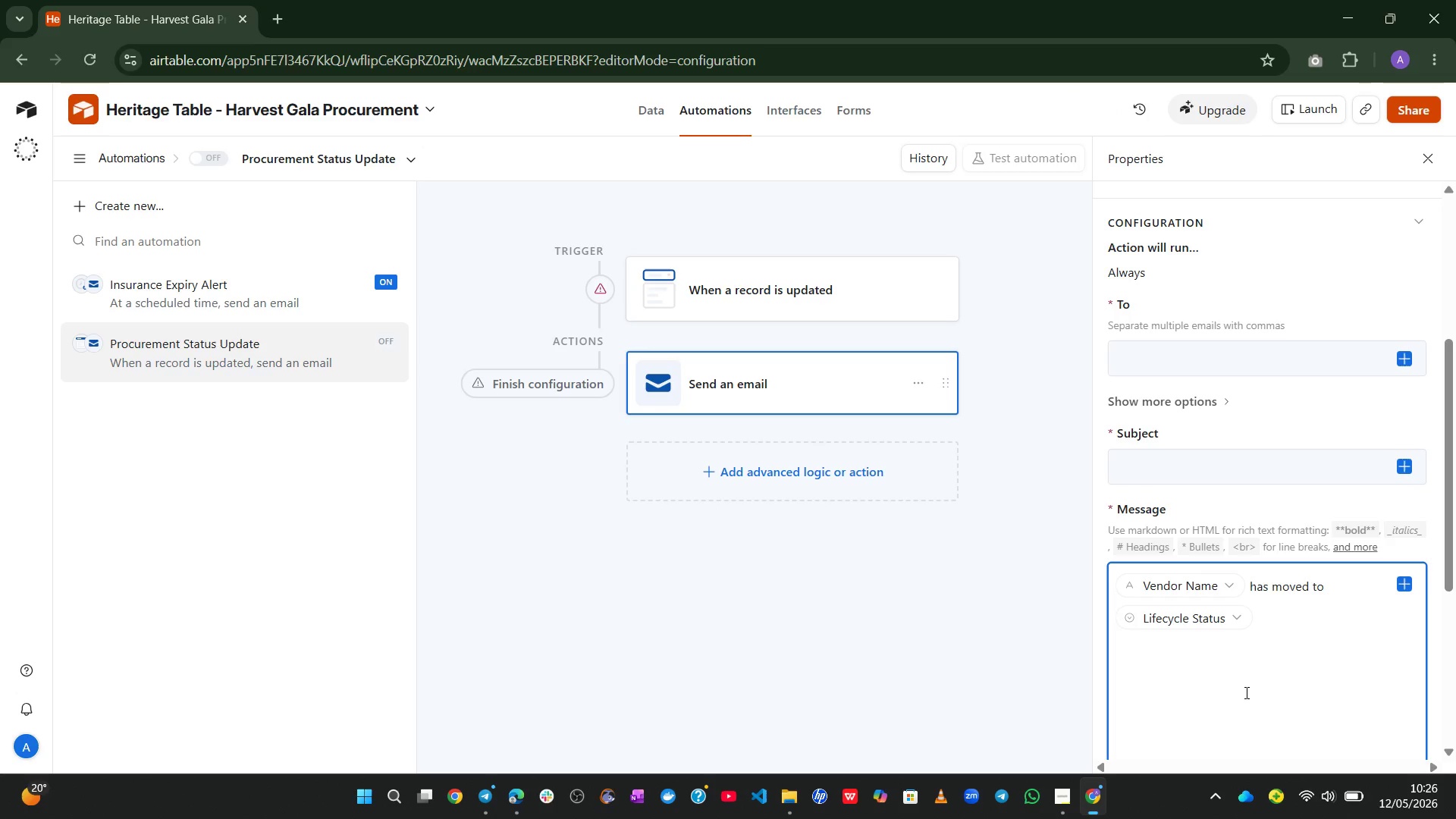 
left_click([1208, 526])
 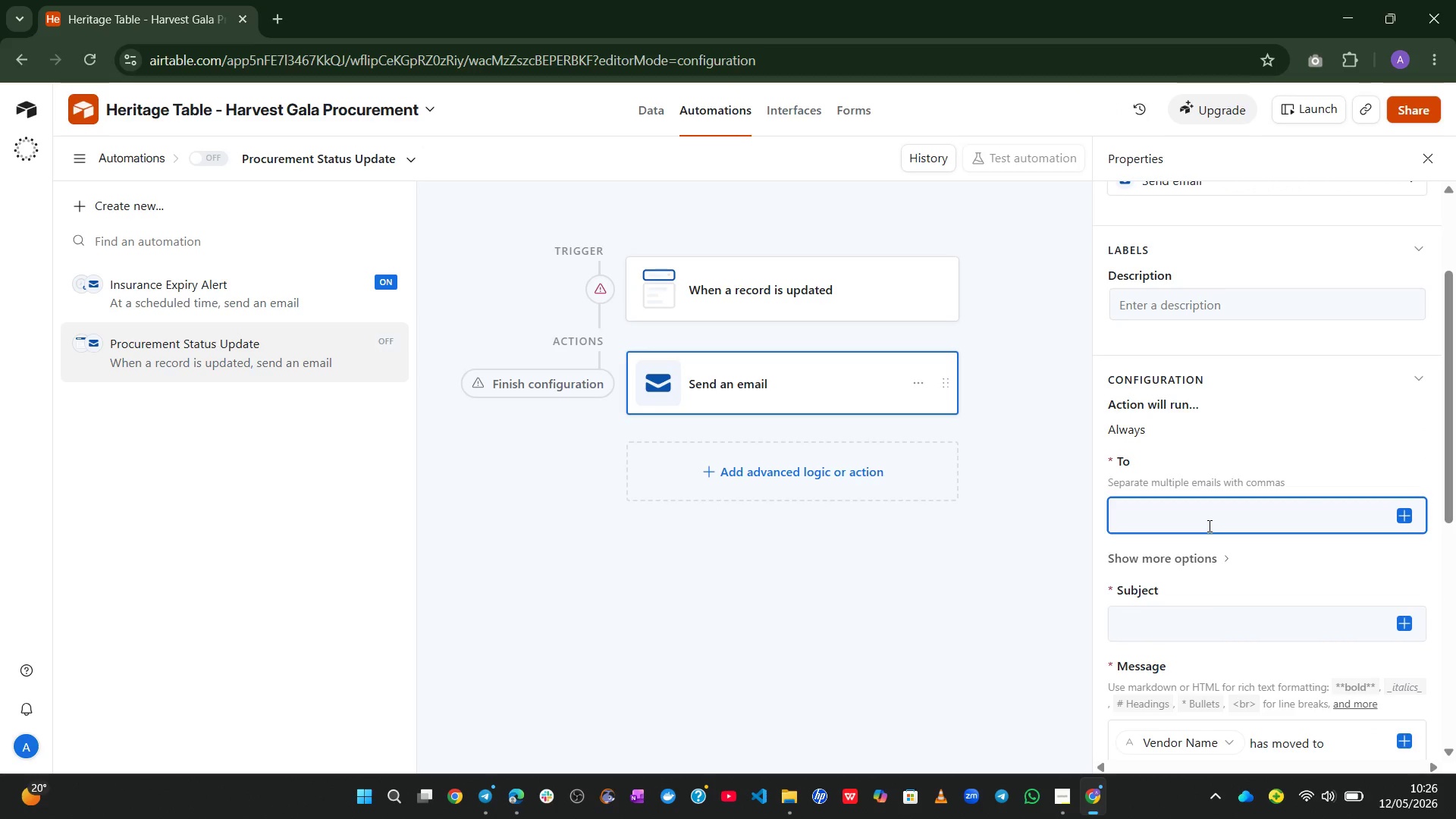 
type(2200qabdiman@)
key(Backspace)
type(~gmail.com)
 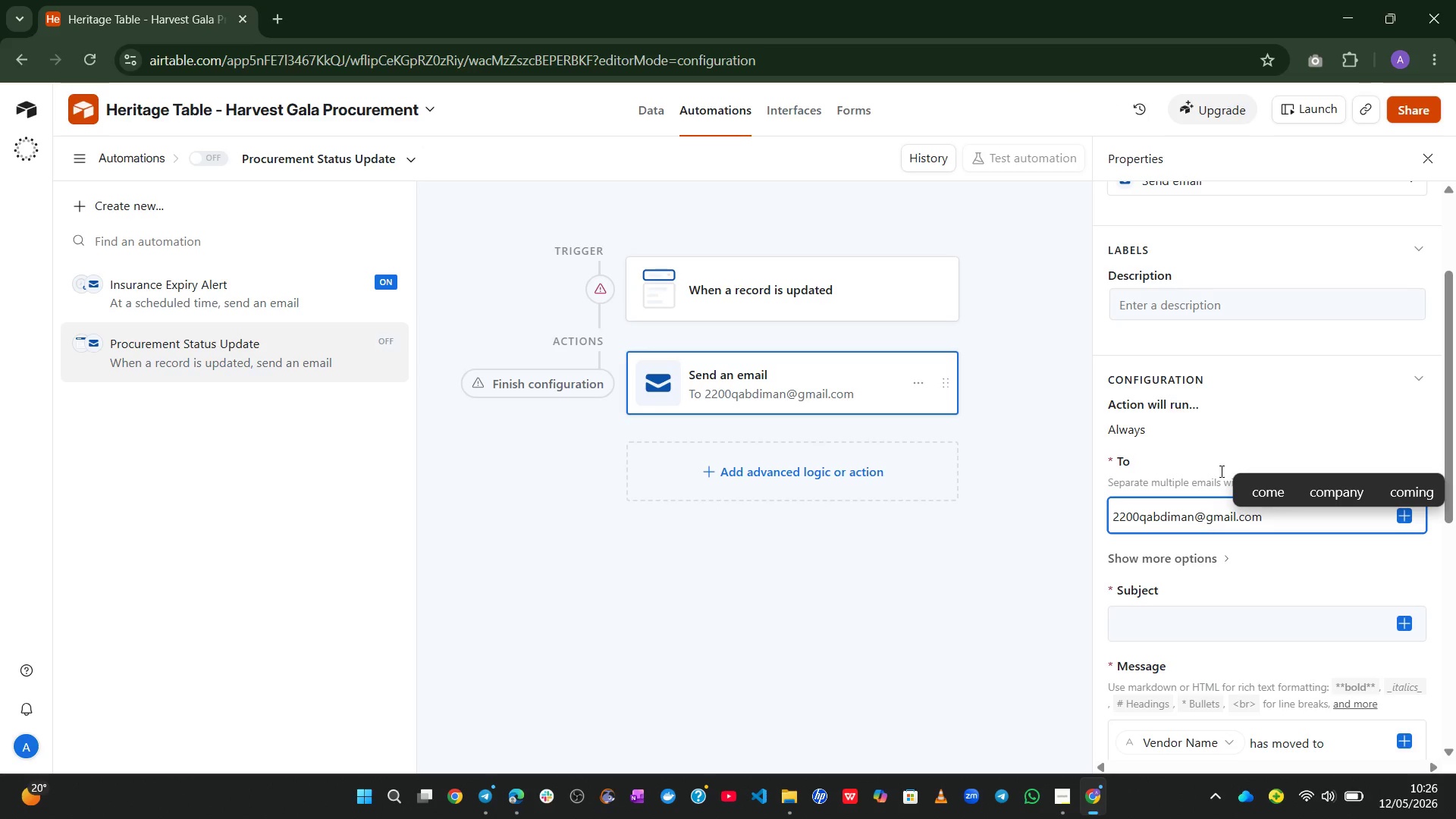 
left_click([1238, 405])
 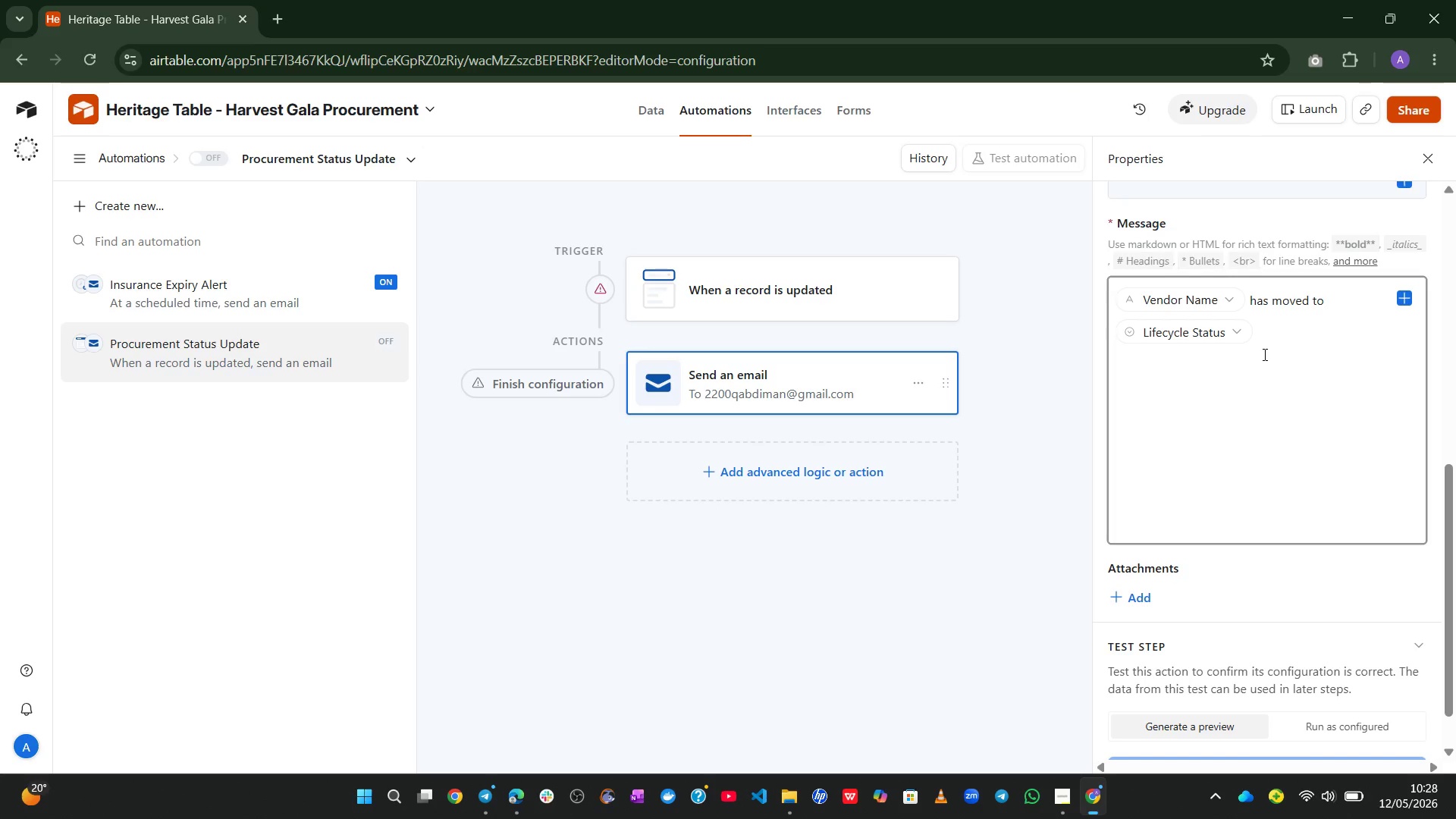 
wait(146.71)
 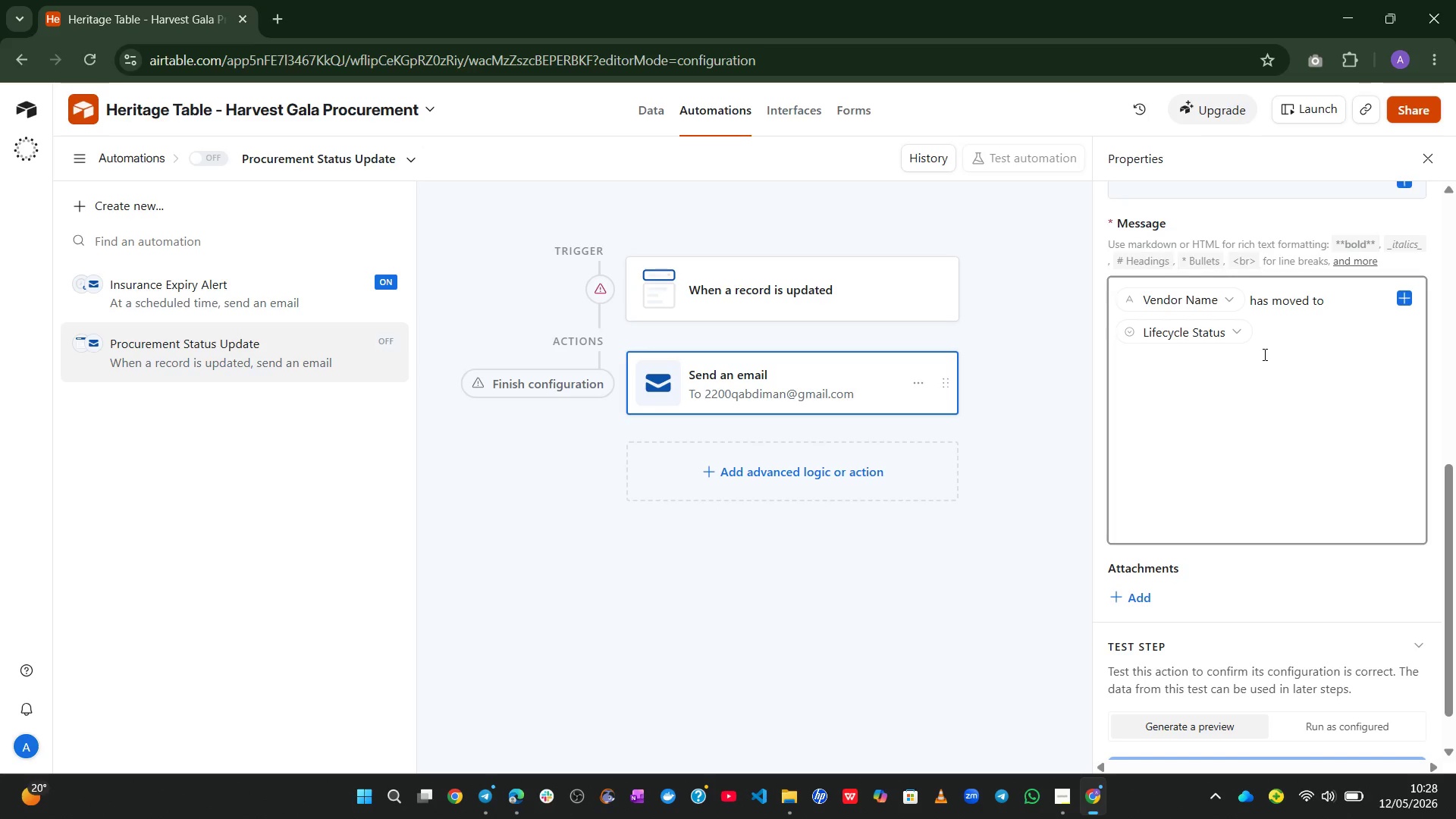 
mouse_move([1232, 563])
 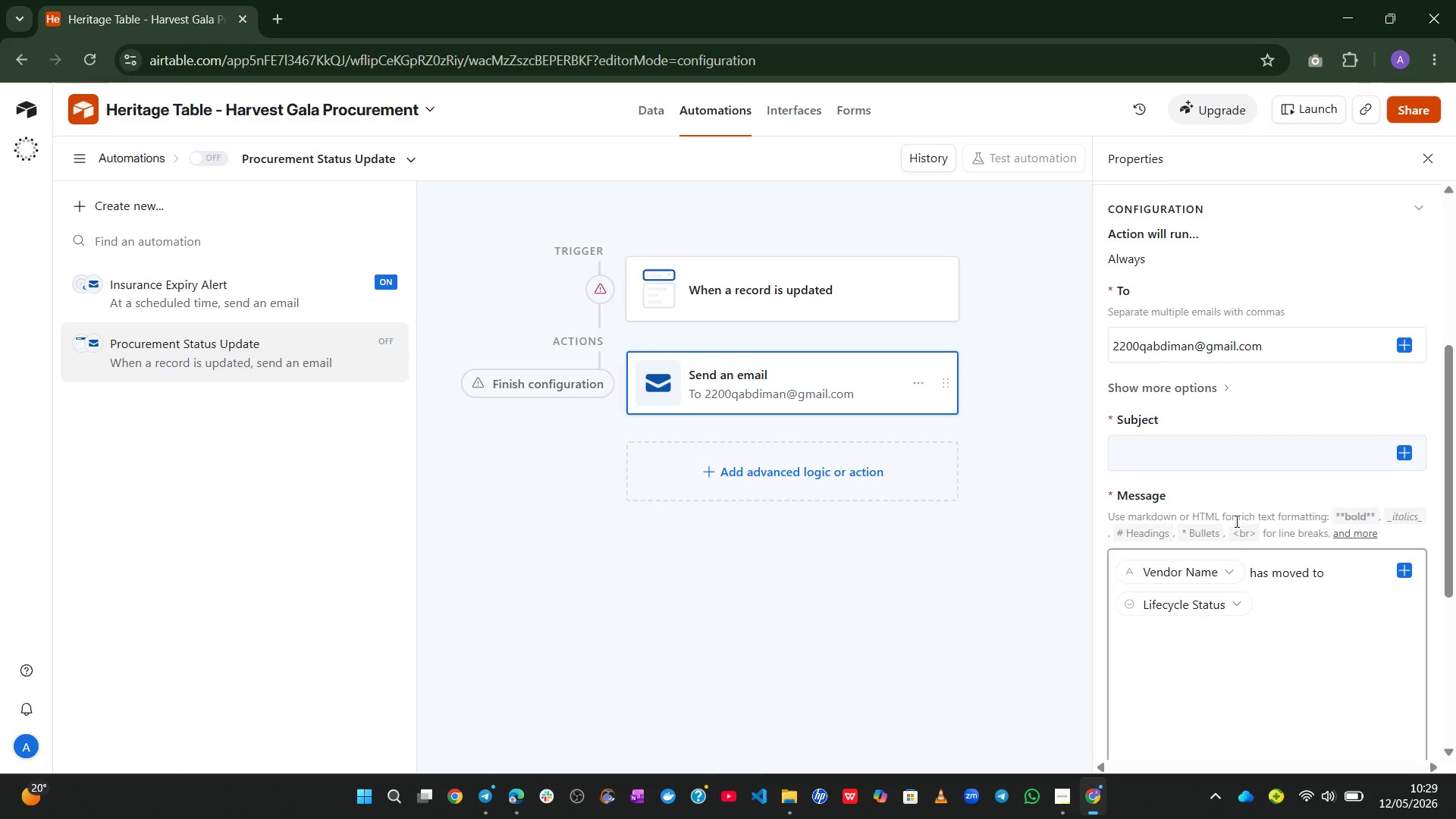 
left_click([1226, 474])
 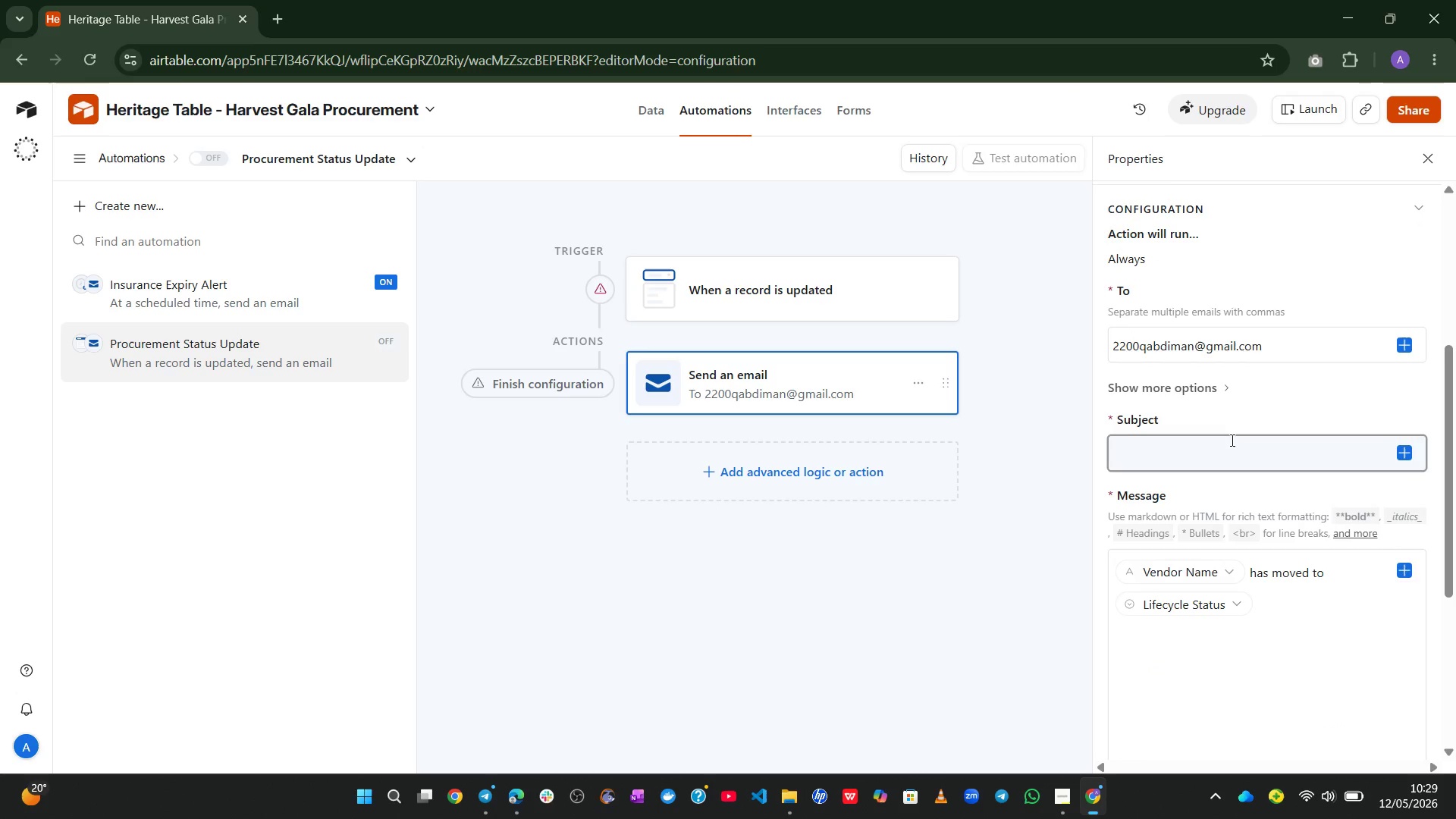 
left_click([1231, 440])
 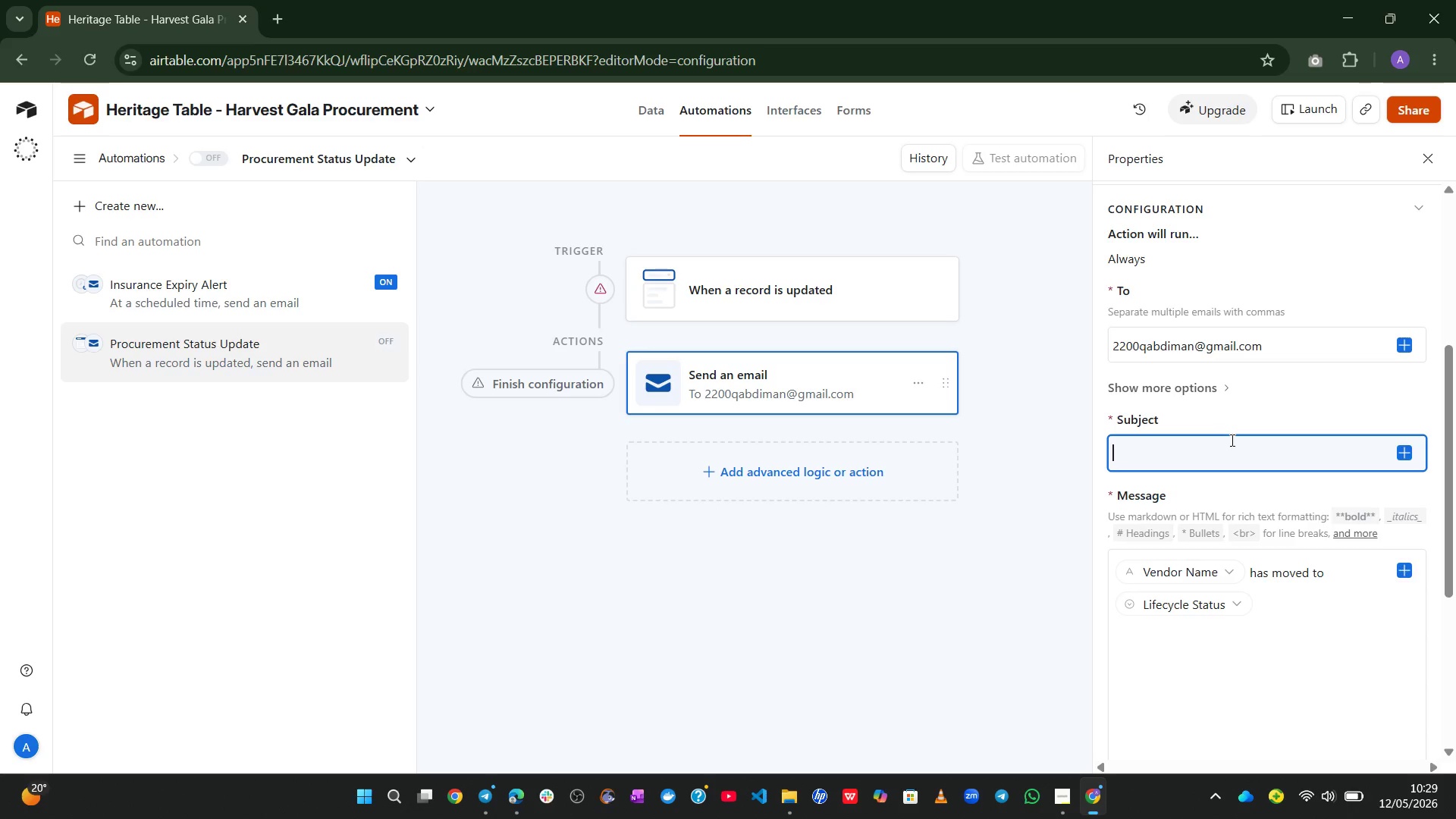 
type(Vendor Status Update :)
 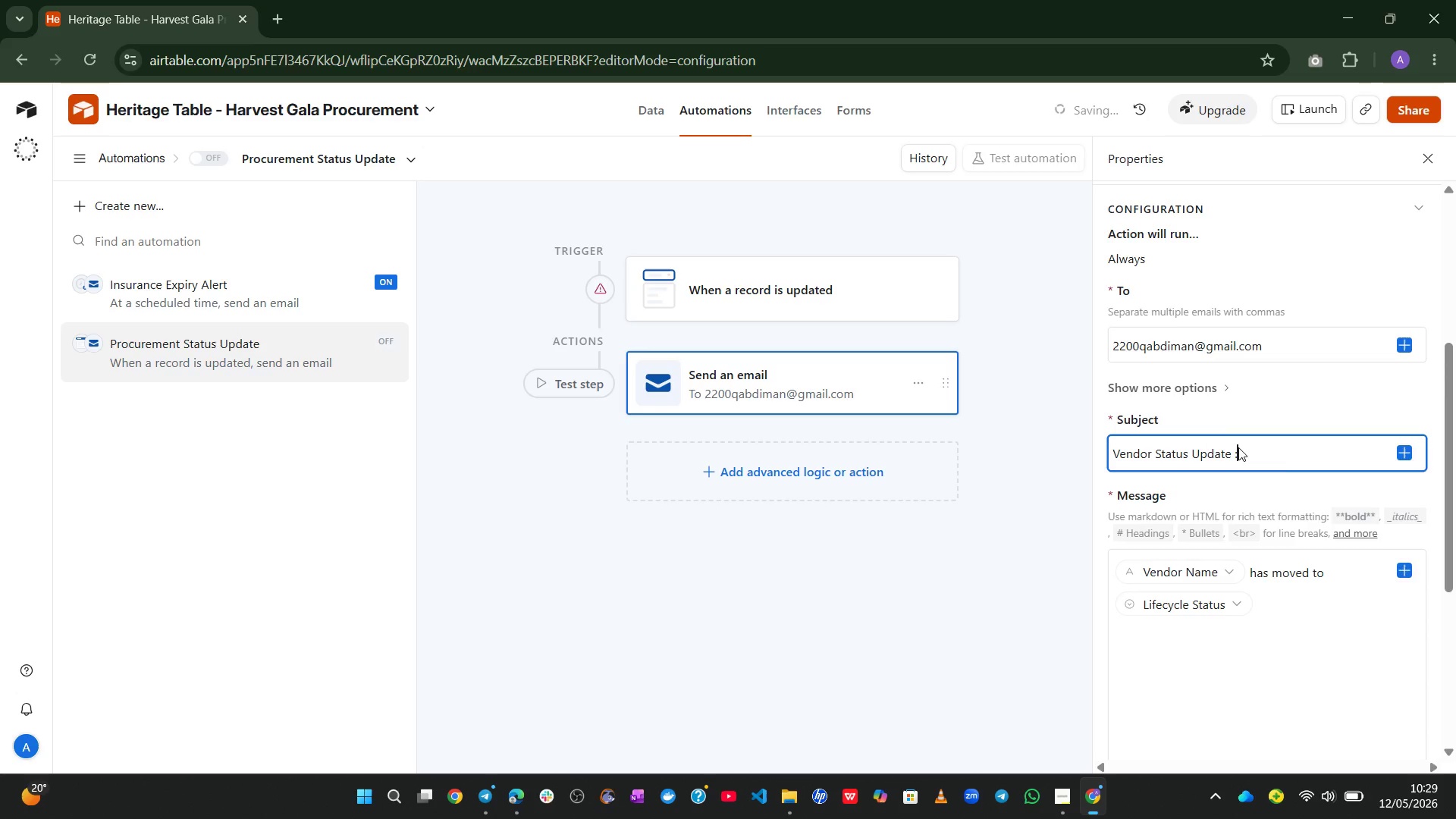 
key(Space)
 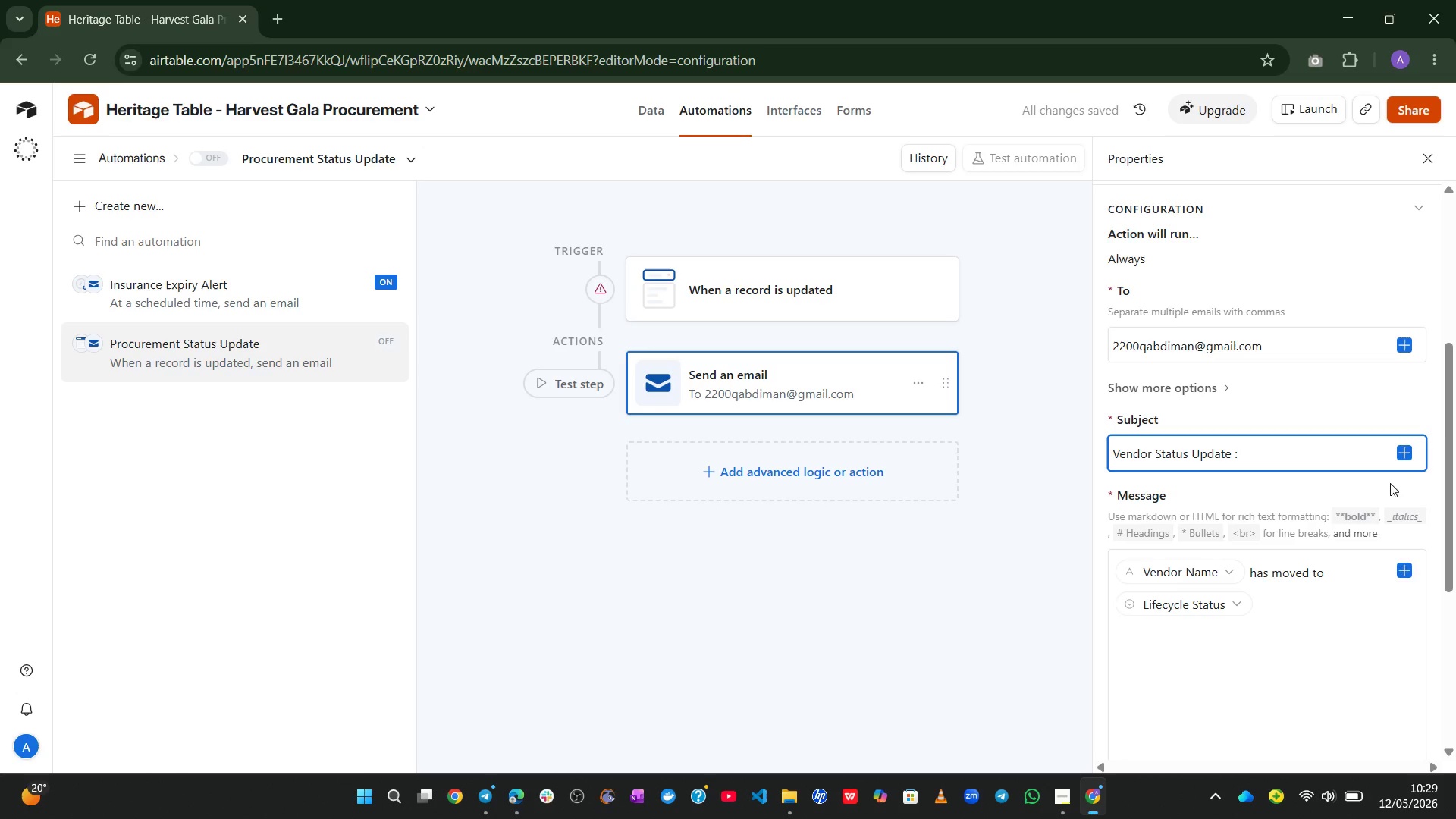 
wait(6.39)
 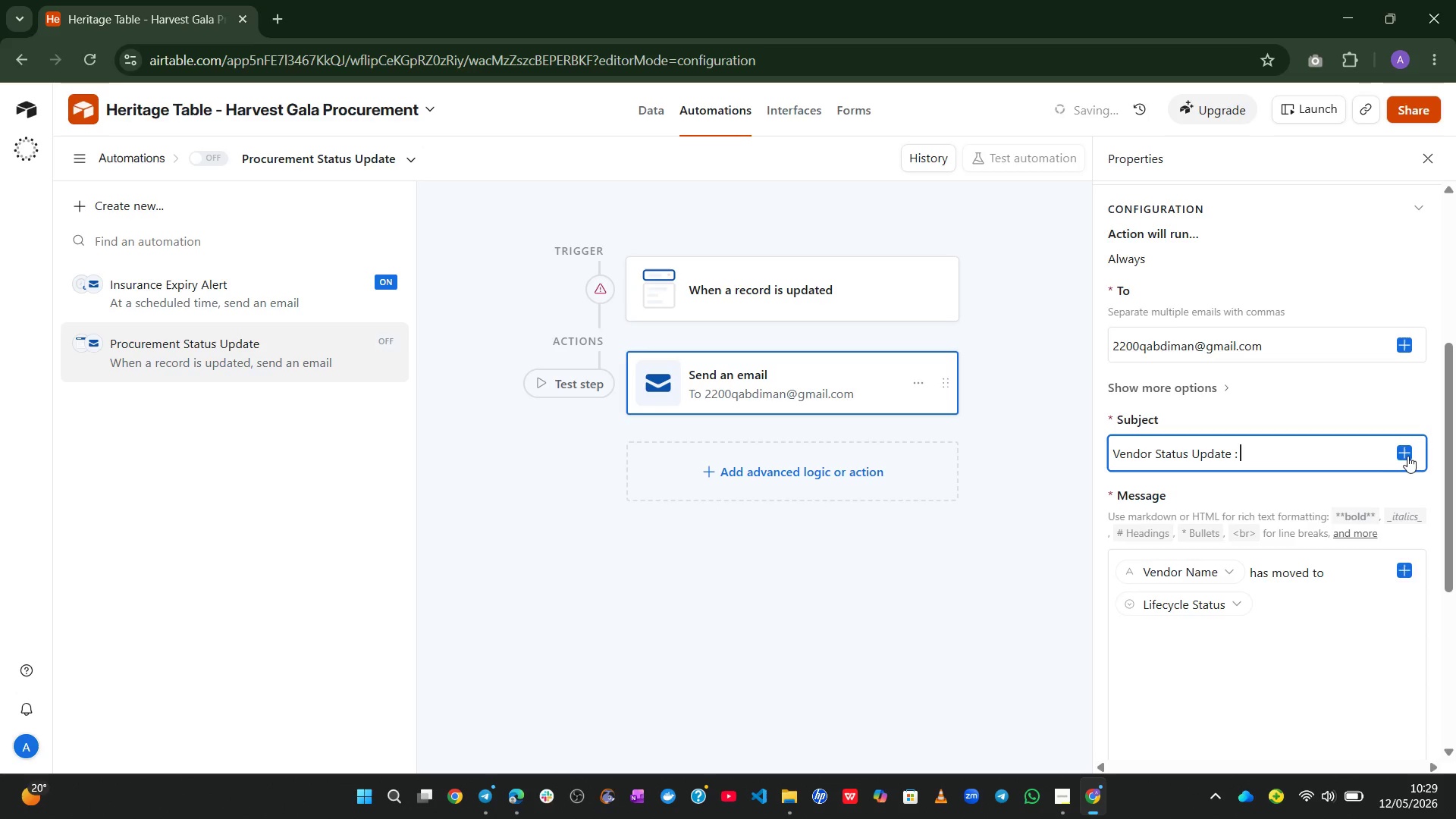 
left_click([1407, 448])
 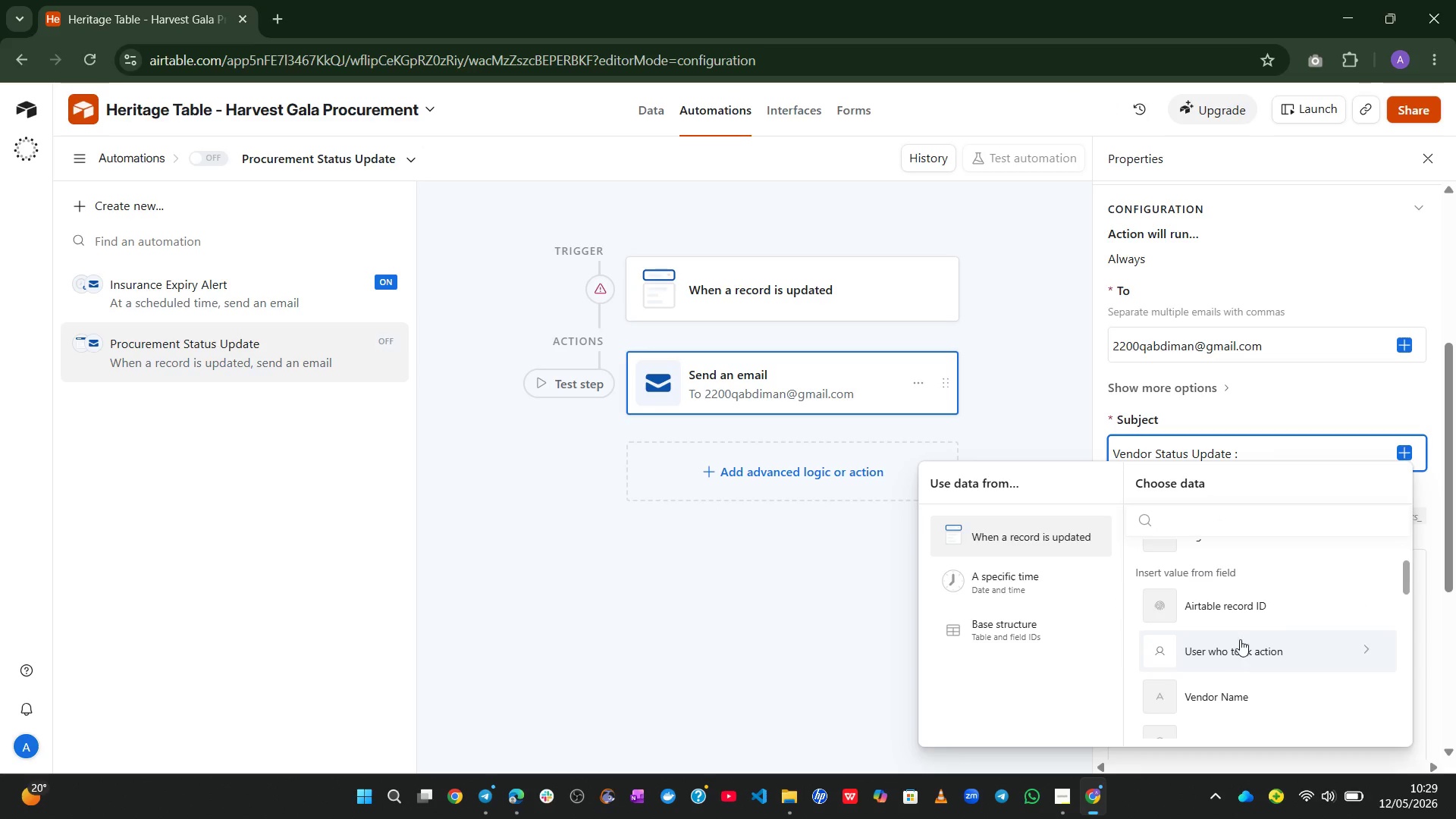 
left_click([1232, 695])
 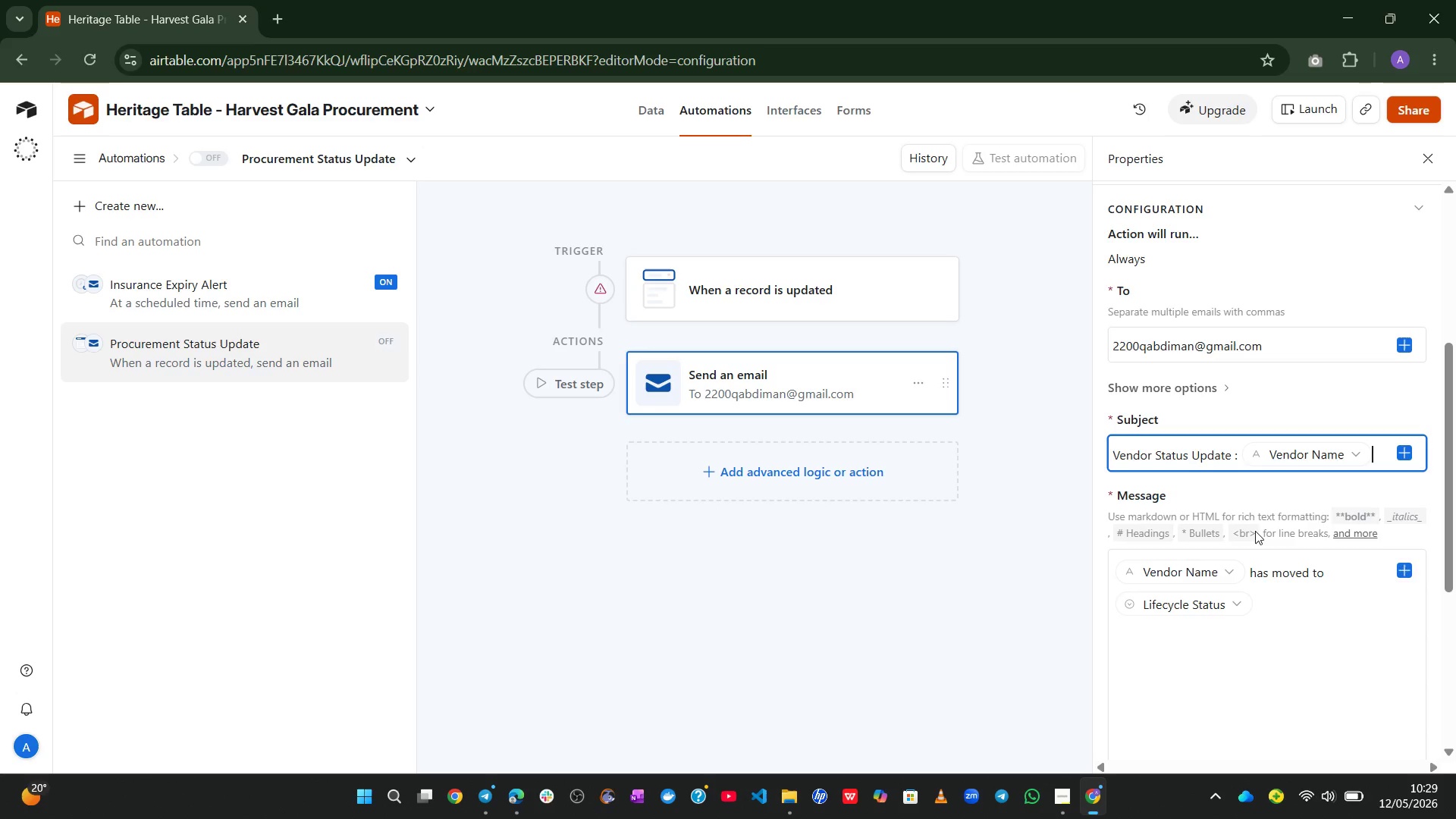 
wait(18.38)
 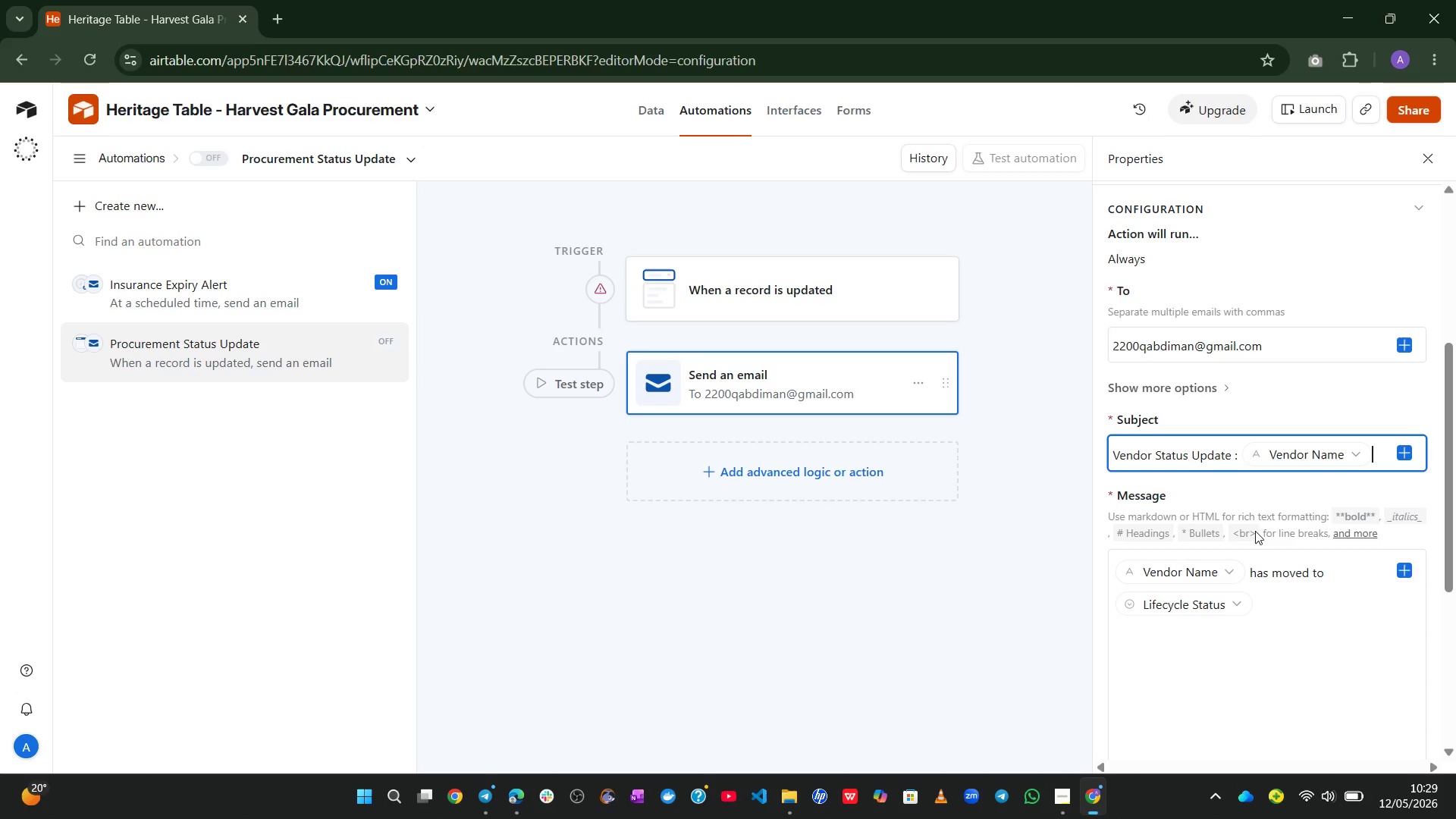 
key(Space)
 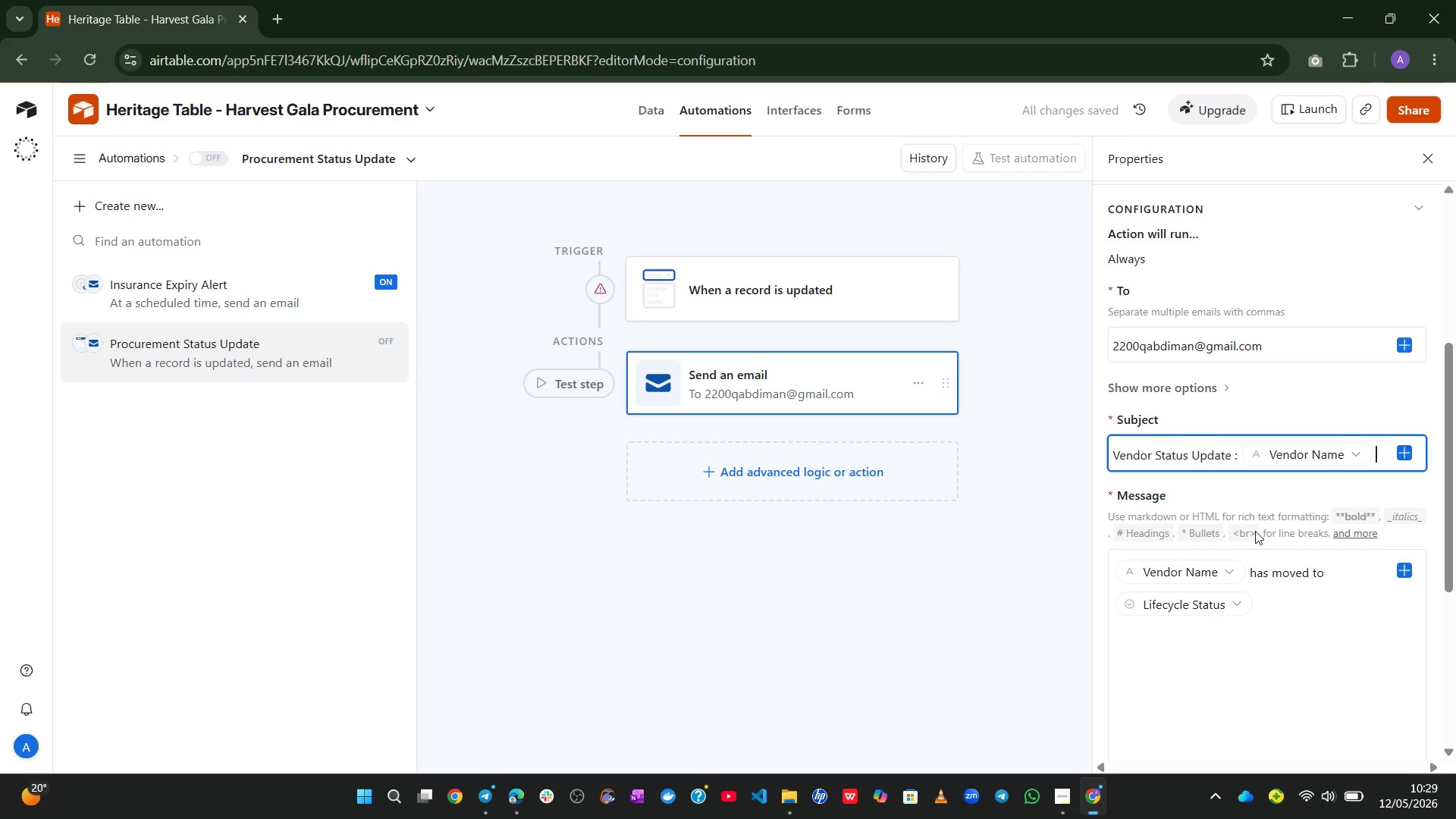 
type(mod)
key(Backspace)
type(ved to )
 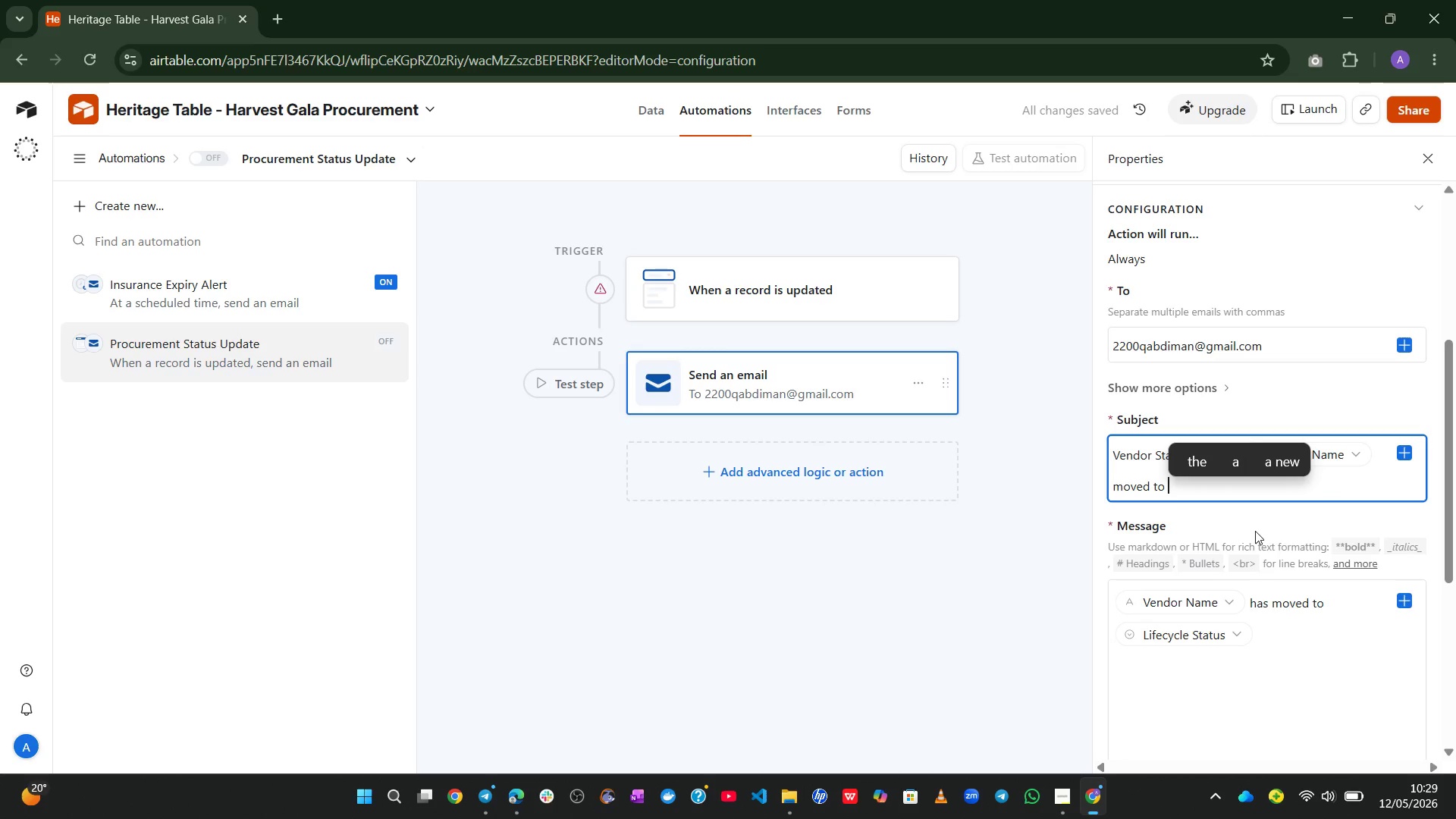 
wait(6.02)
 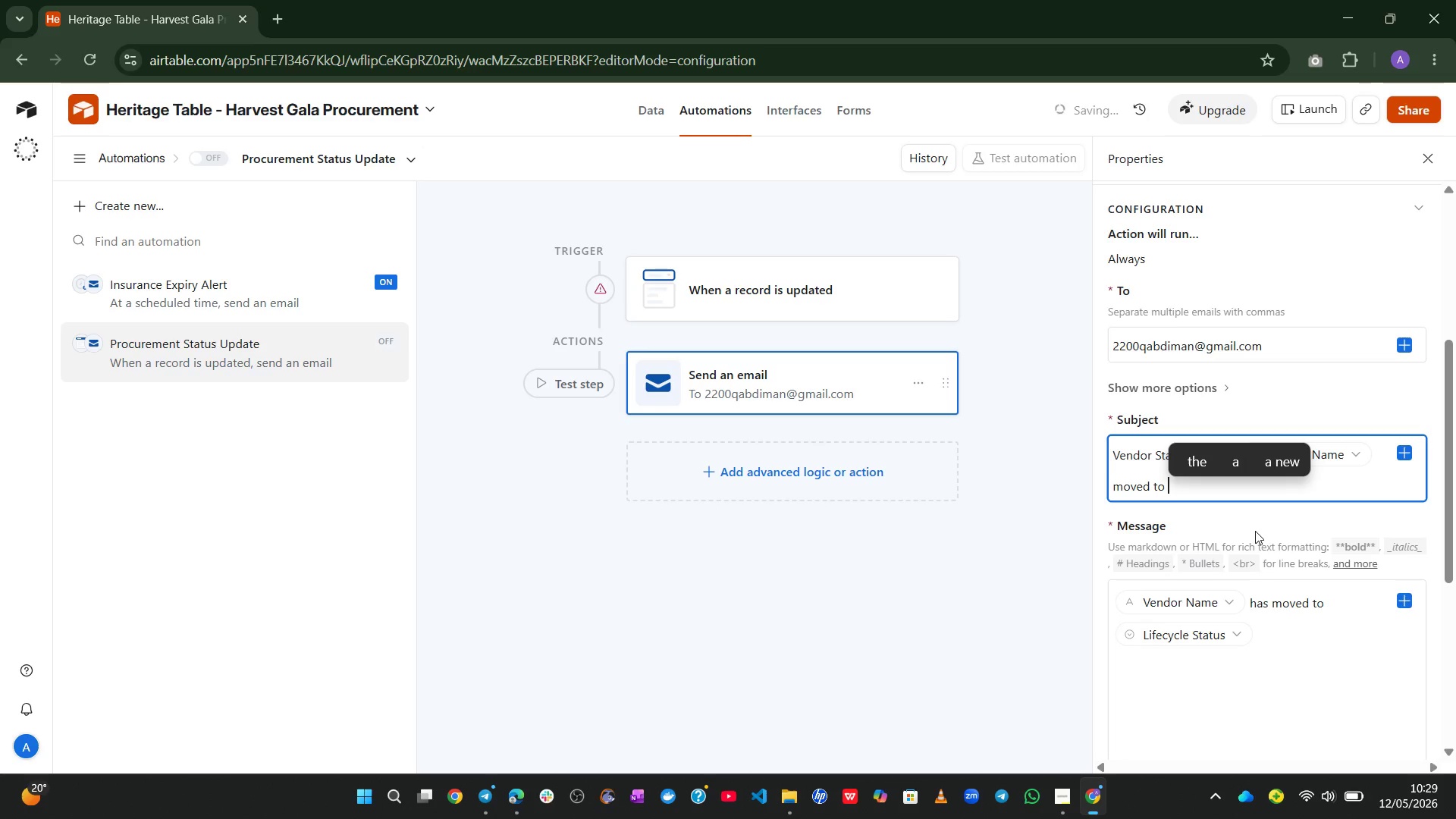 
left_click([1404, 453])
 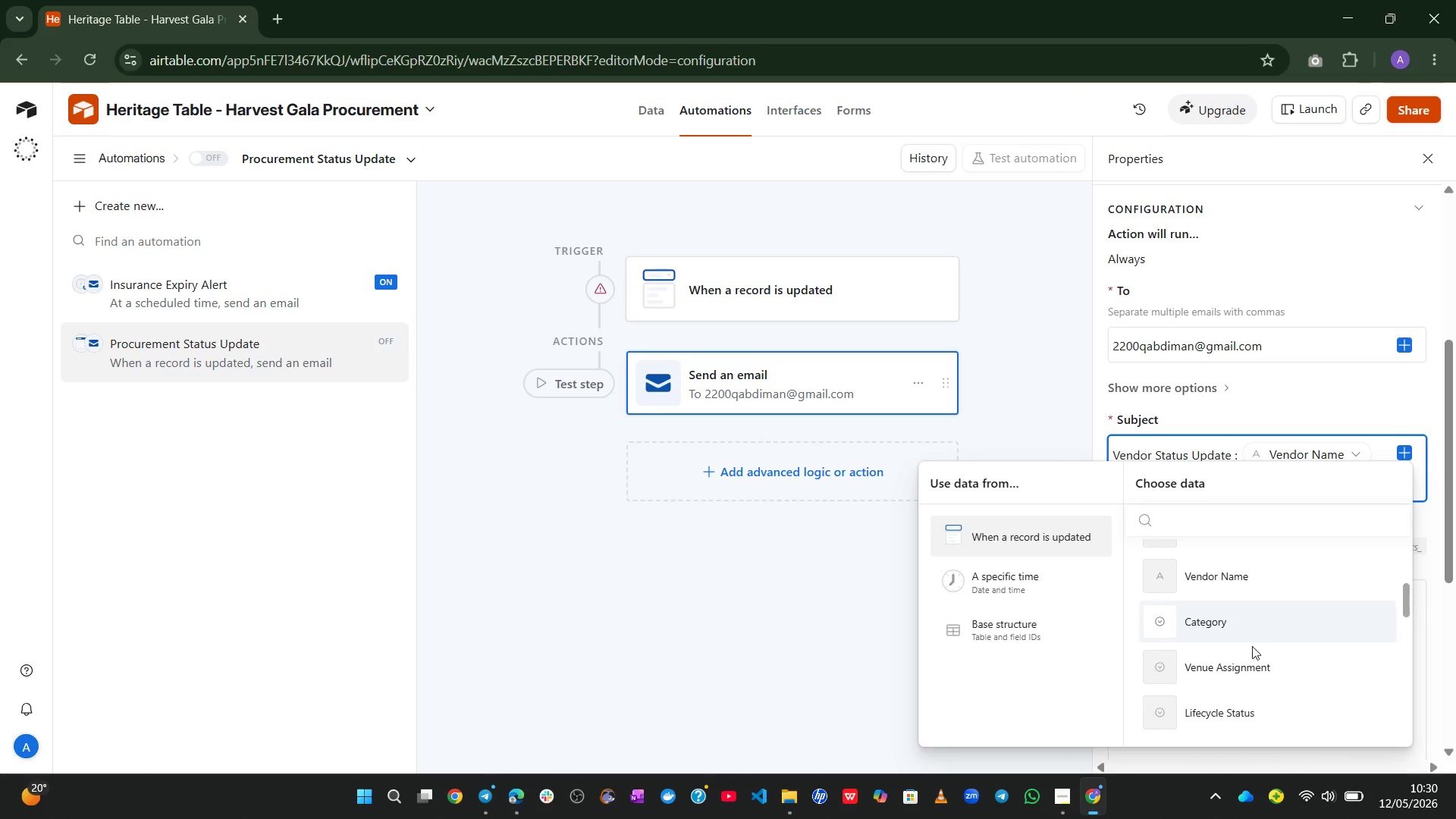 
left_click([1232, 667])
 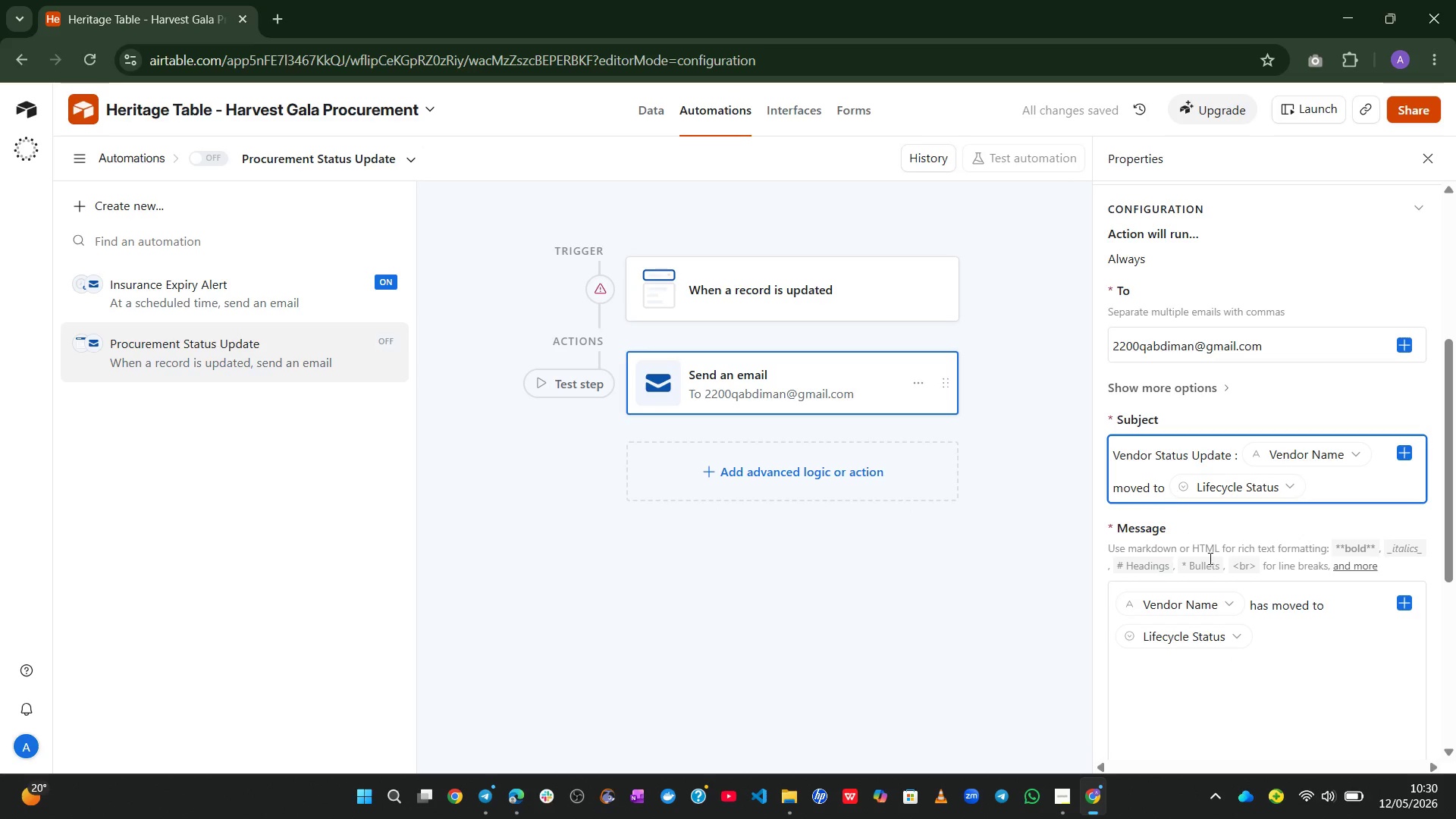 
left_click([1254, 657])
 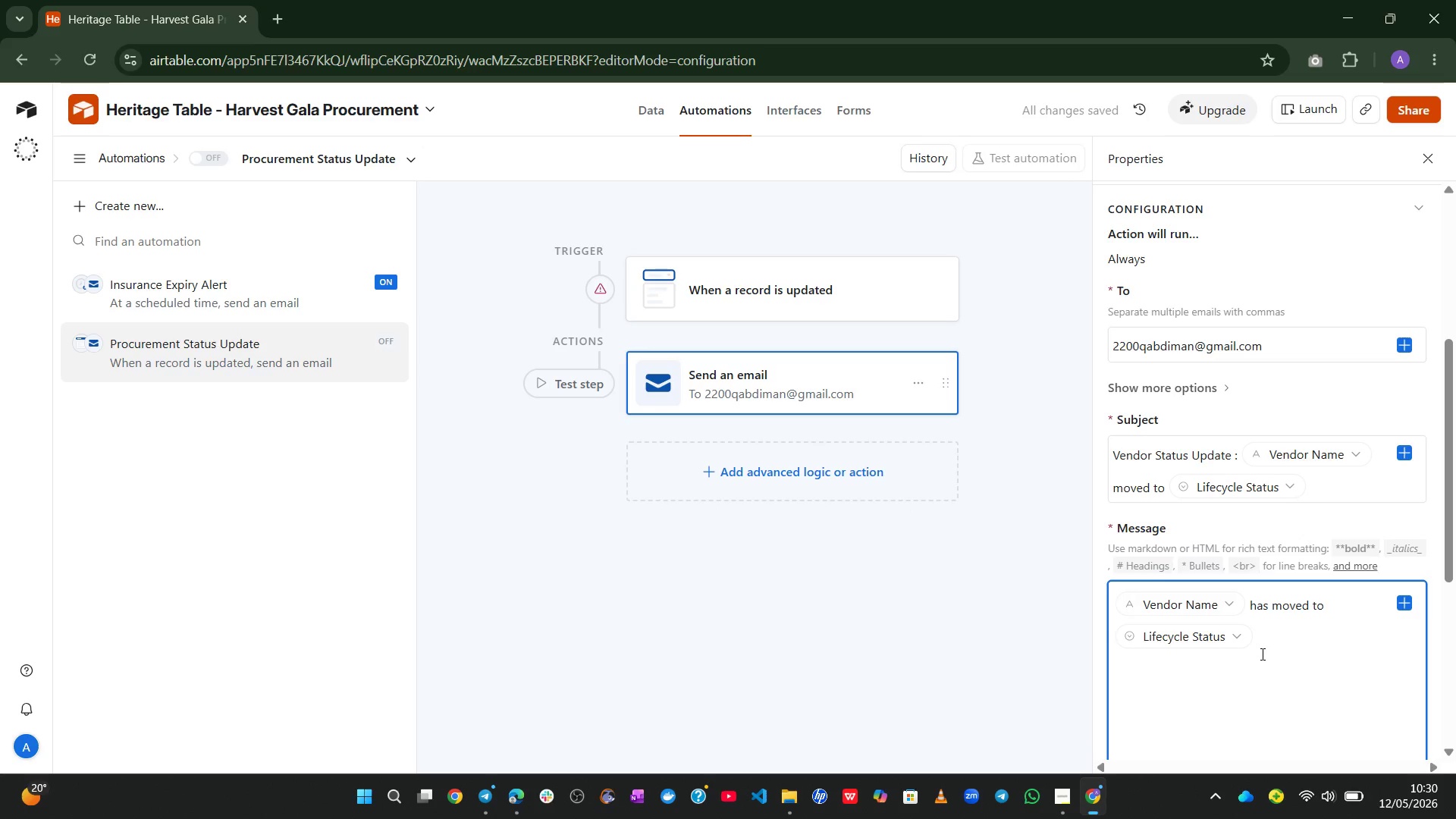 
left_click_drag(start_coordinate=[1261, 654], to_coordinate=[1108, 585])
 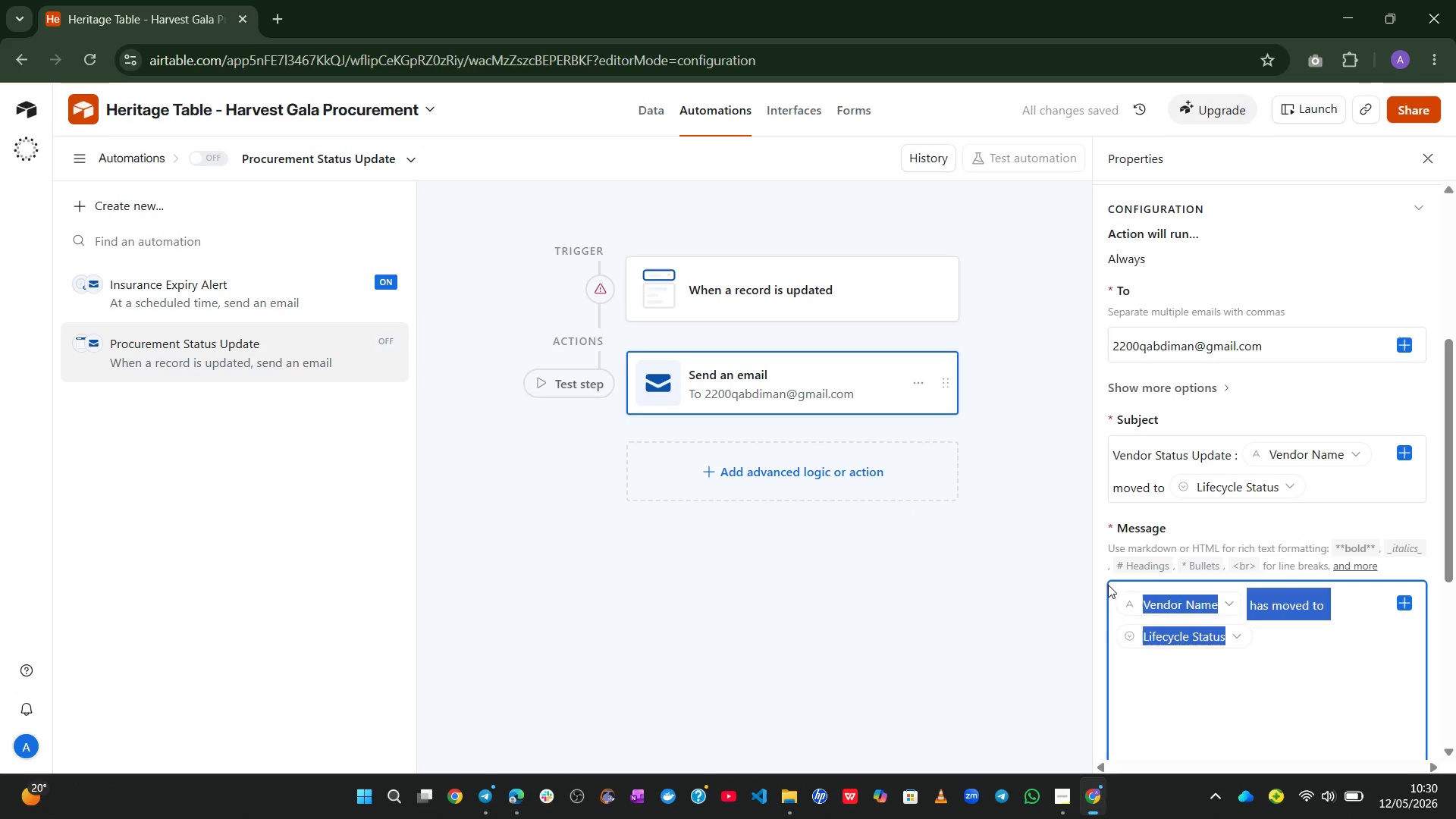 
key(Backspace)
 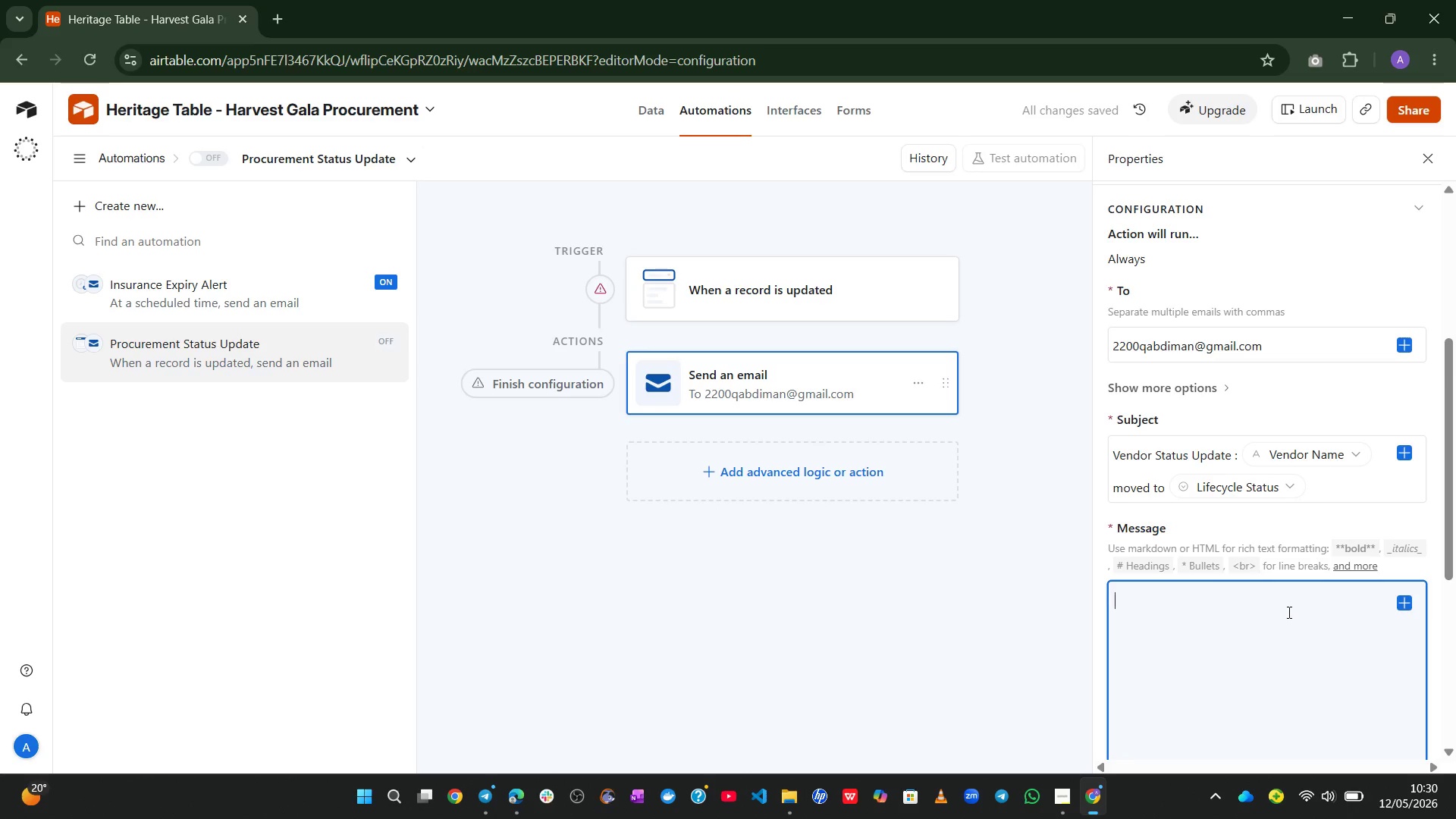 
type(The following vendor has moved to anew procurement stage :)
 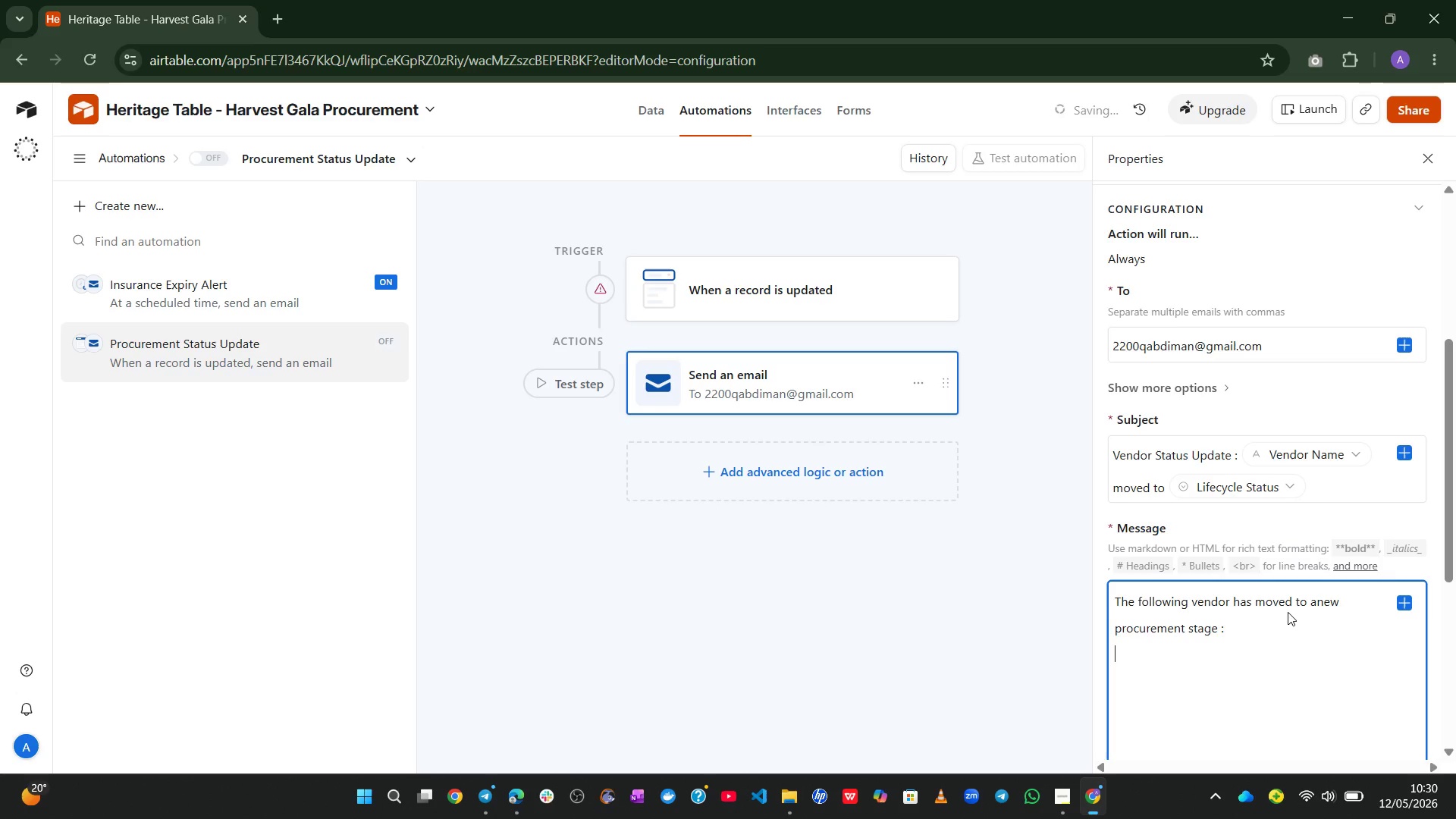 
 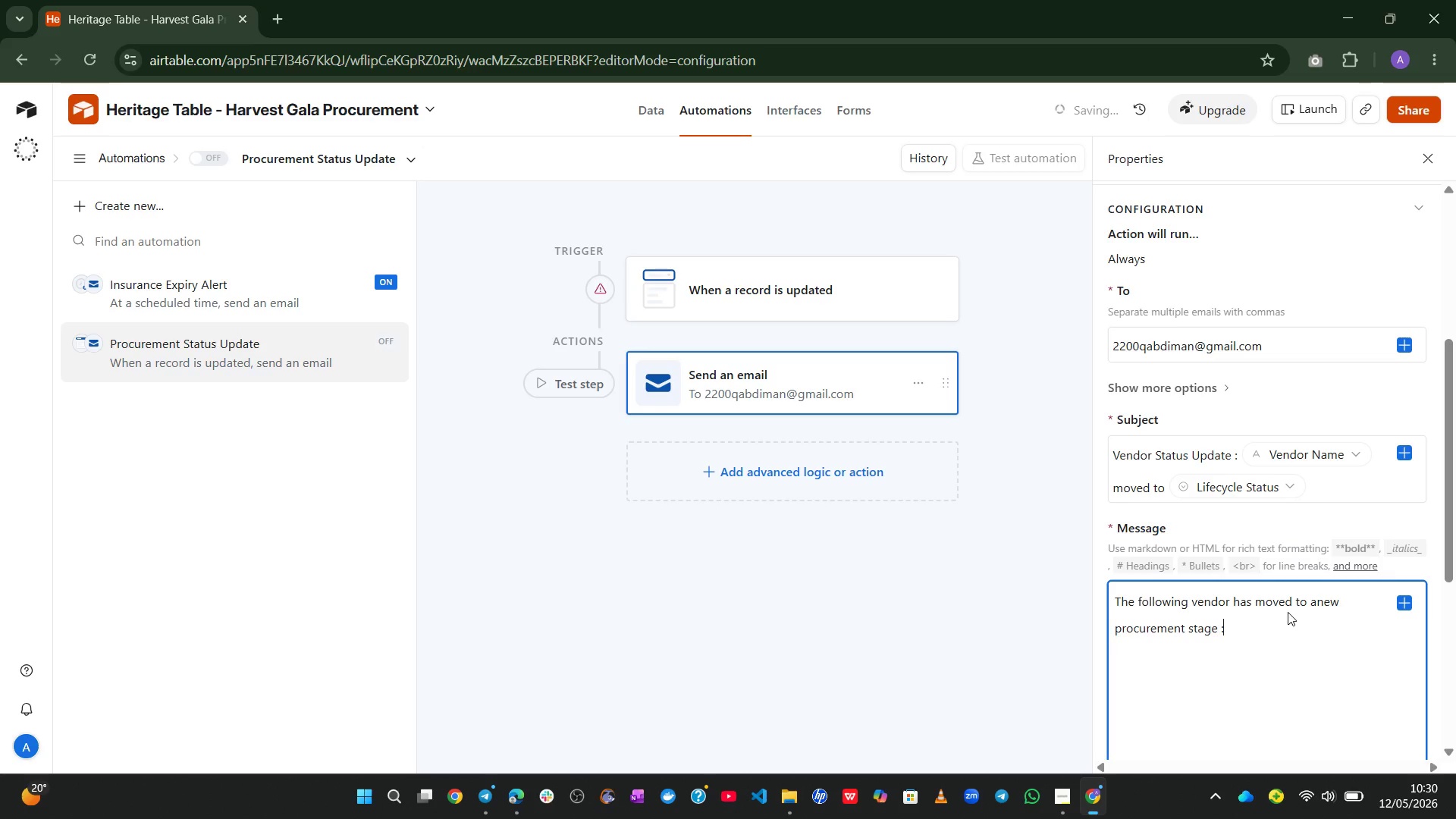 
key(Enter)
 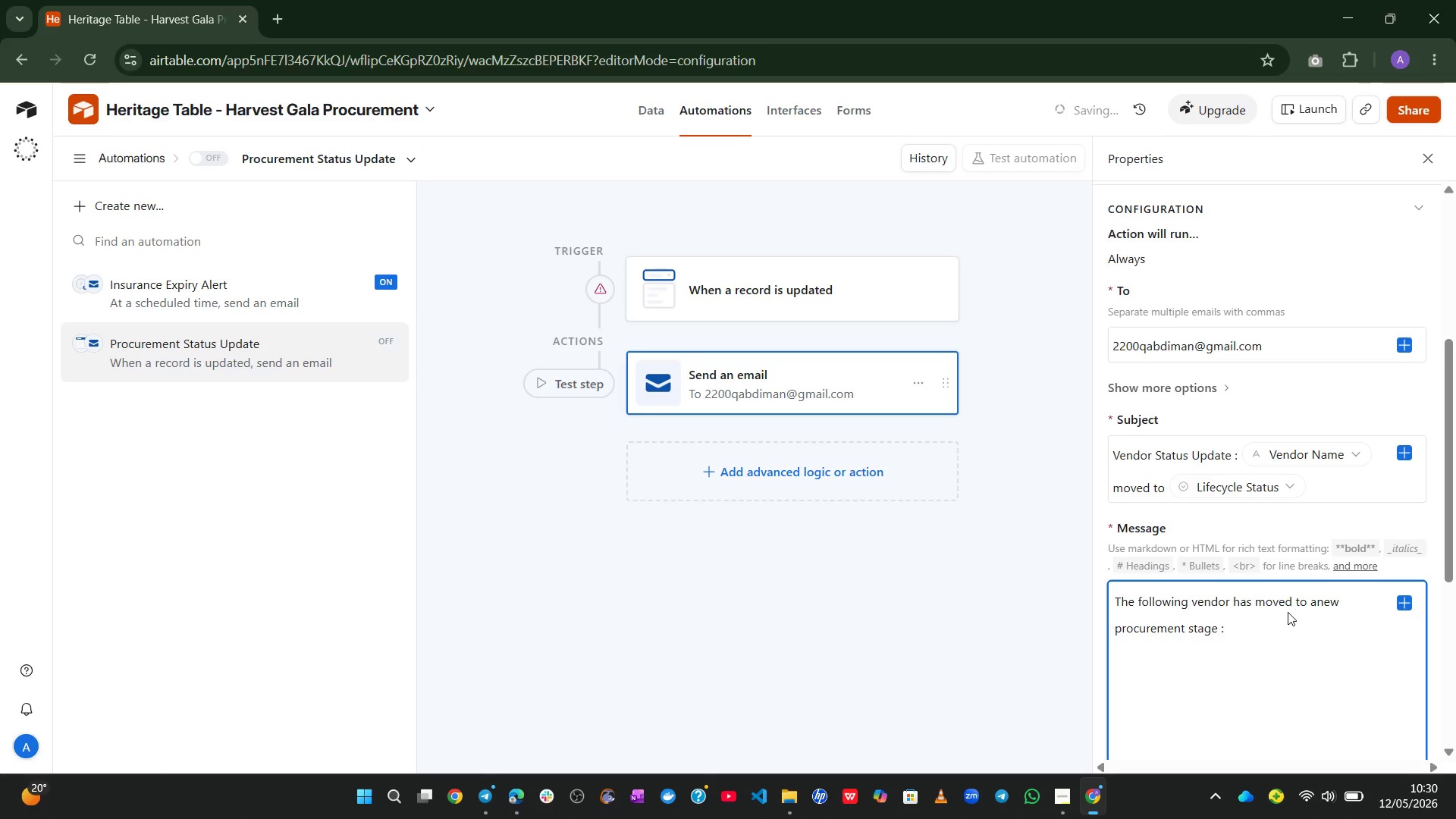 
type(vw)
key(Backspace)
type(endor )
key(Backspace)
key(Backspace)
key(Backspace)
key(Backspace)
key(Backspace)
key(Backspace)
key(Backspace)
type(Vendor n)
key(Backspace)
type(NaME ;)
 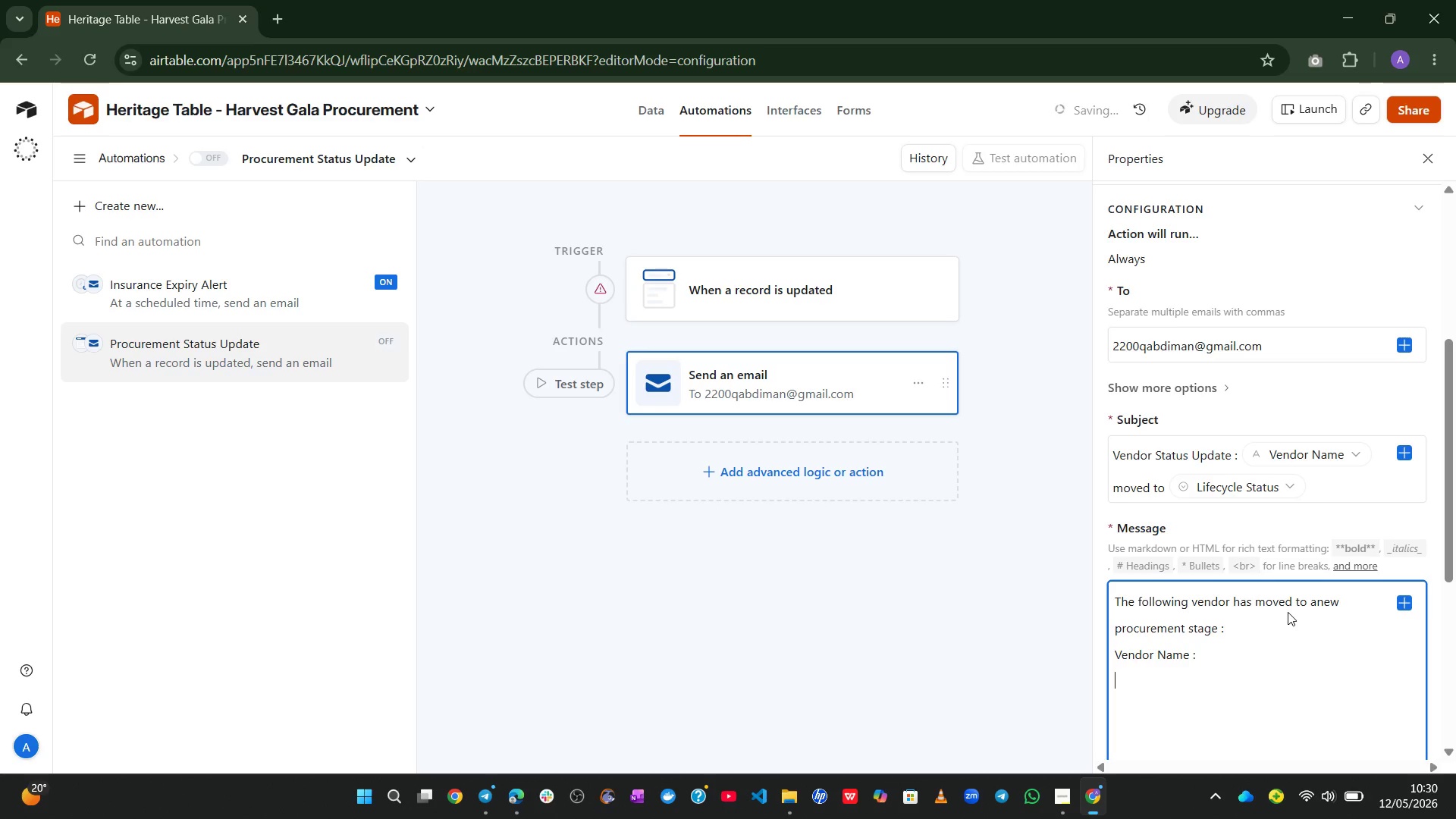 
 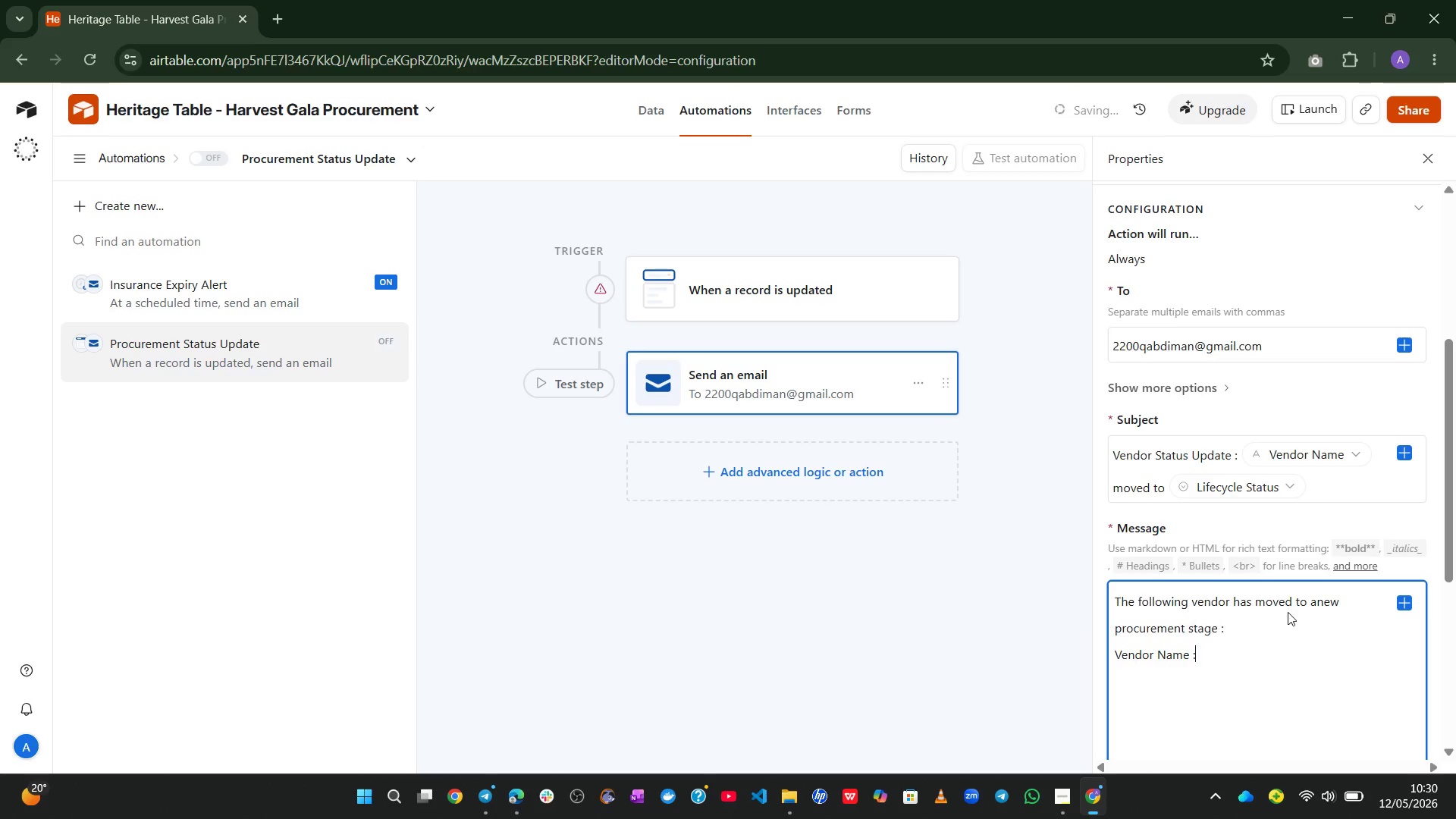 
key(Enter)
 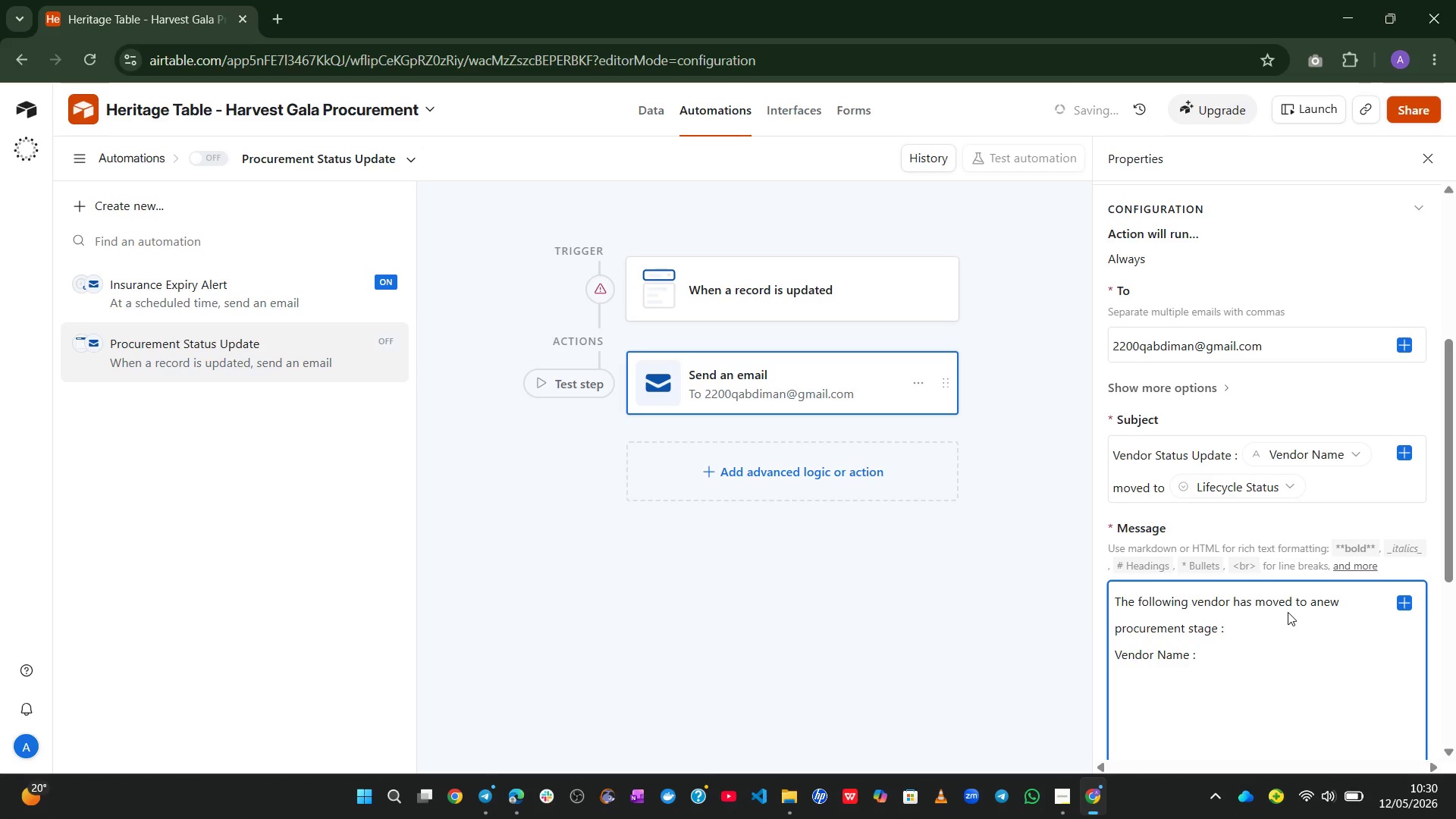 
type(Category :)
 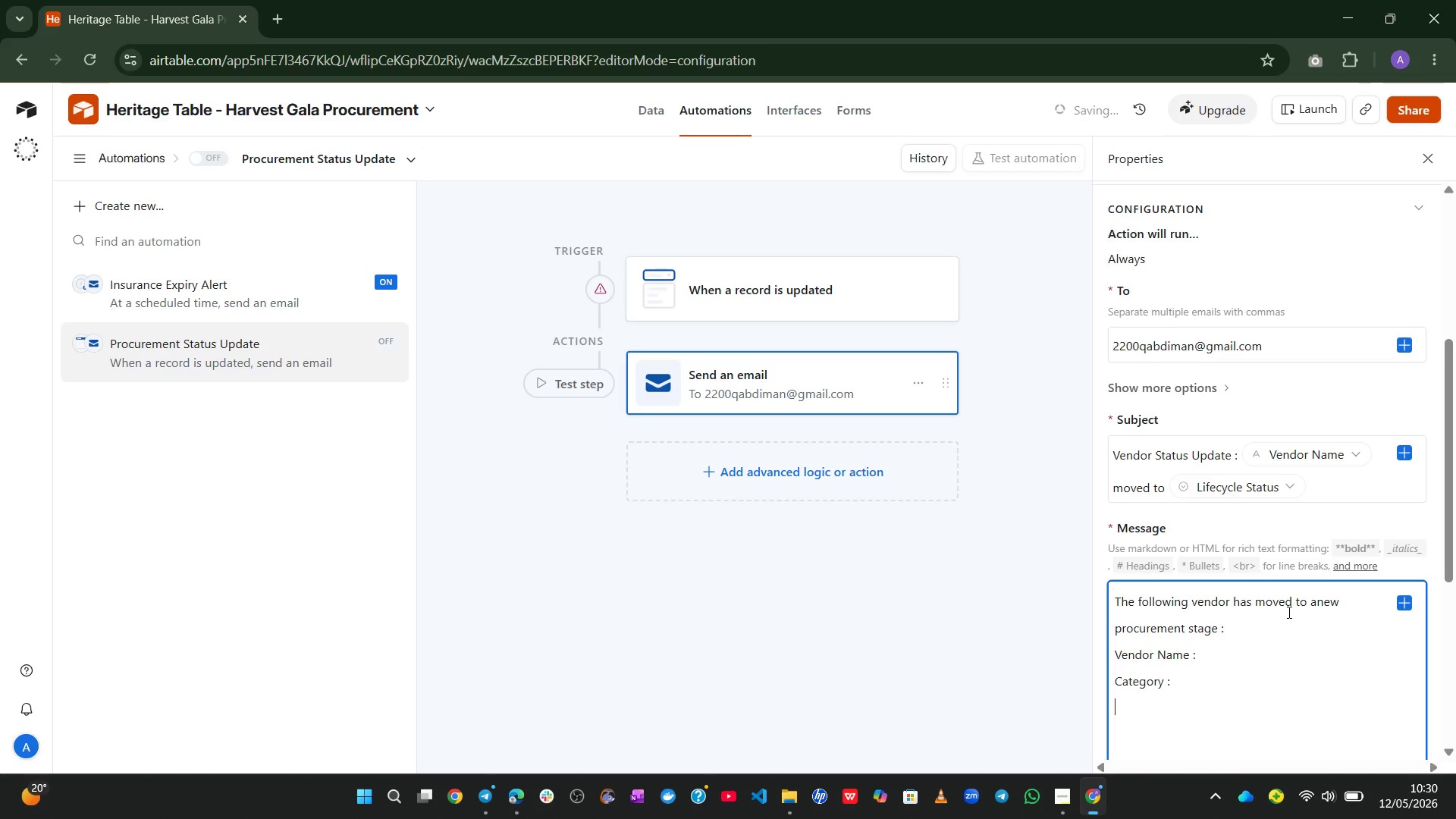 
 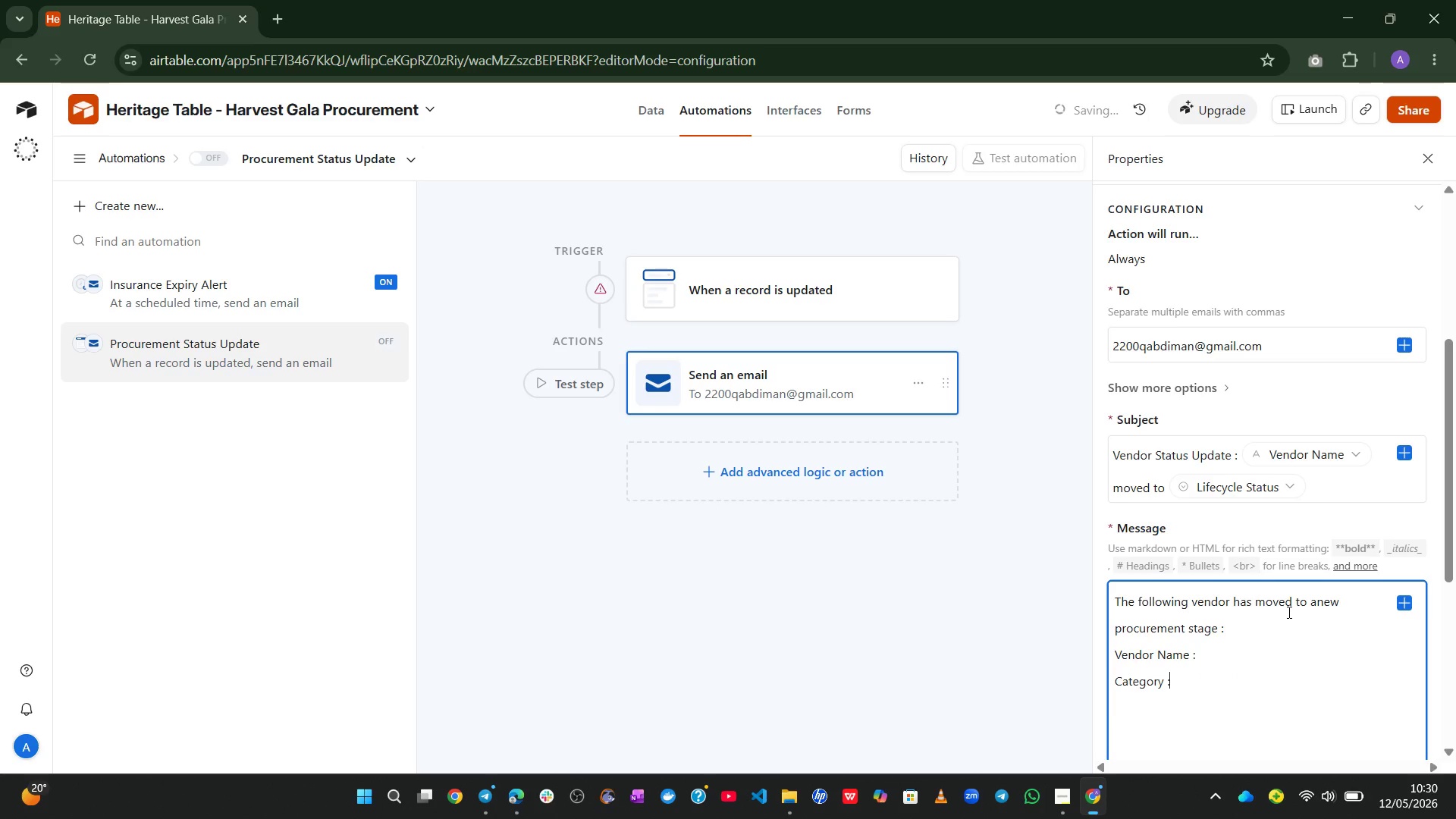 
key(Enter)
 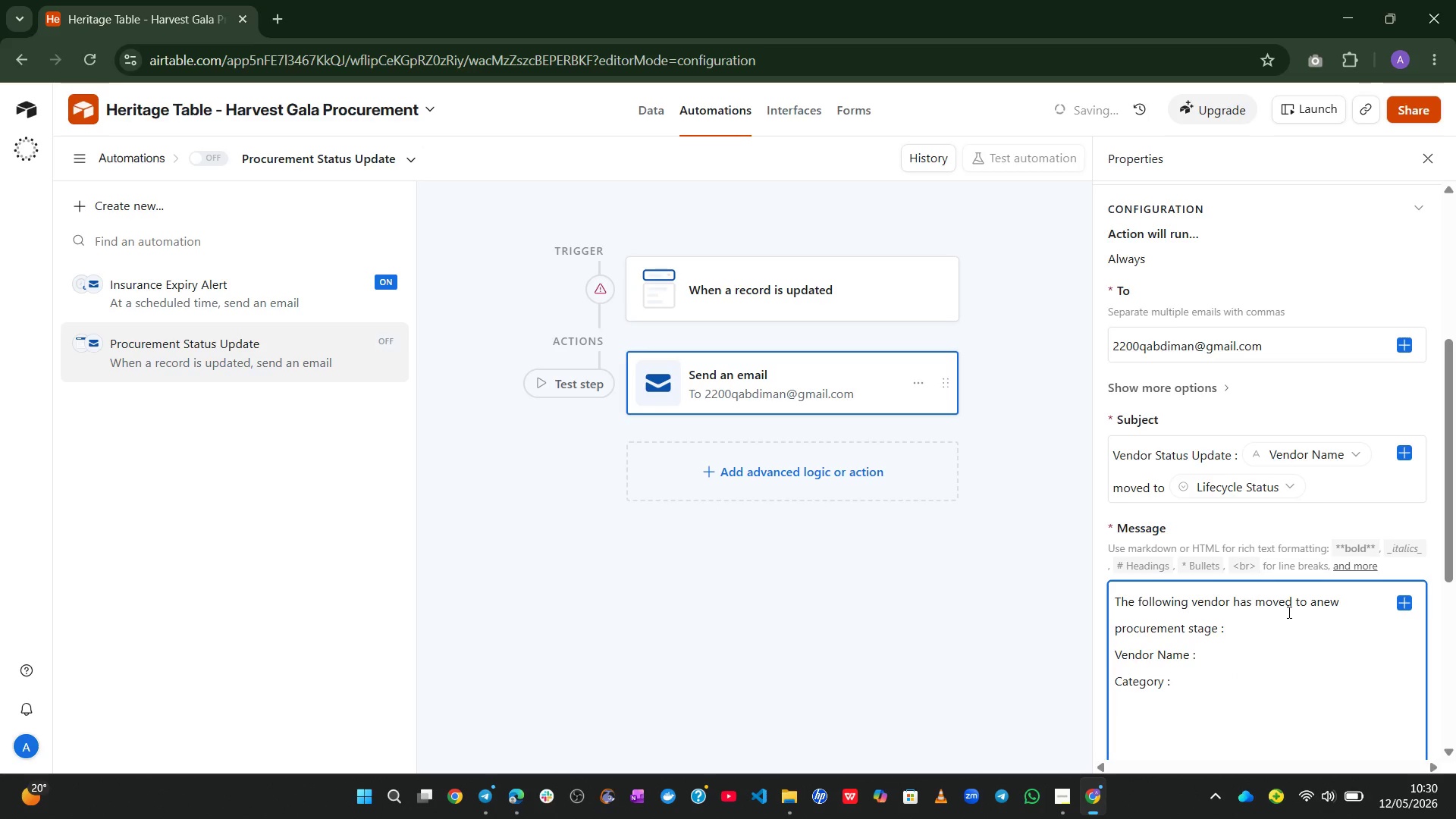 
type(Venue L)
key(Backspace)
type(:)
 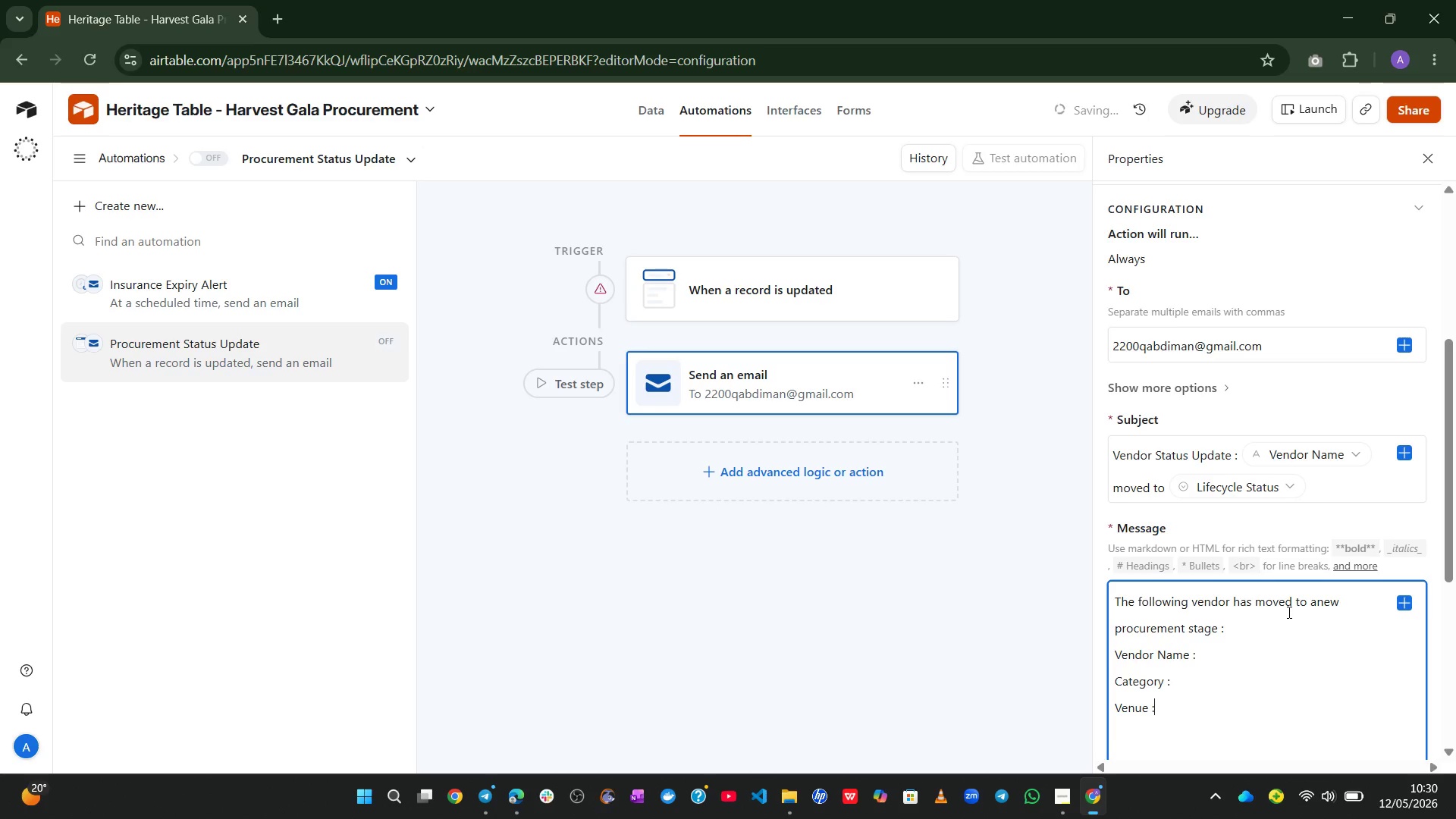 
key(Enter)
 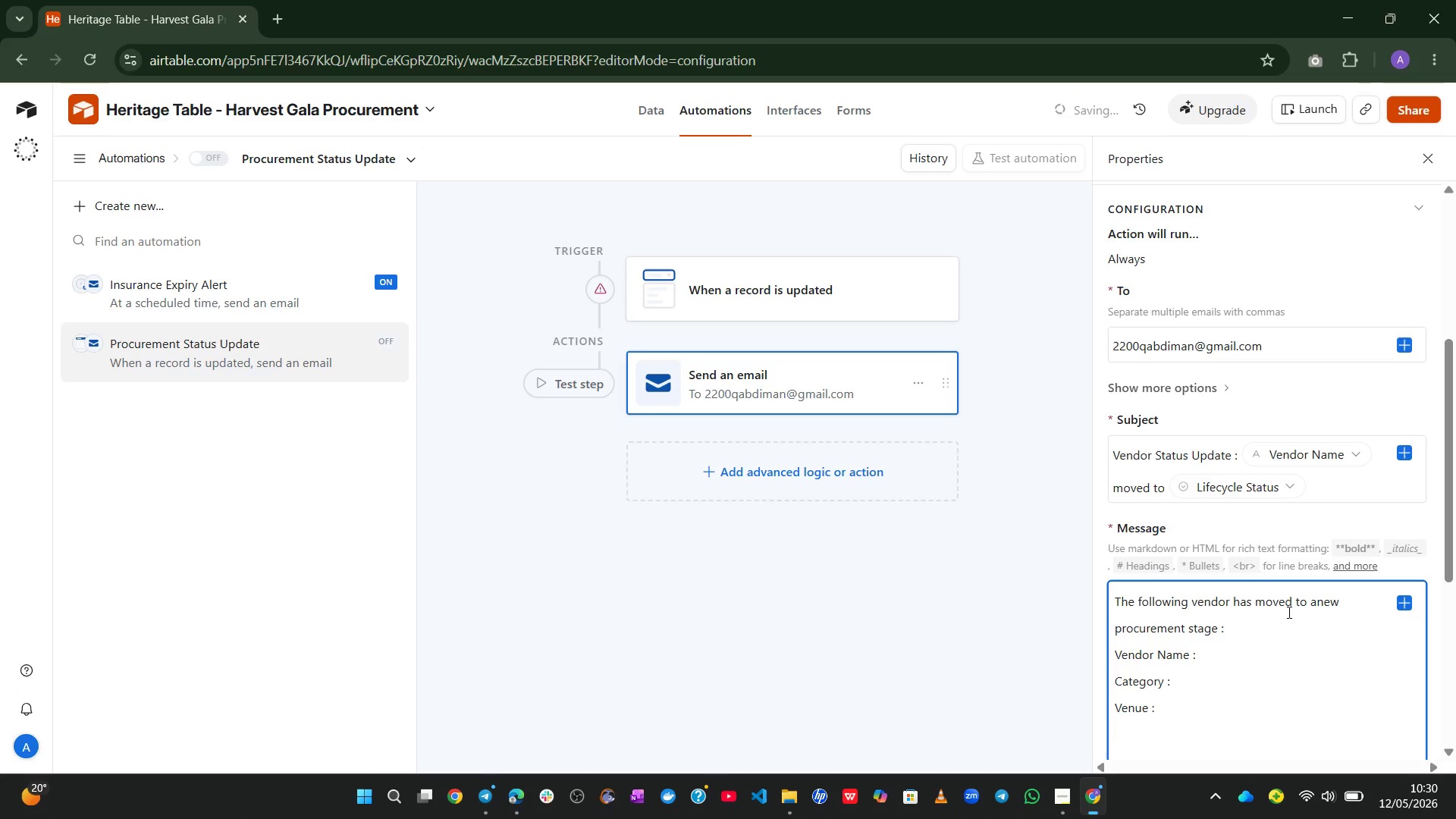 
type(New Status :)
 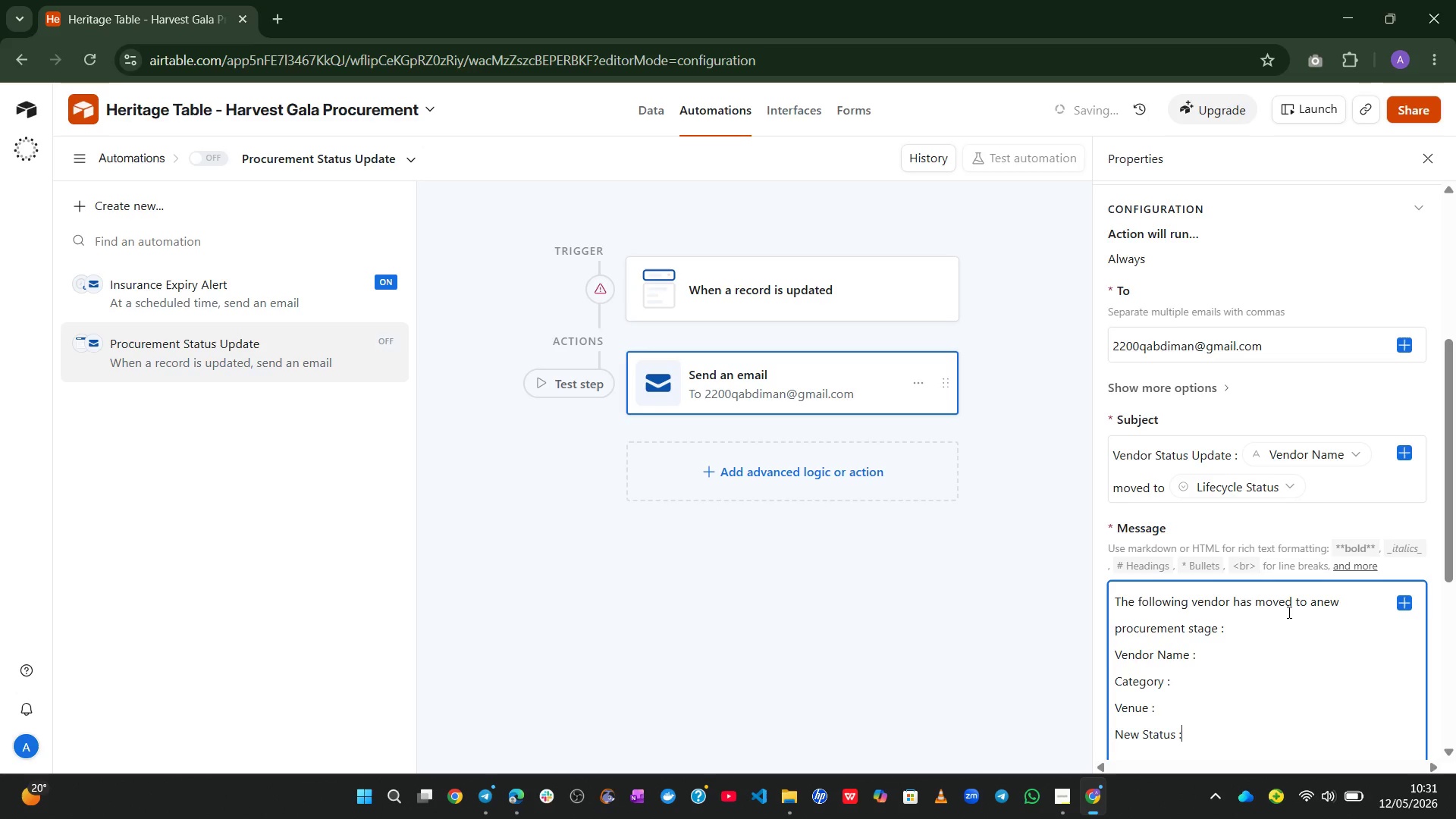 
key(Enter)
 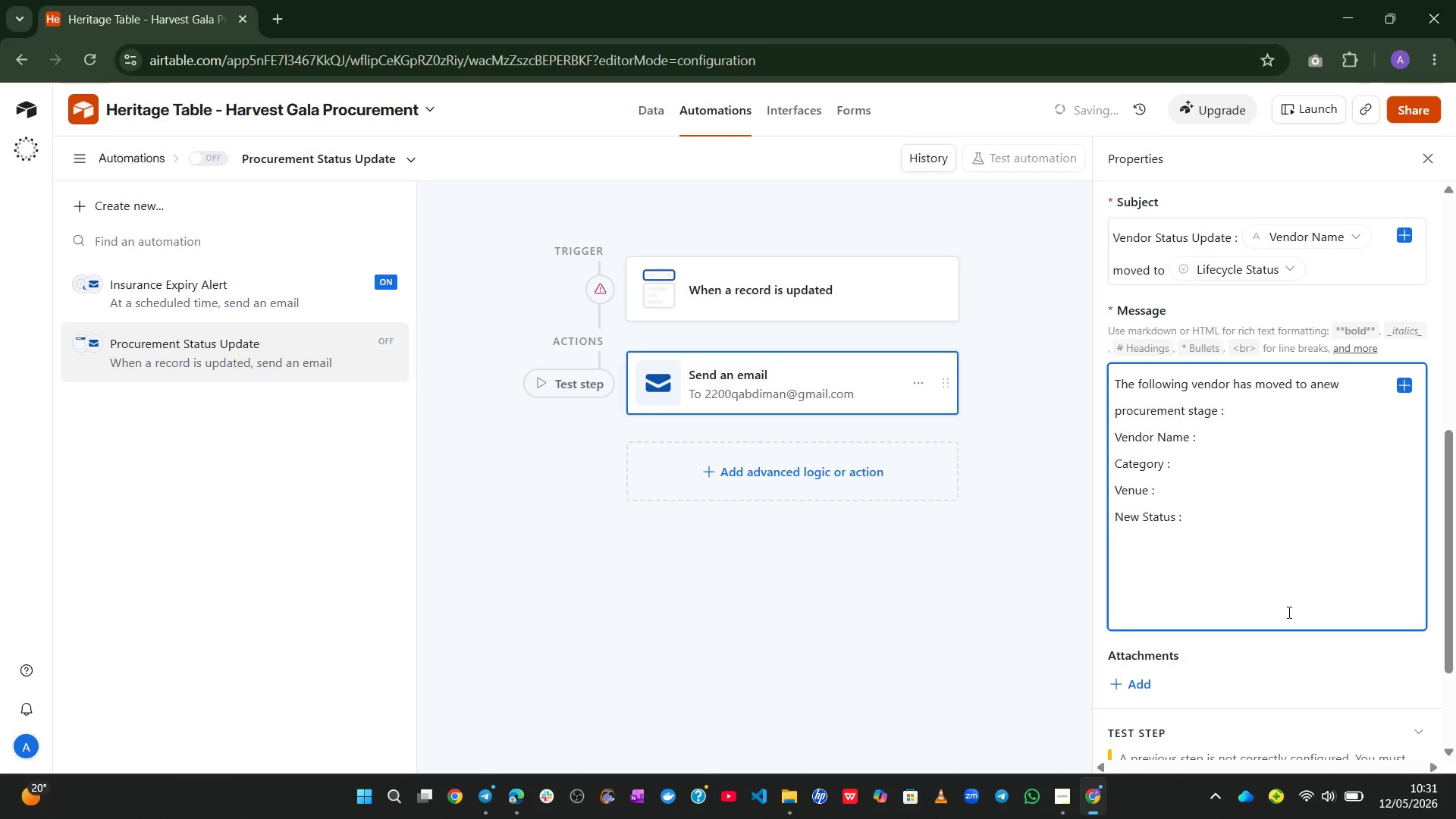 
type(Contract Value :)
 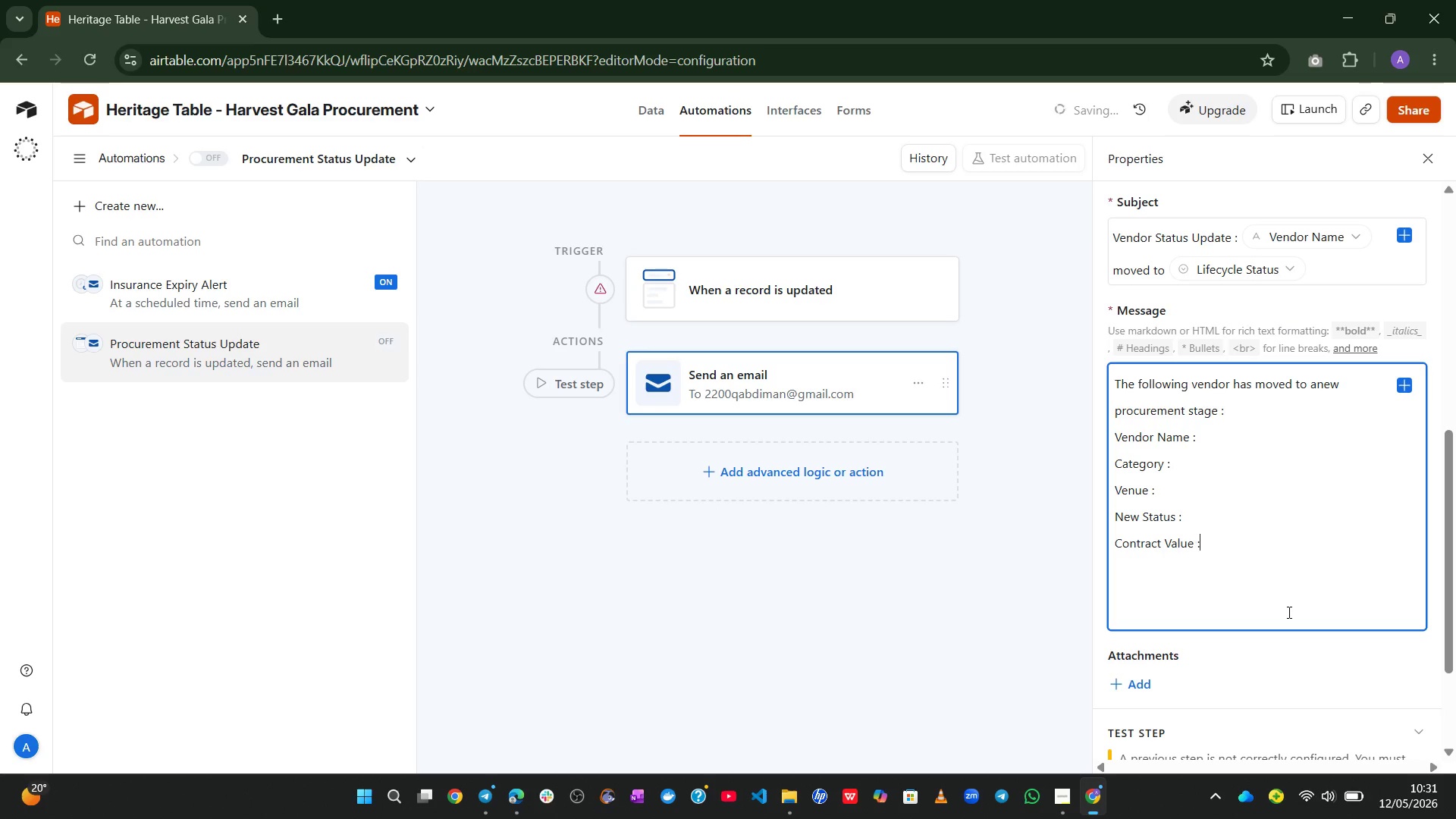 
key(Enter)
 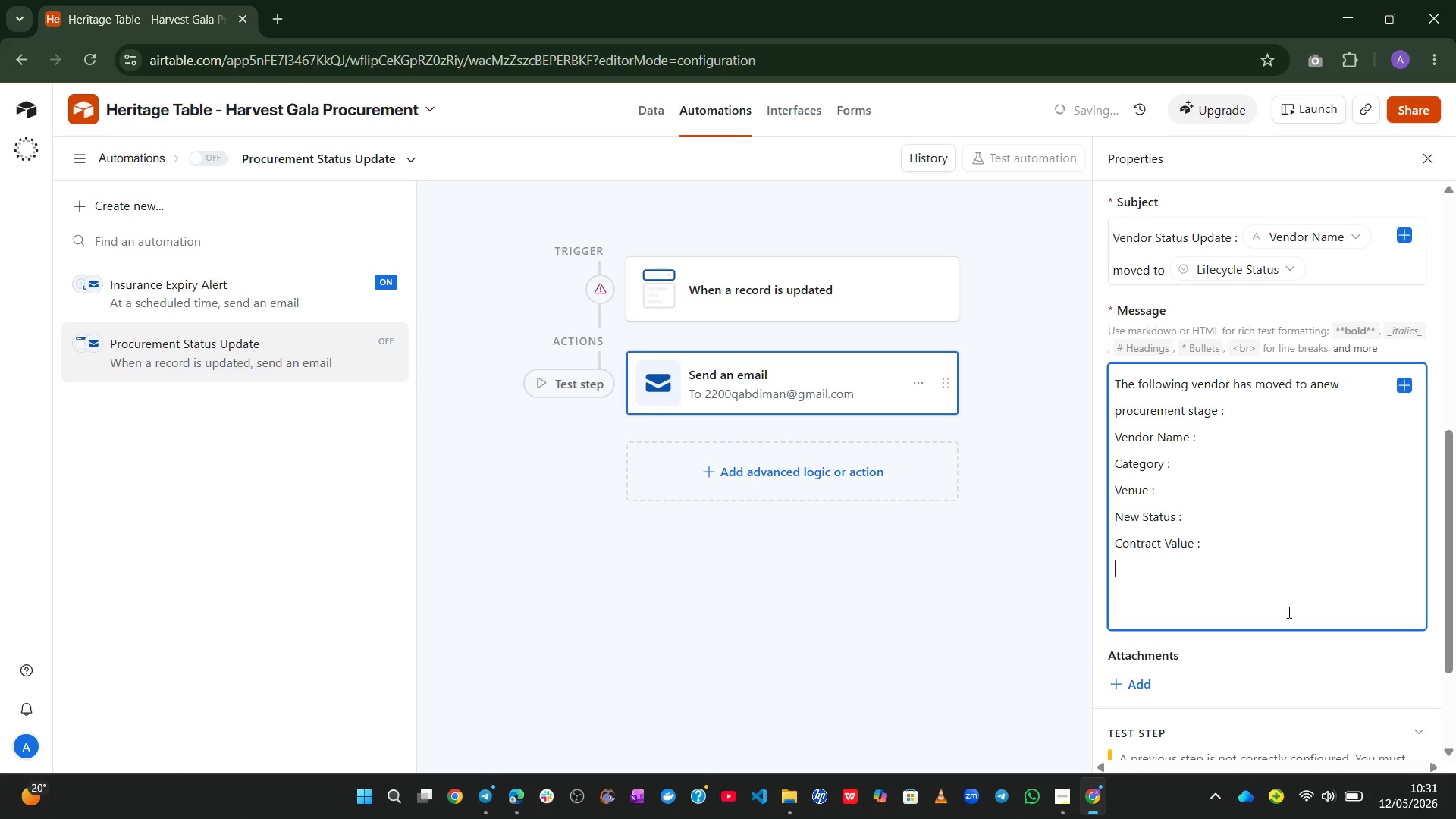 
type(Please t)
key(Backspace)
type(login ti)
key(Backspace)
type(o a)
key(Backspace)
type(Airtable to review )
 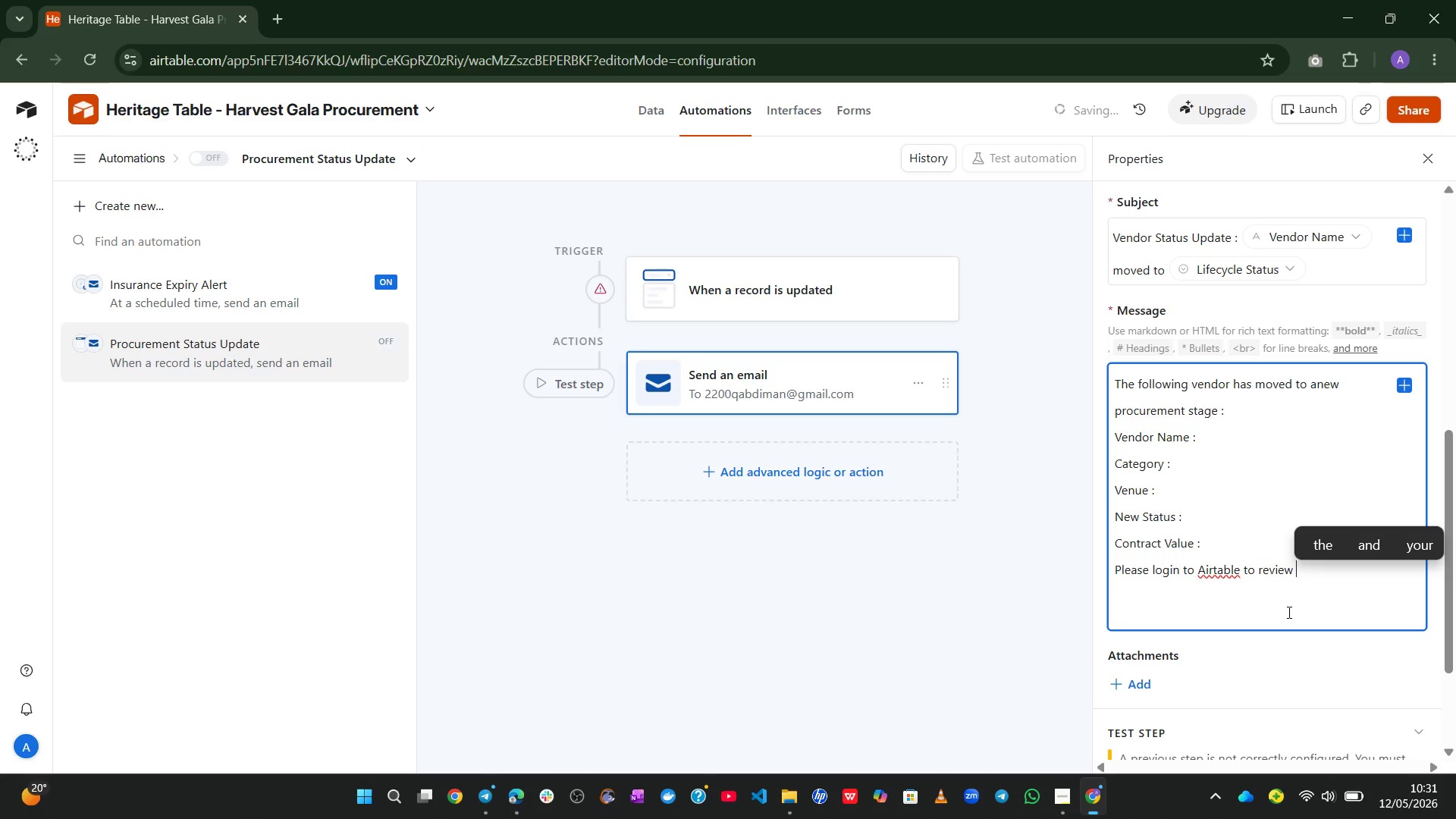 
type(and take any necessary action.)
 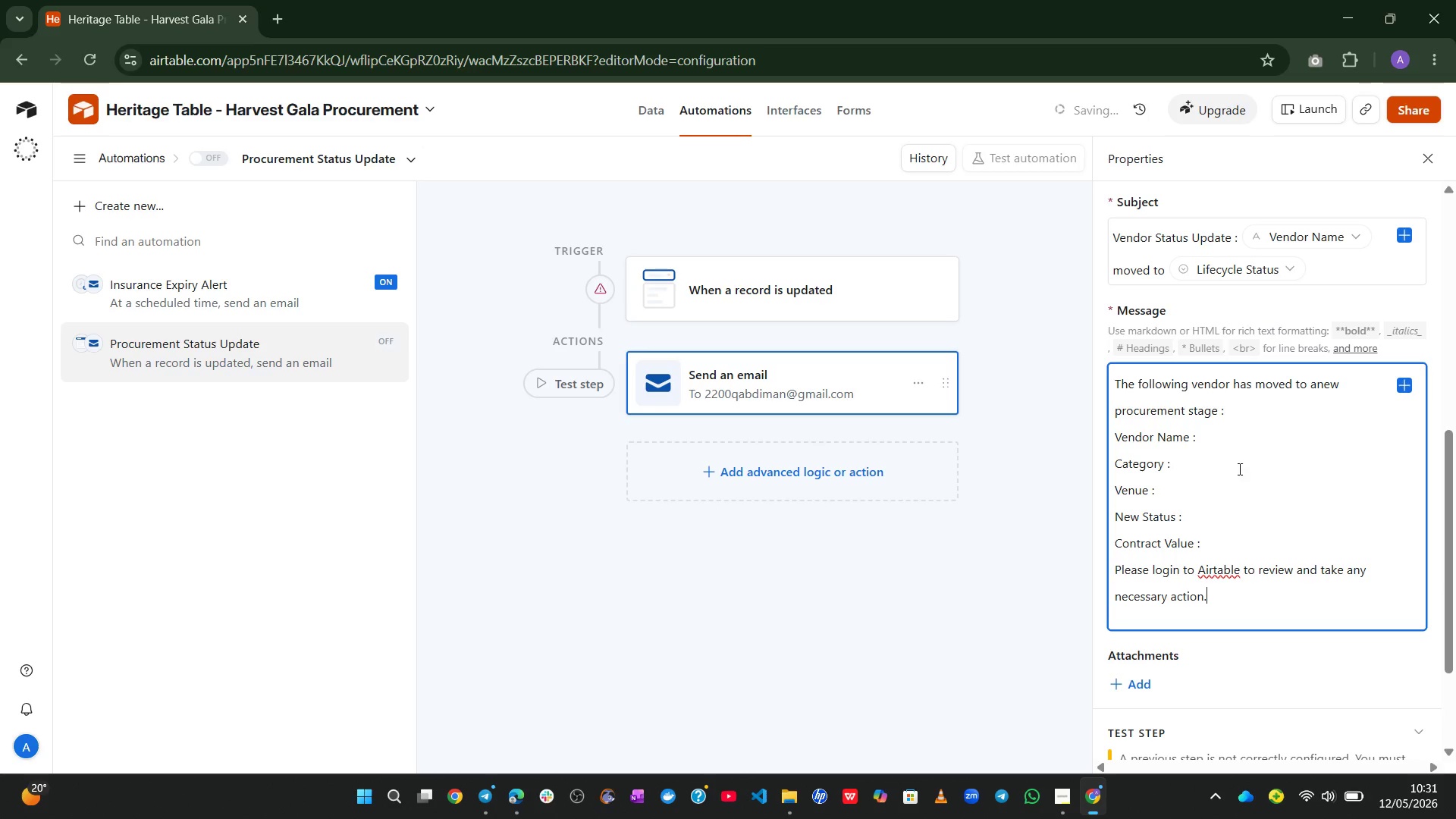 
left_click([1251, 432])
 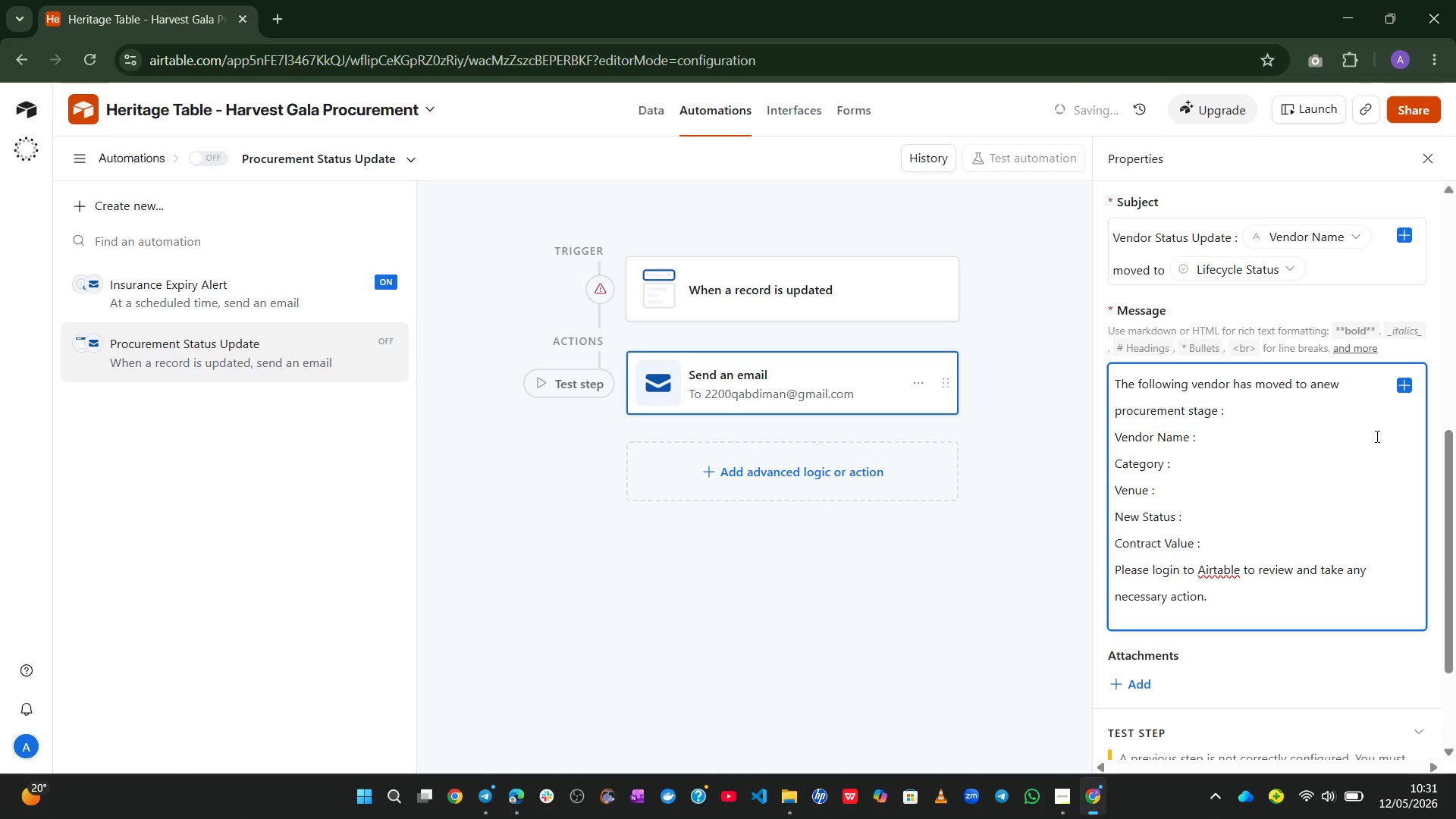 
key(Space)
 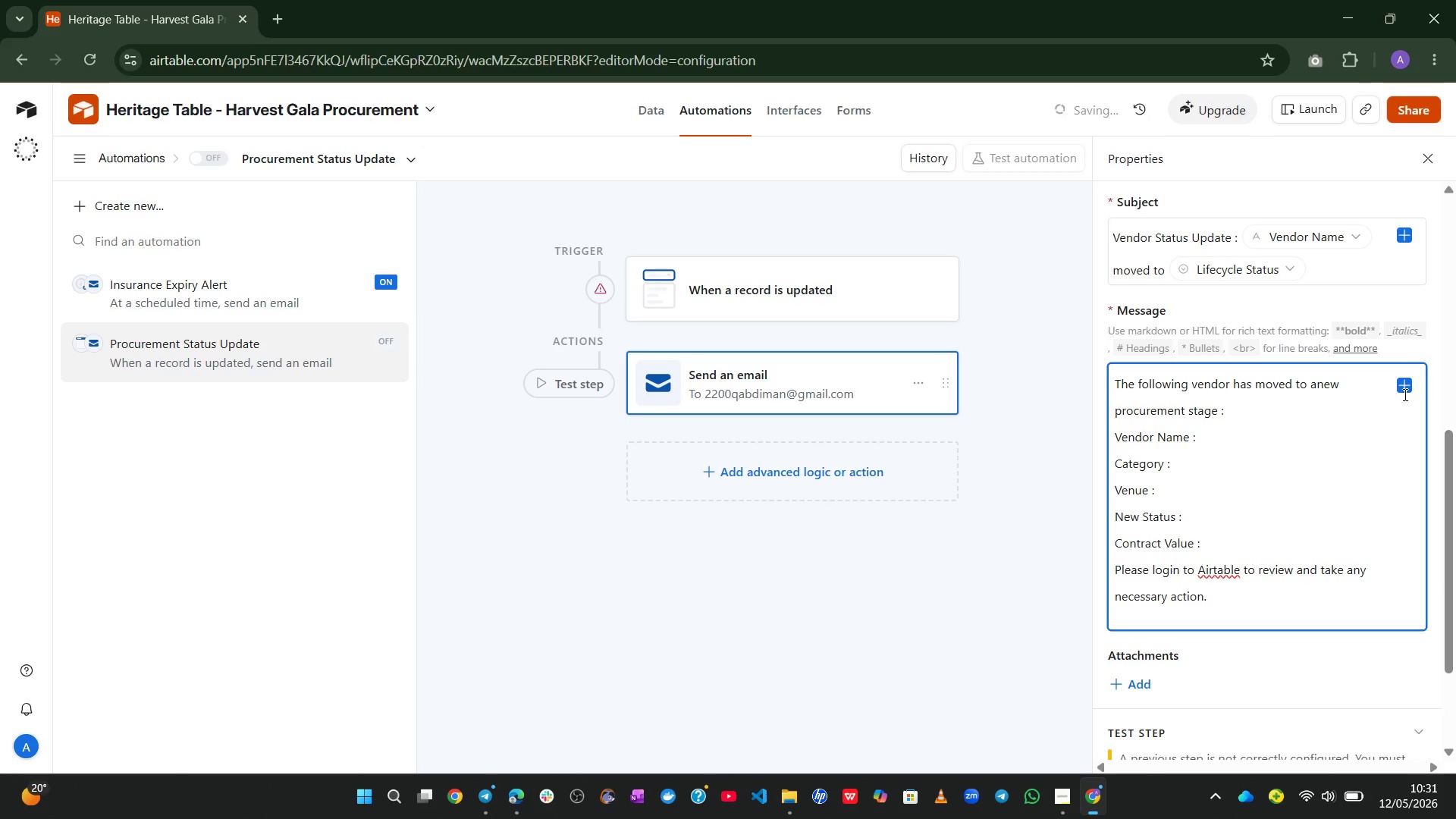 
left_click([1406, 391])
 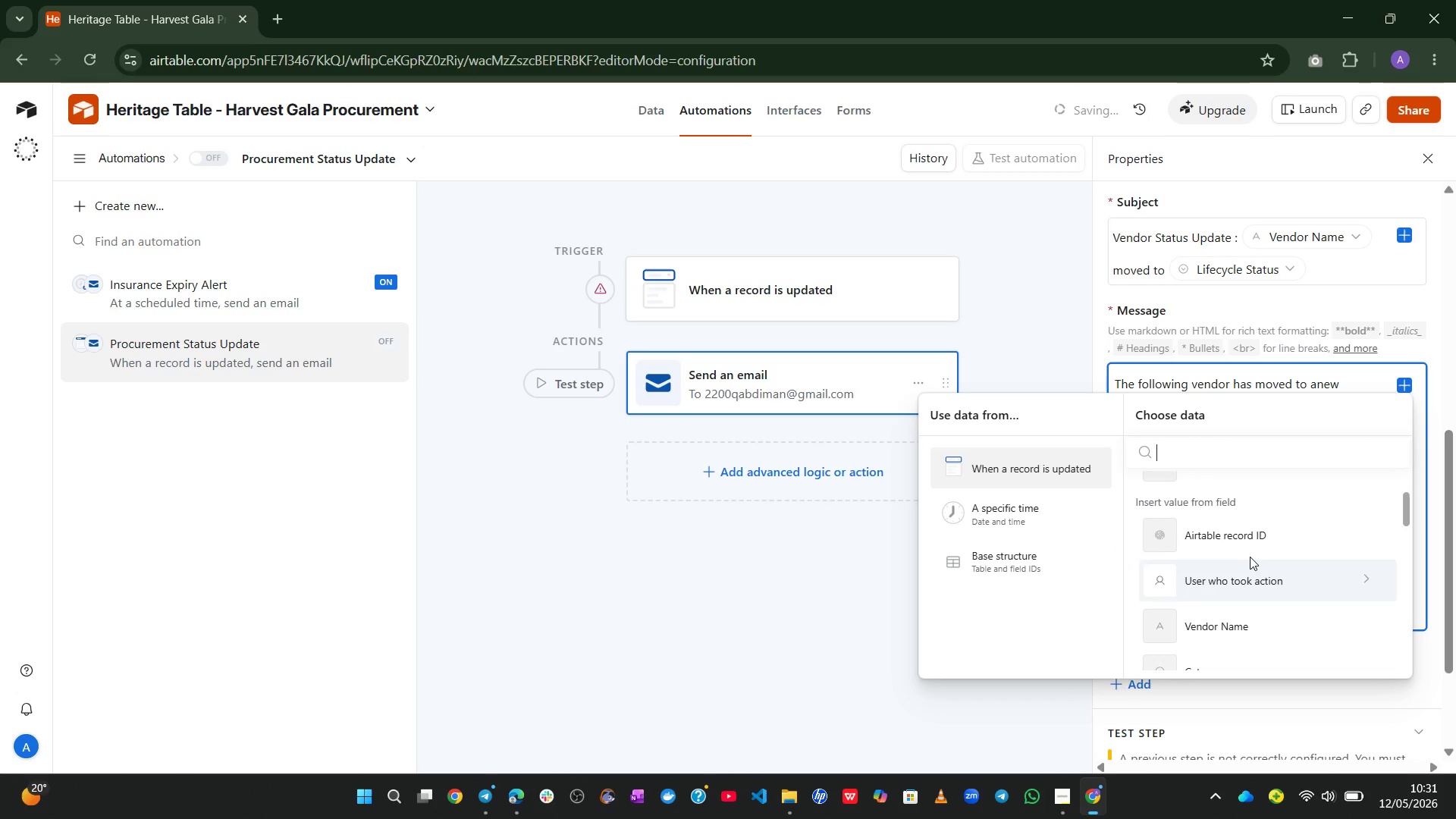 
left_click([1235, 633])
 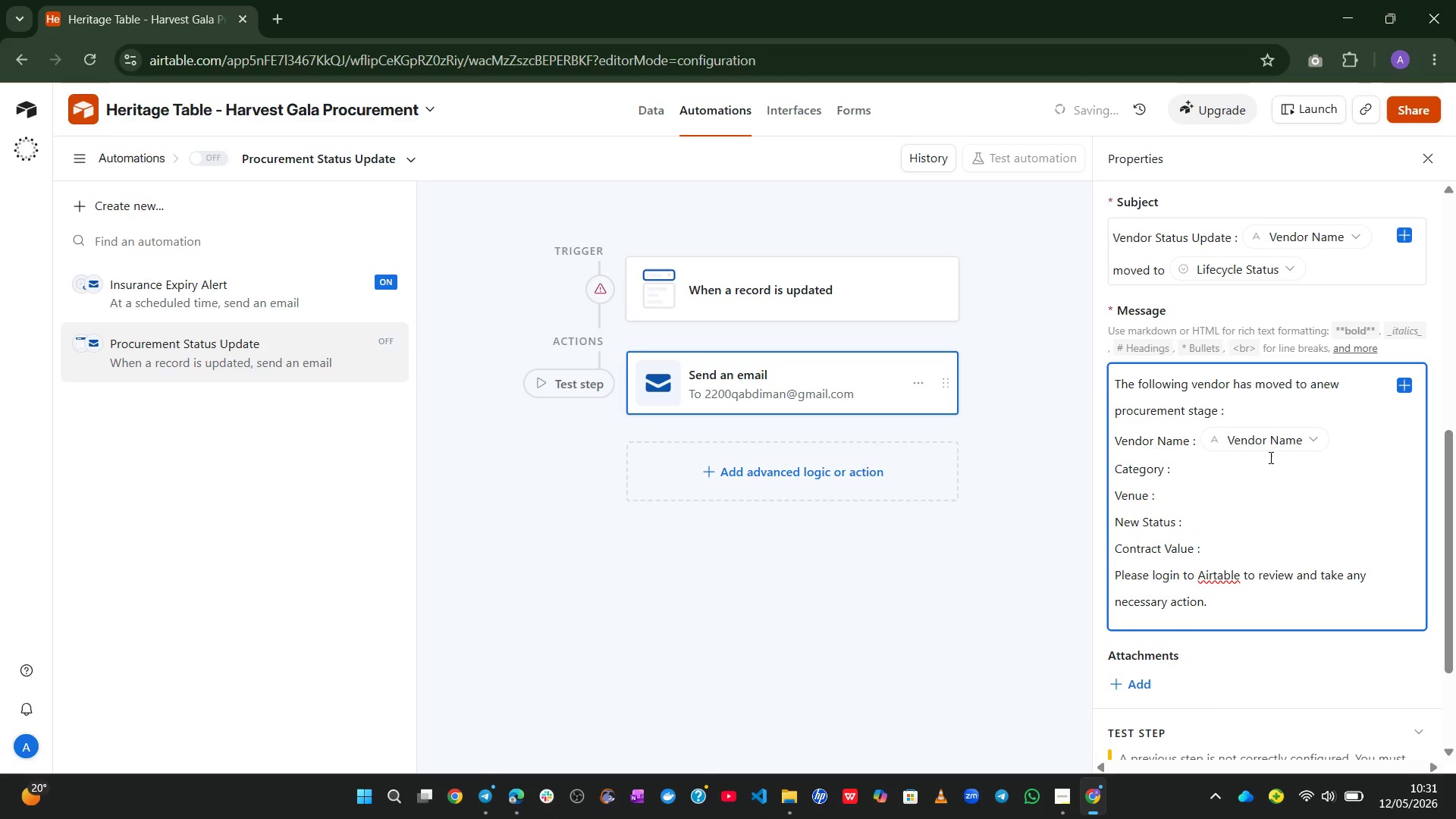 
left_click([1255, 472])
 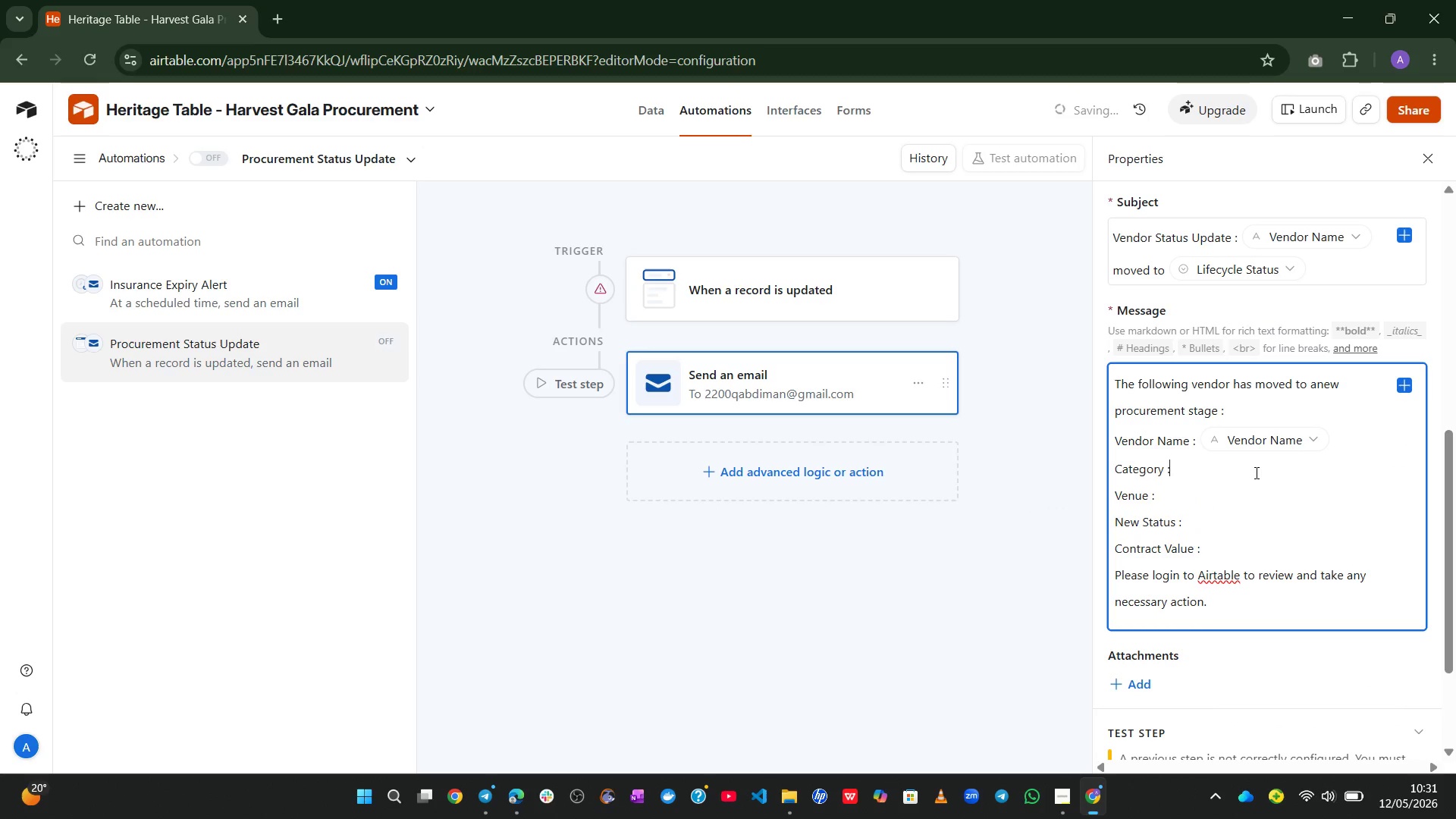 
key(Space)
 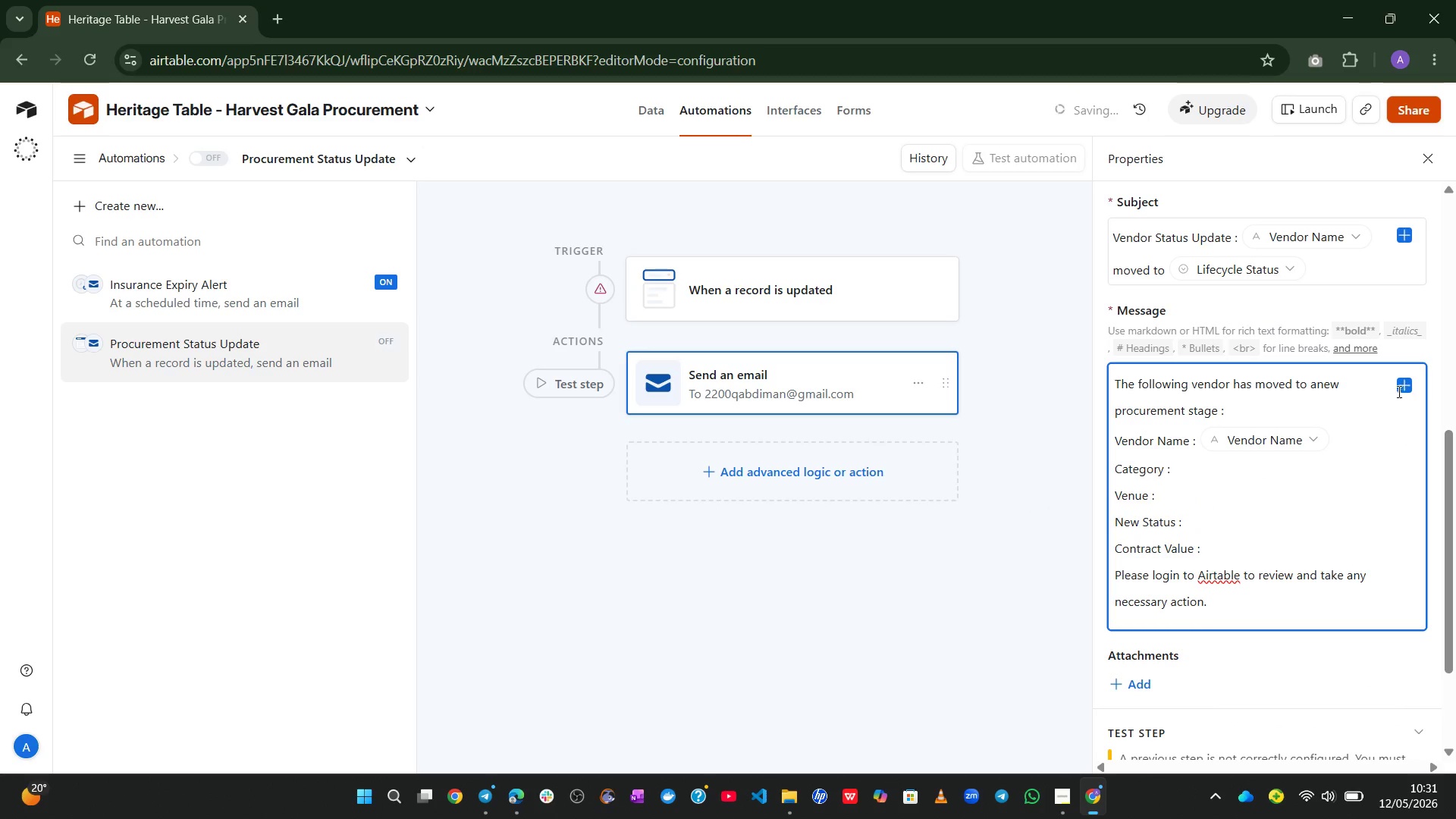 
left_click([1404, 384])
 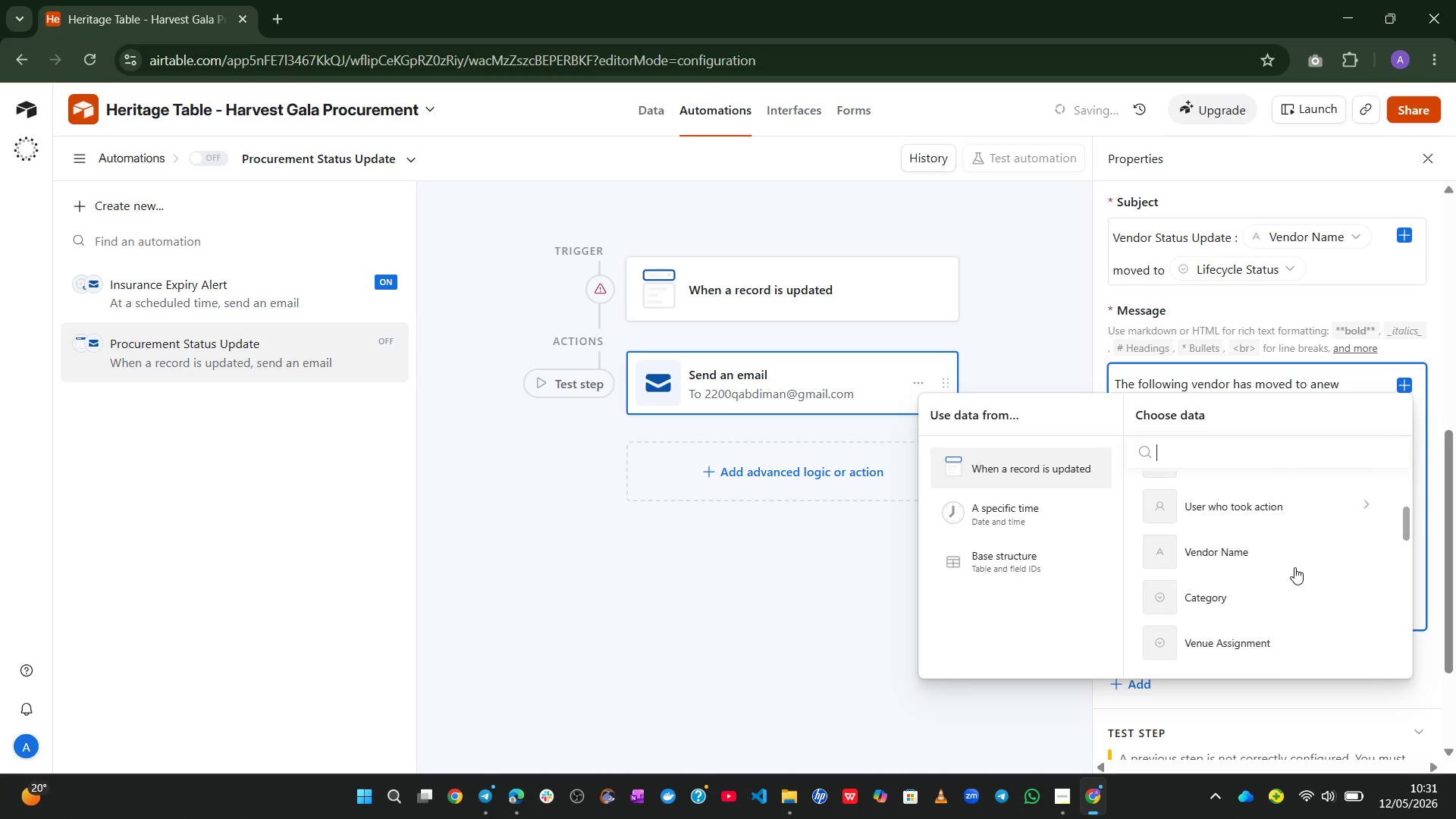 
left_click([1269, 592])
 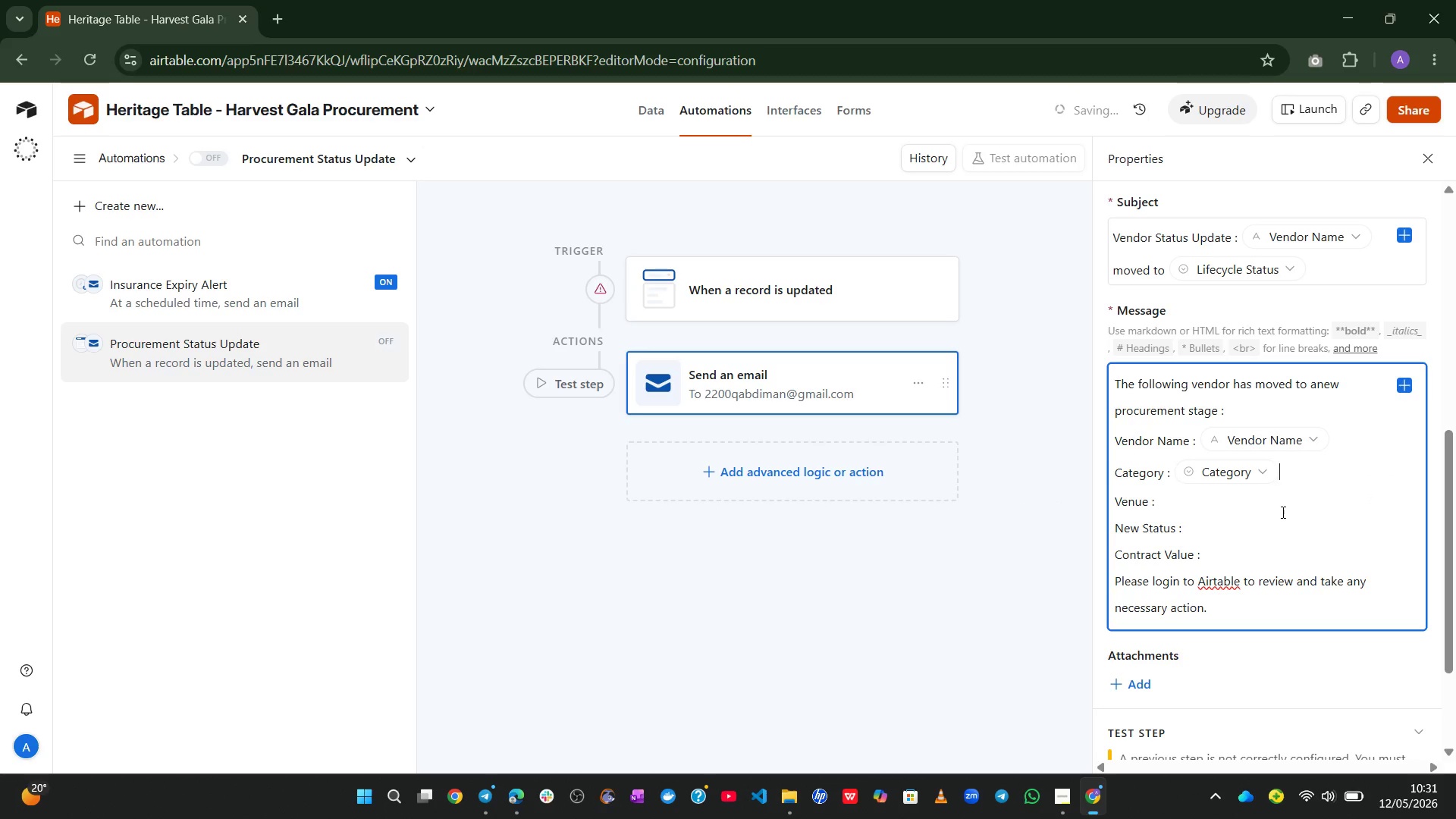 
left_click([1278, 508])
 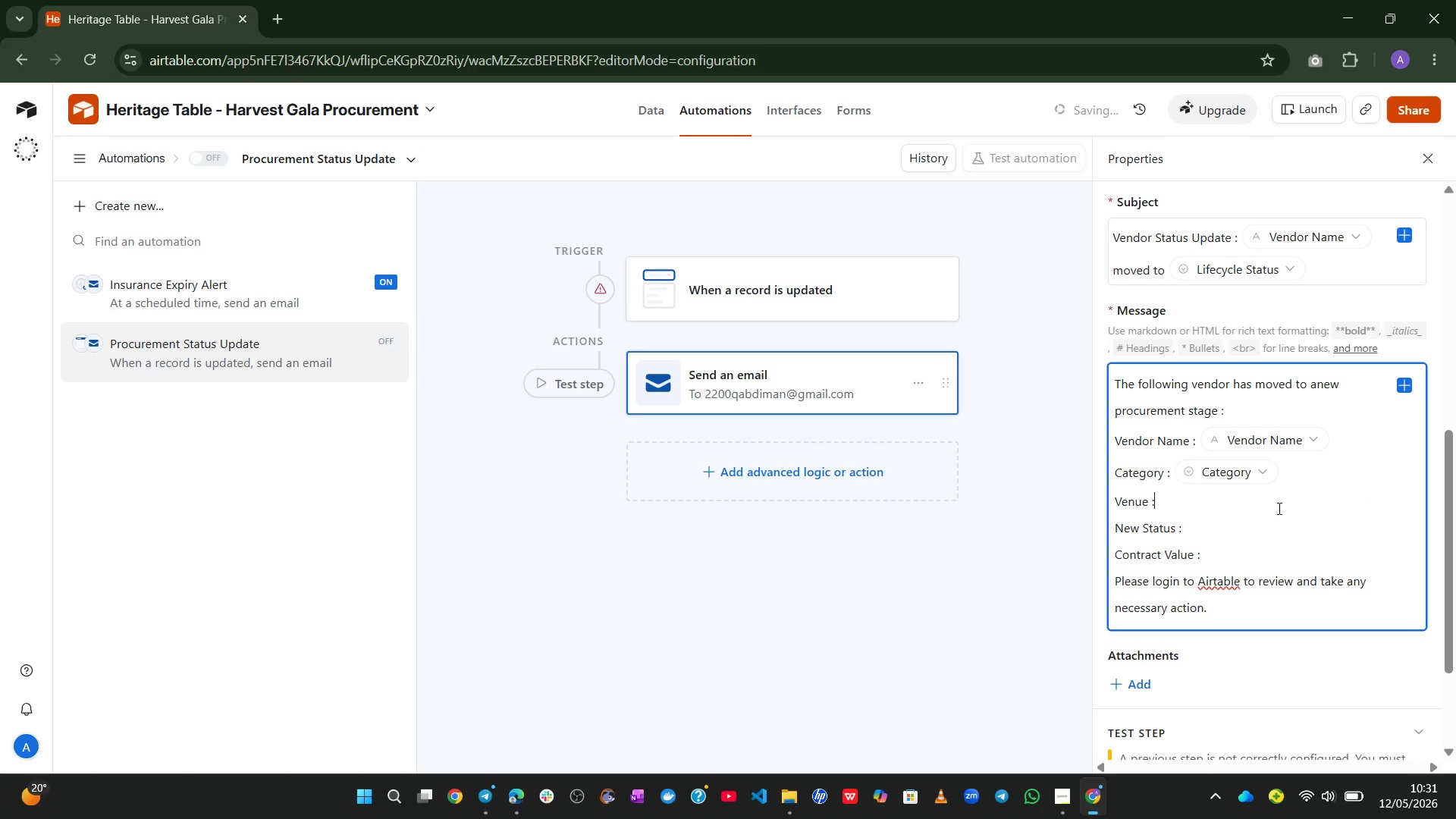 
key(Space)
 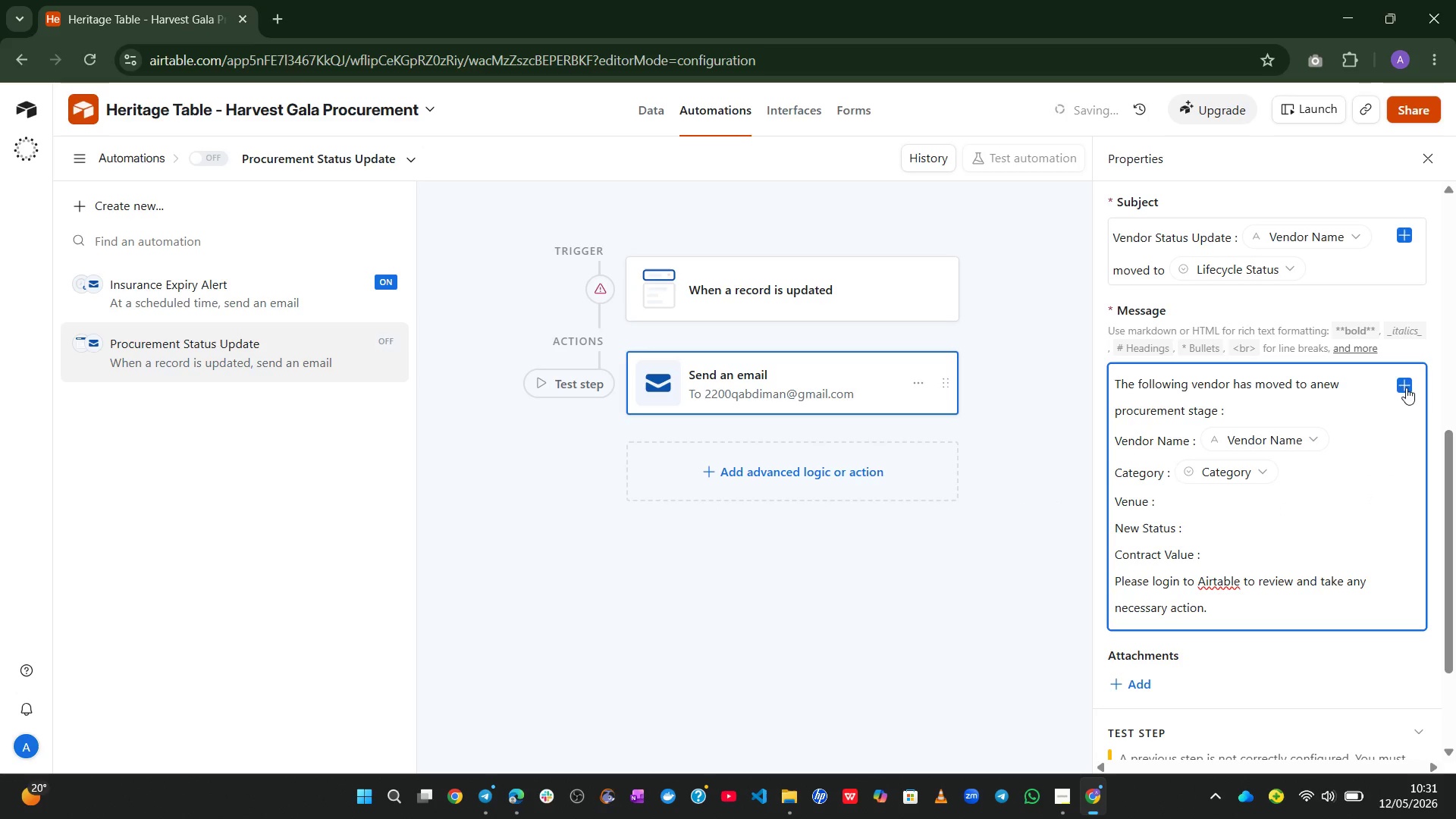 
left_click([1407, 387])
 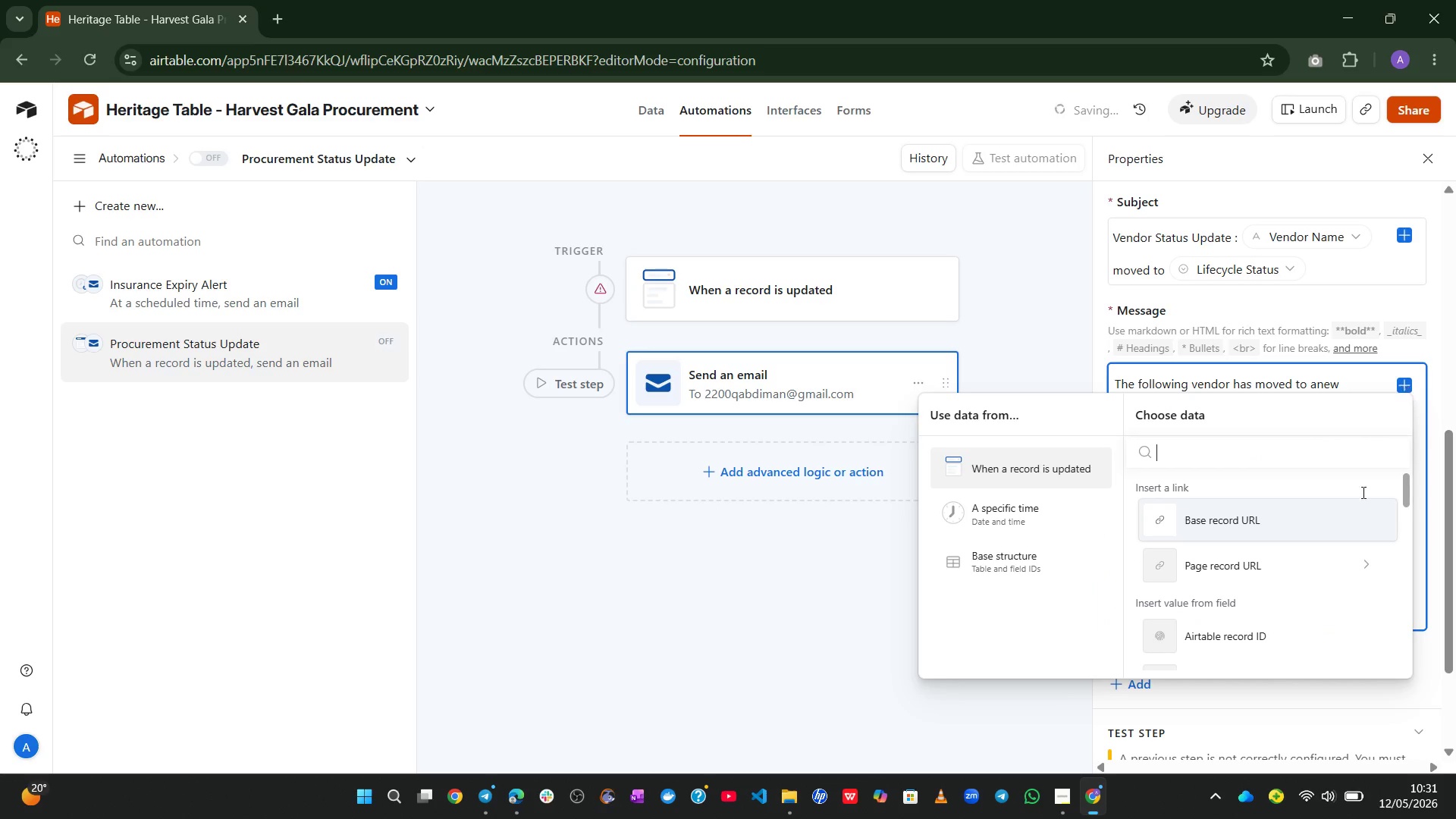 
mouse_move([1279, 615])
 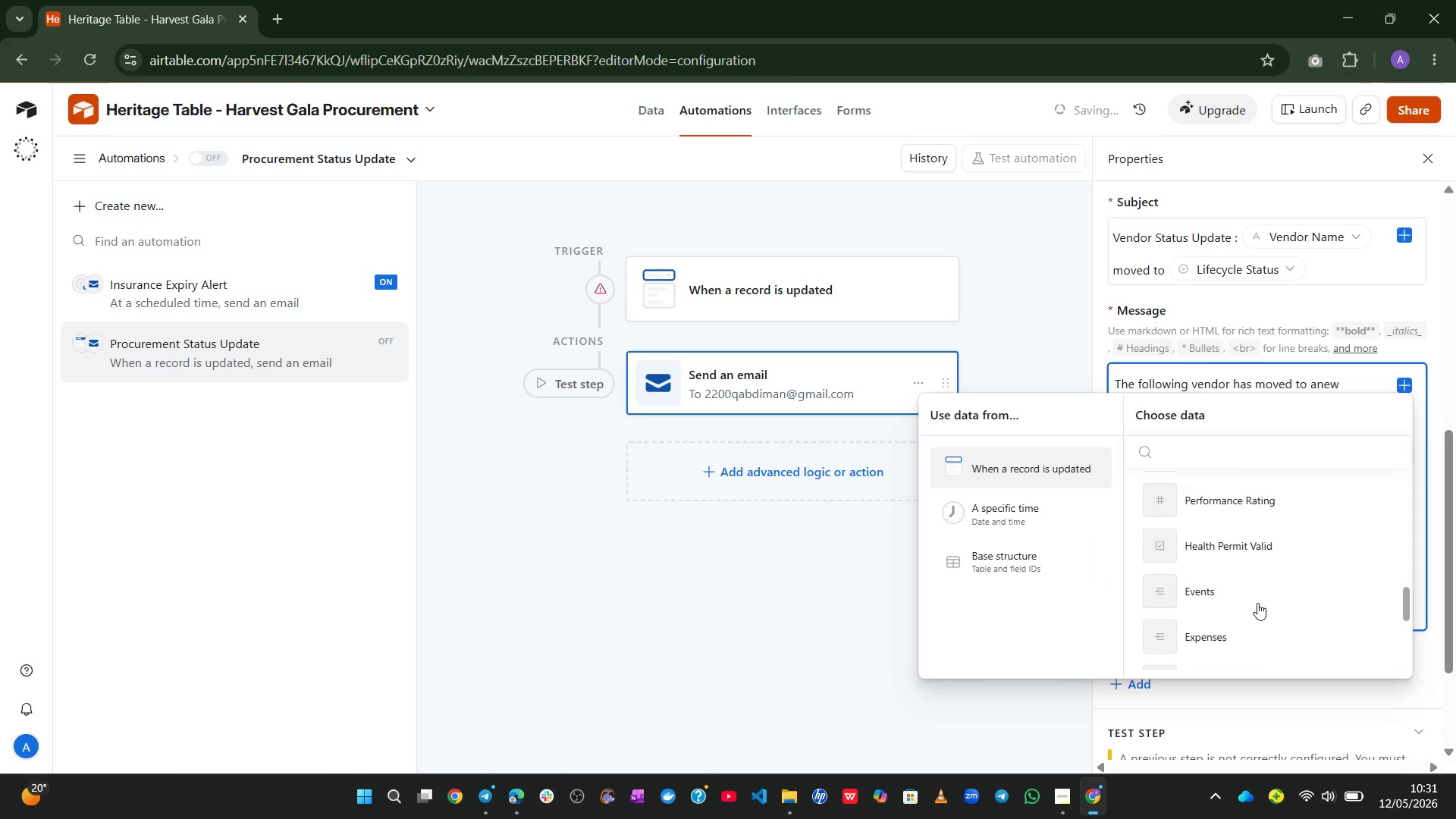 
wait(6.1)
 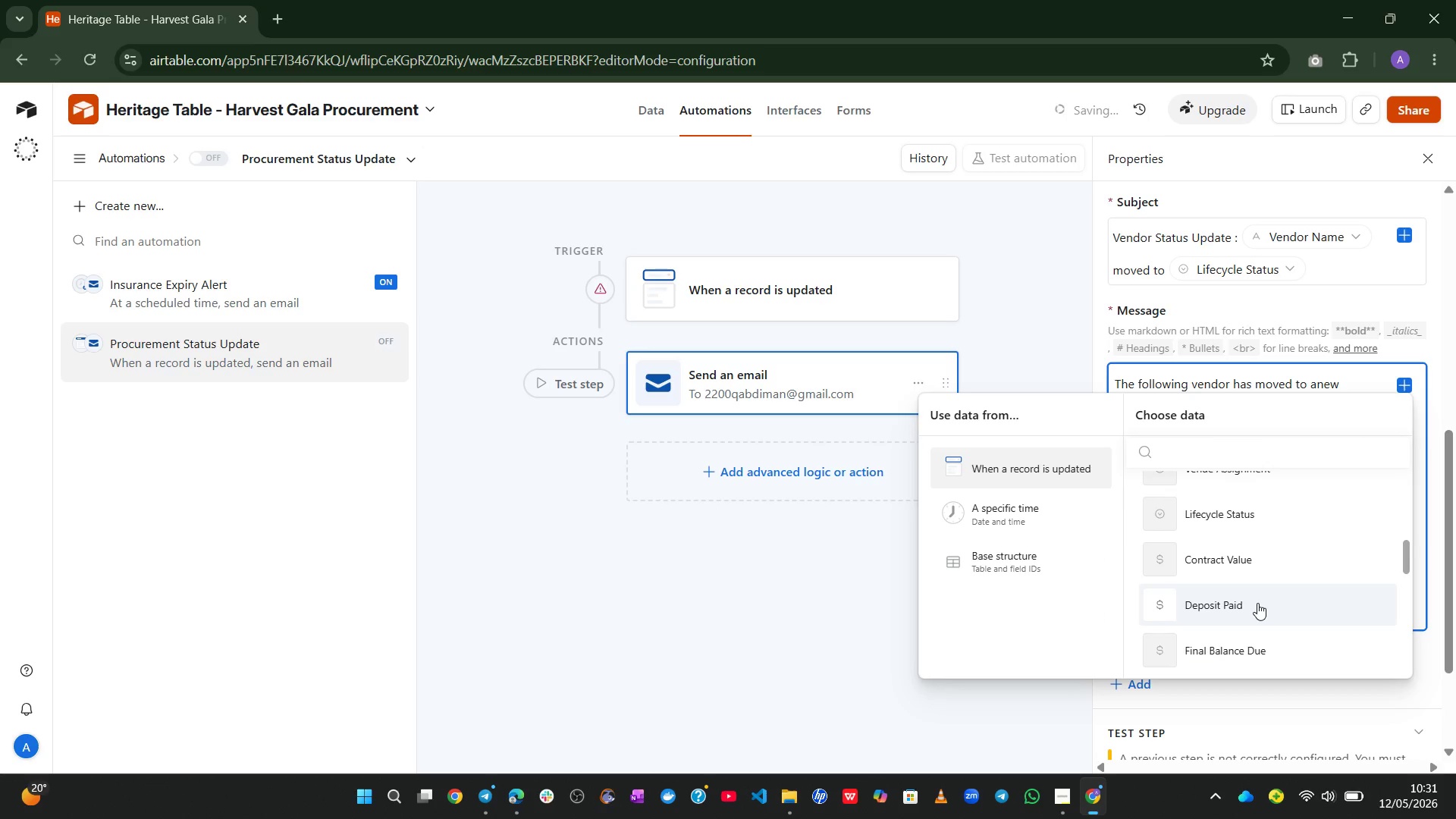 
left_click([1259, 537])
 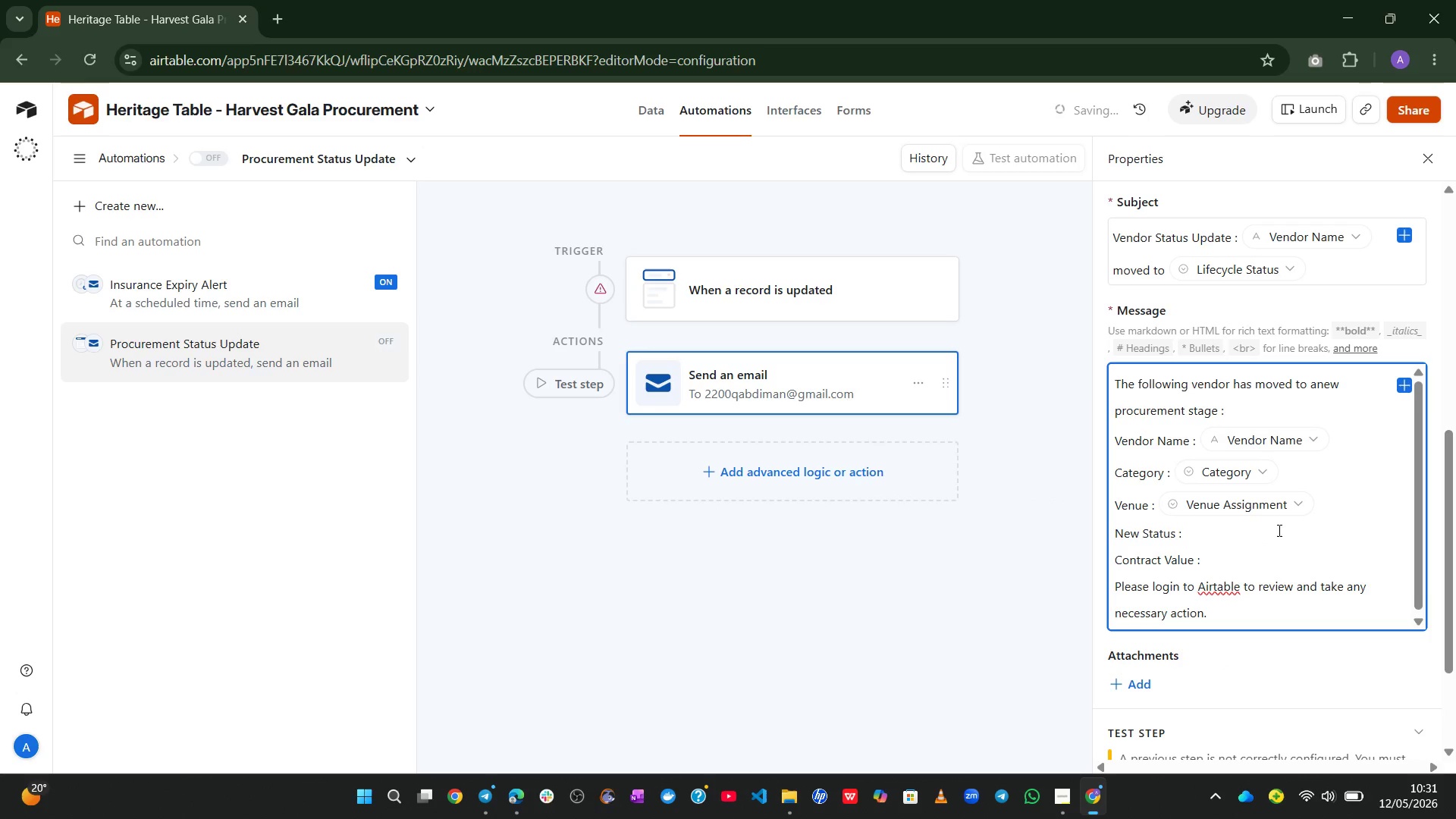 
left_click([1278, 530])
 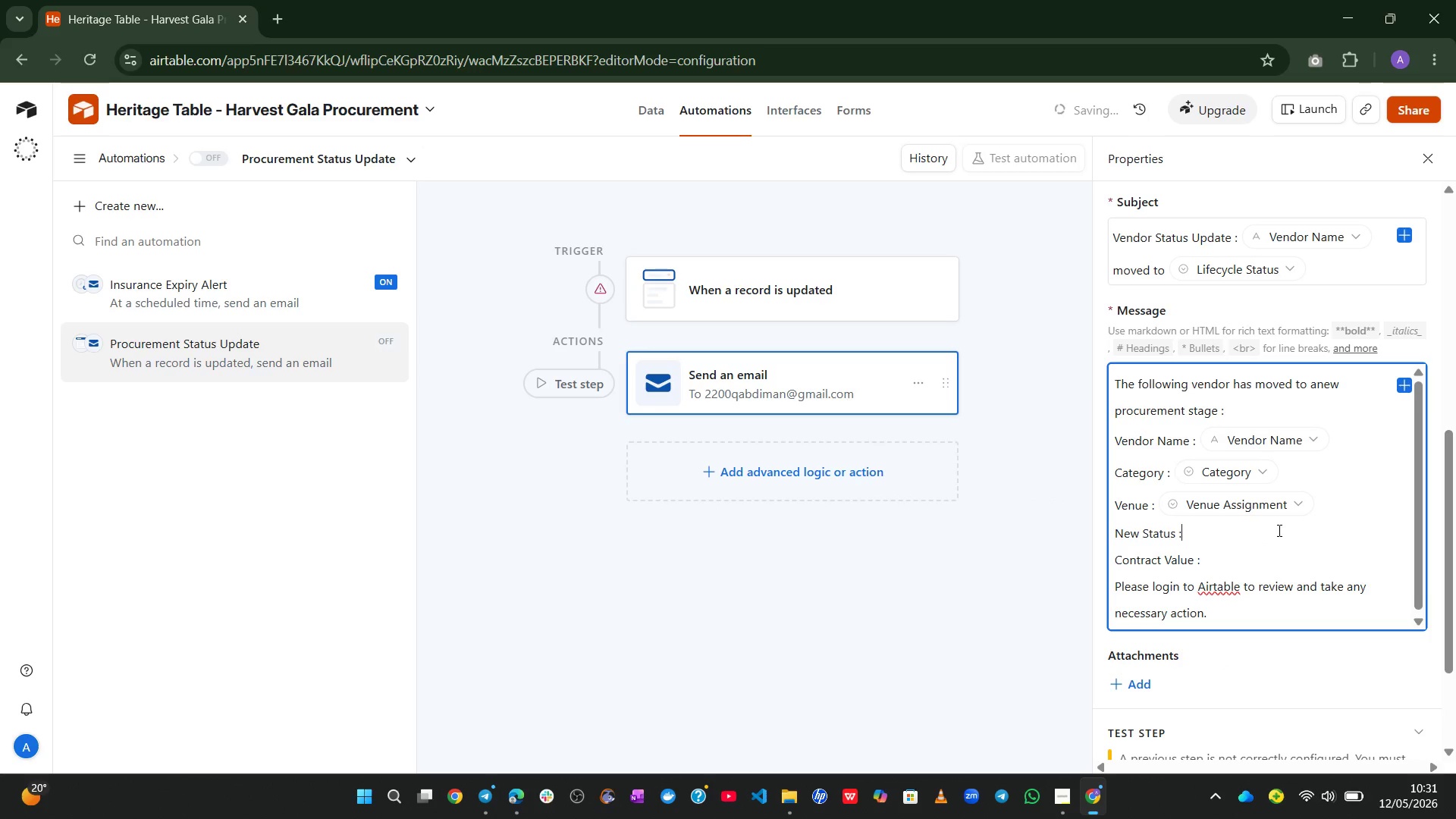 
key(Space)
 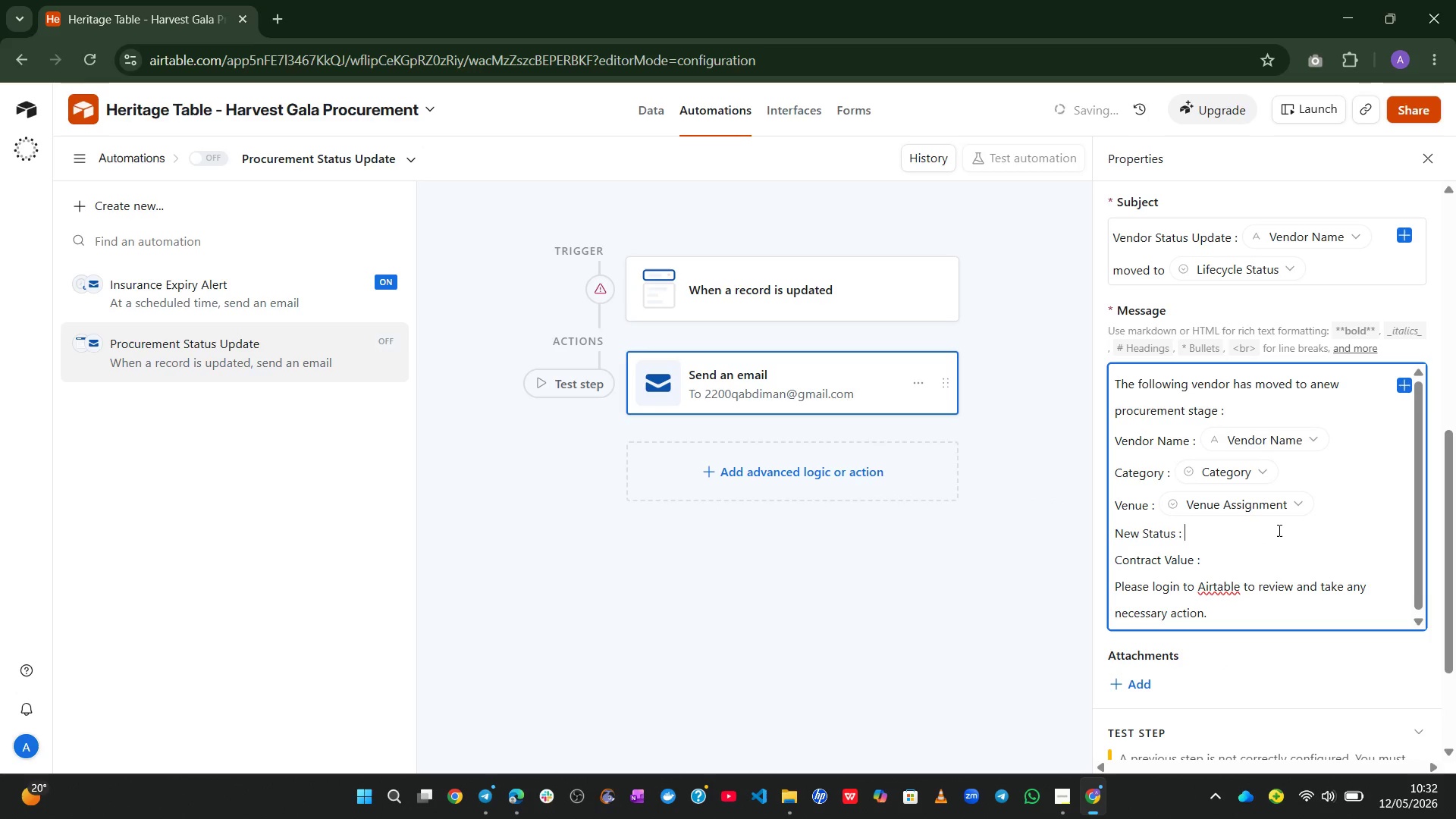 
left_click([1398, 372])
 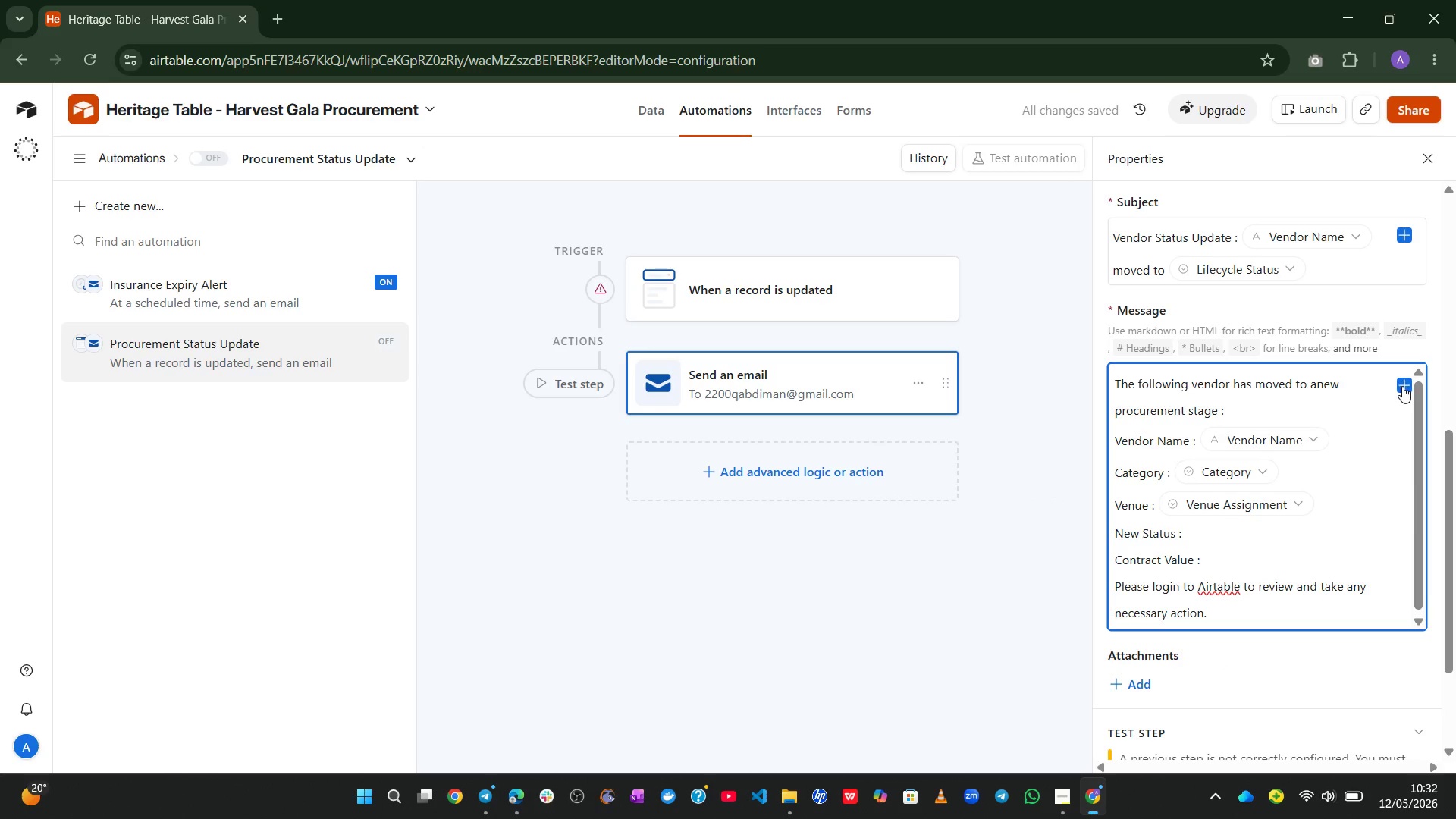 
left_click([1402, 386])
 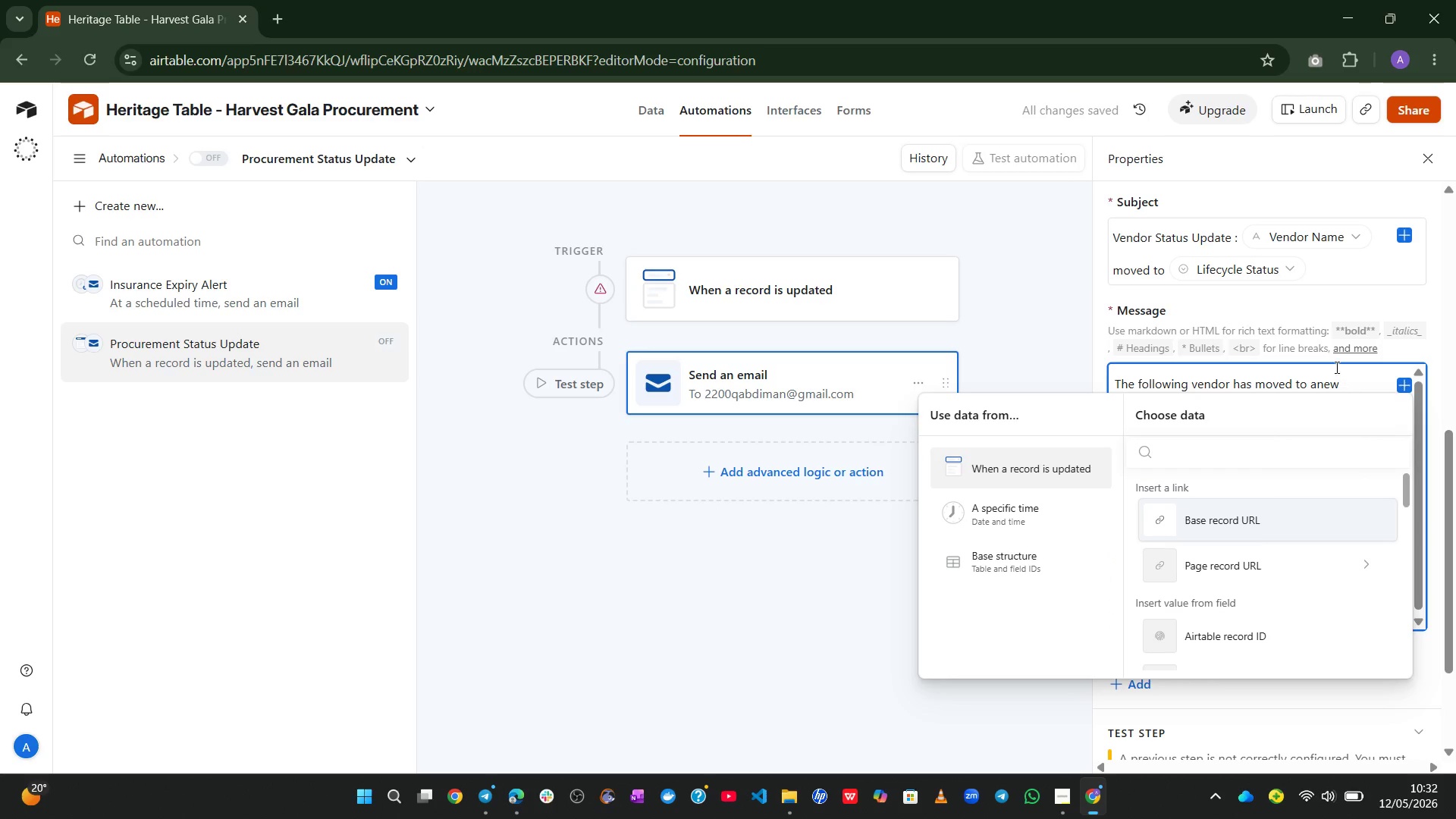 
left_click([1333, 366])
 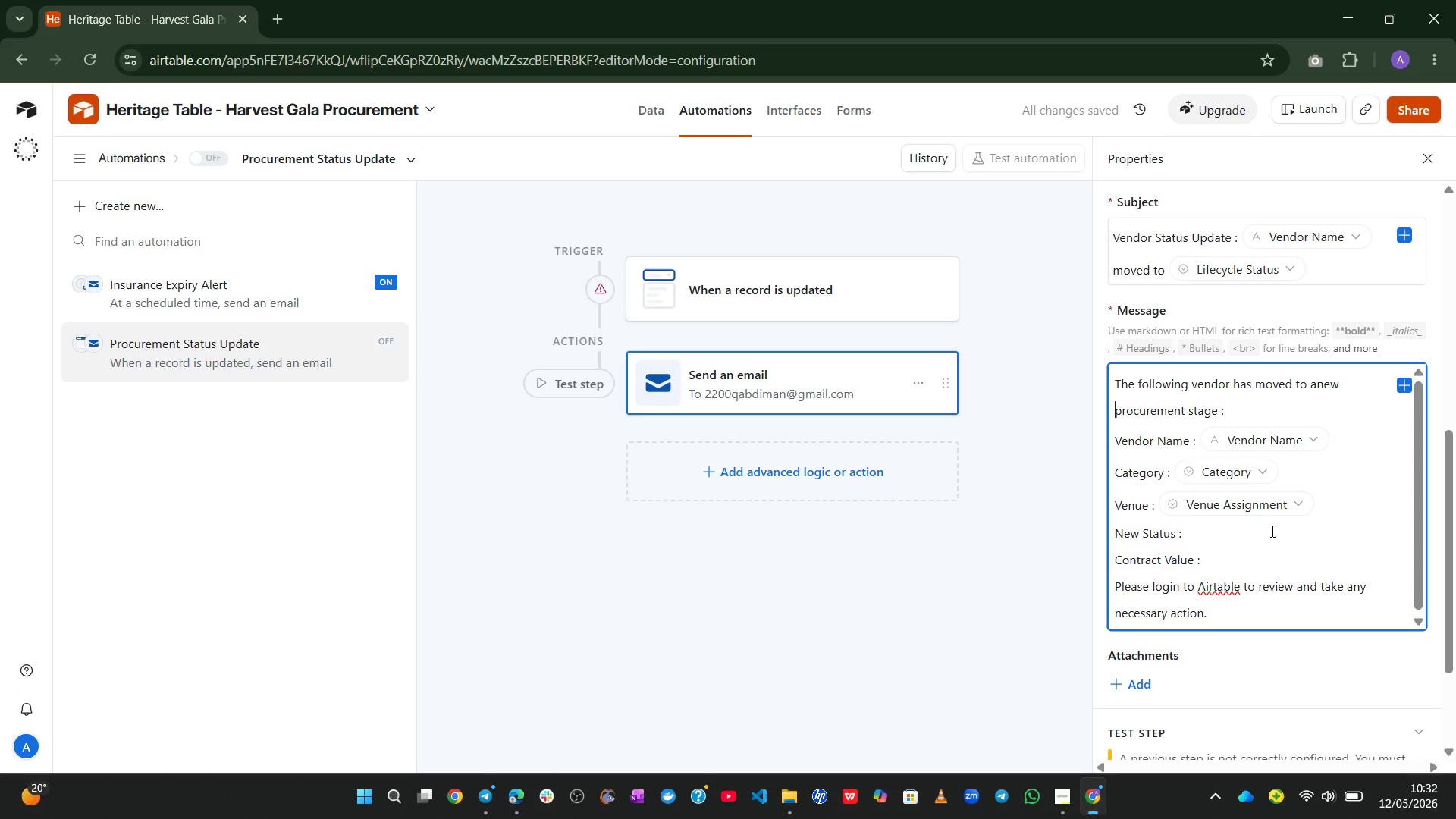 
left_click([1266, 533])
 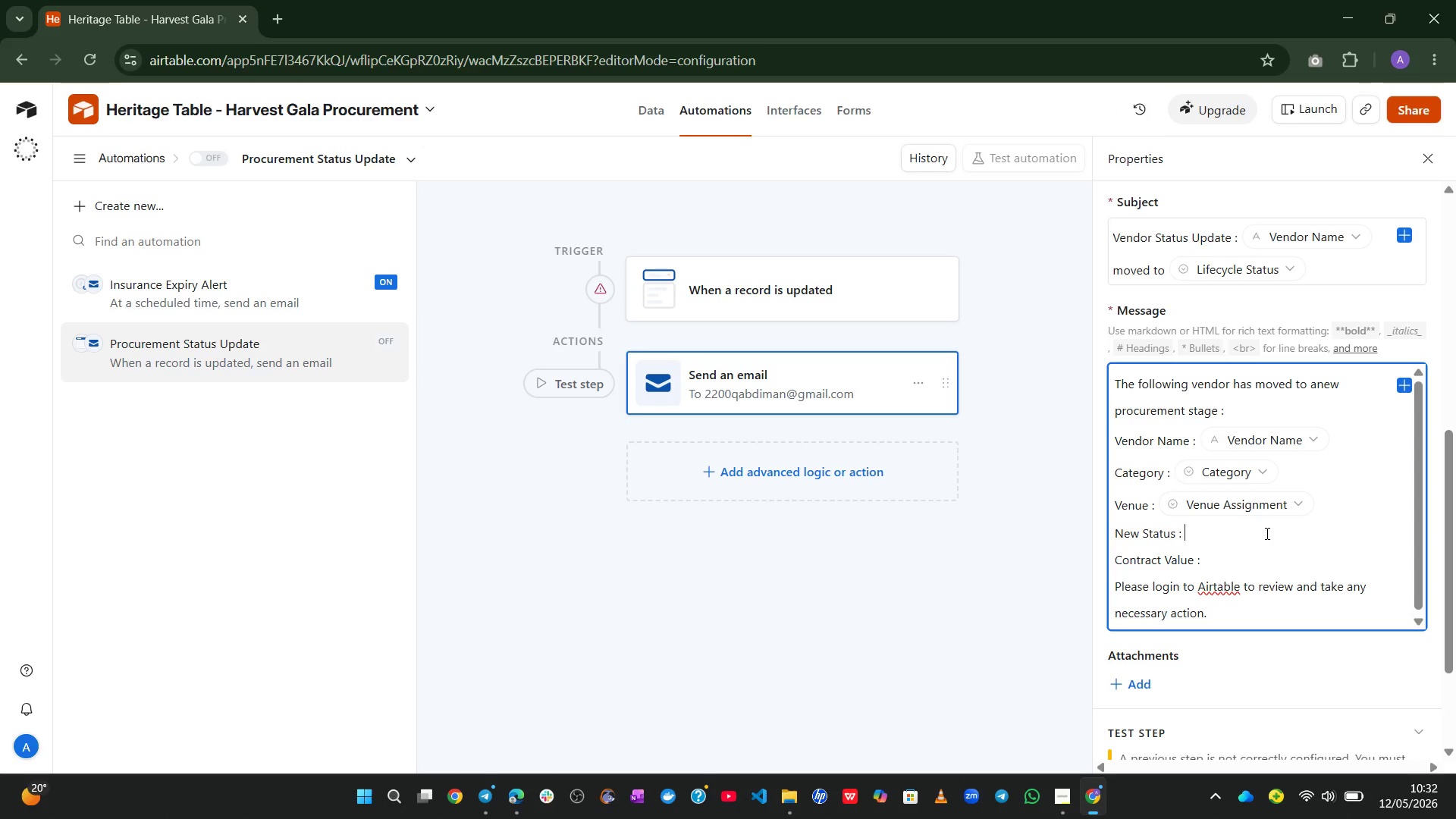 
key(Space)
 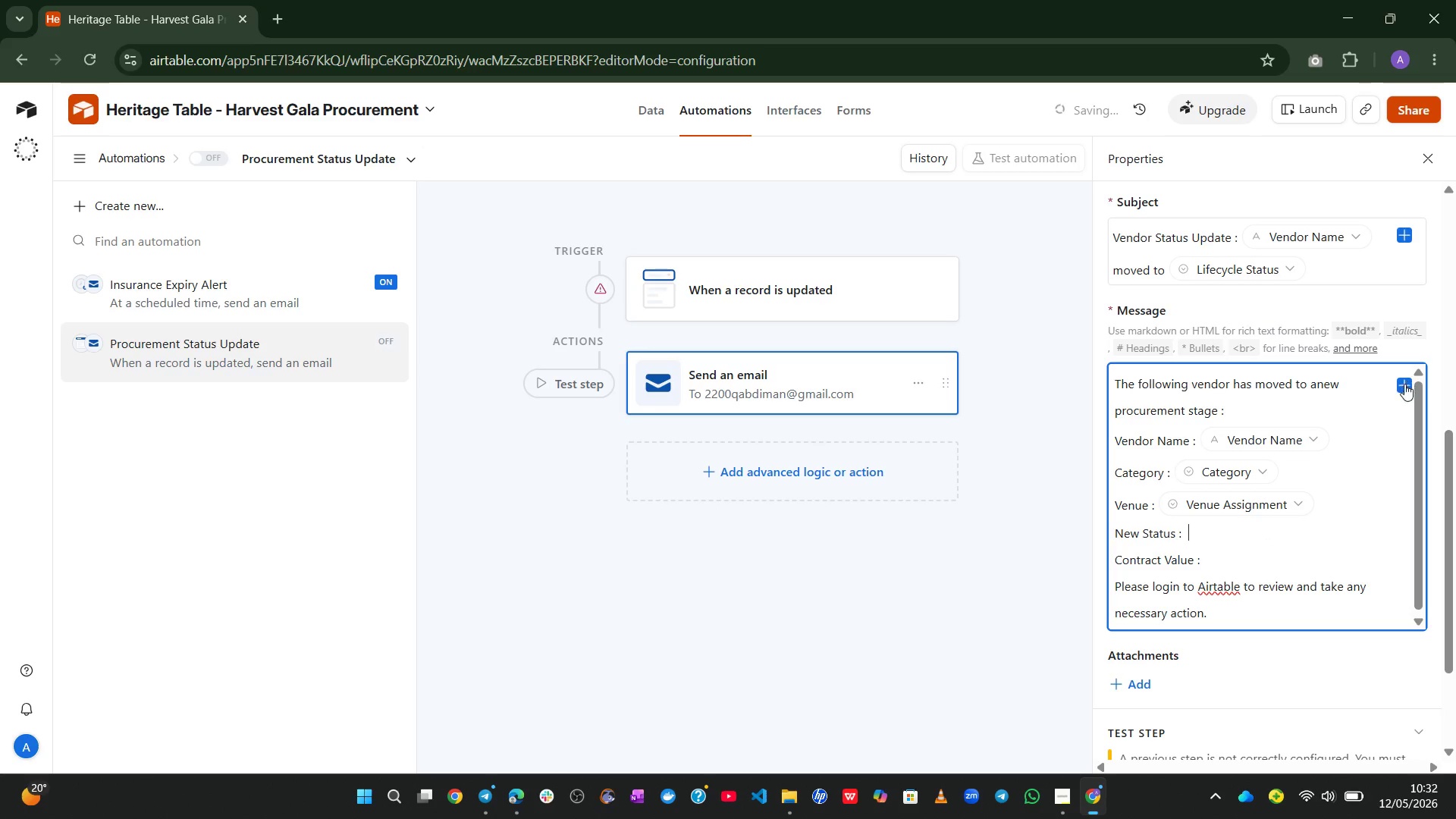 
left_click([1403, 386])
 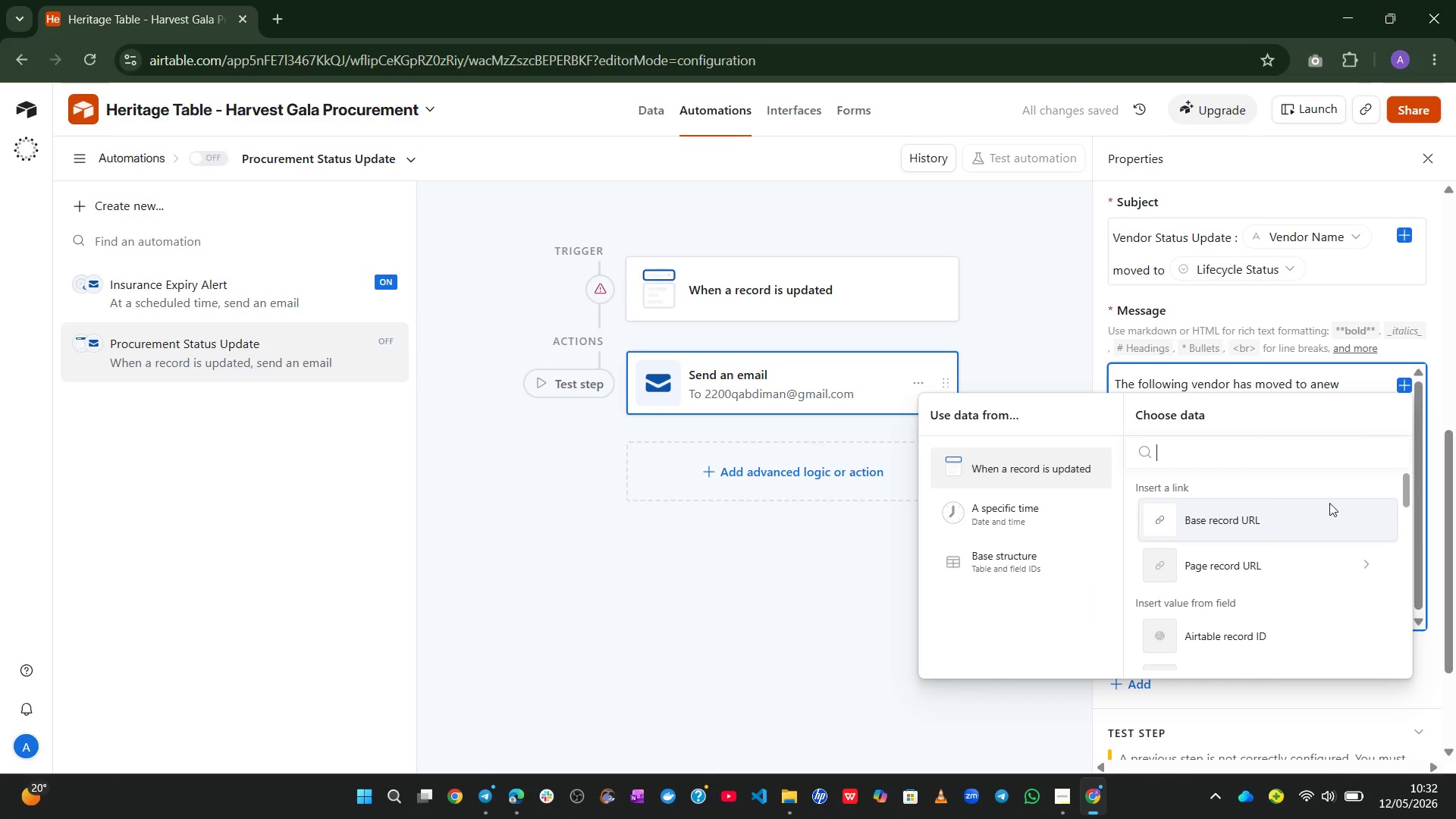 
mouse_move([1285, 544])
 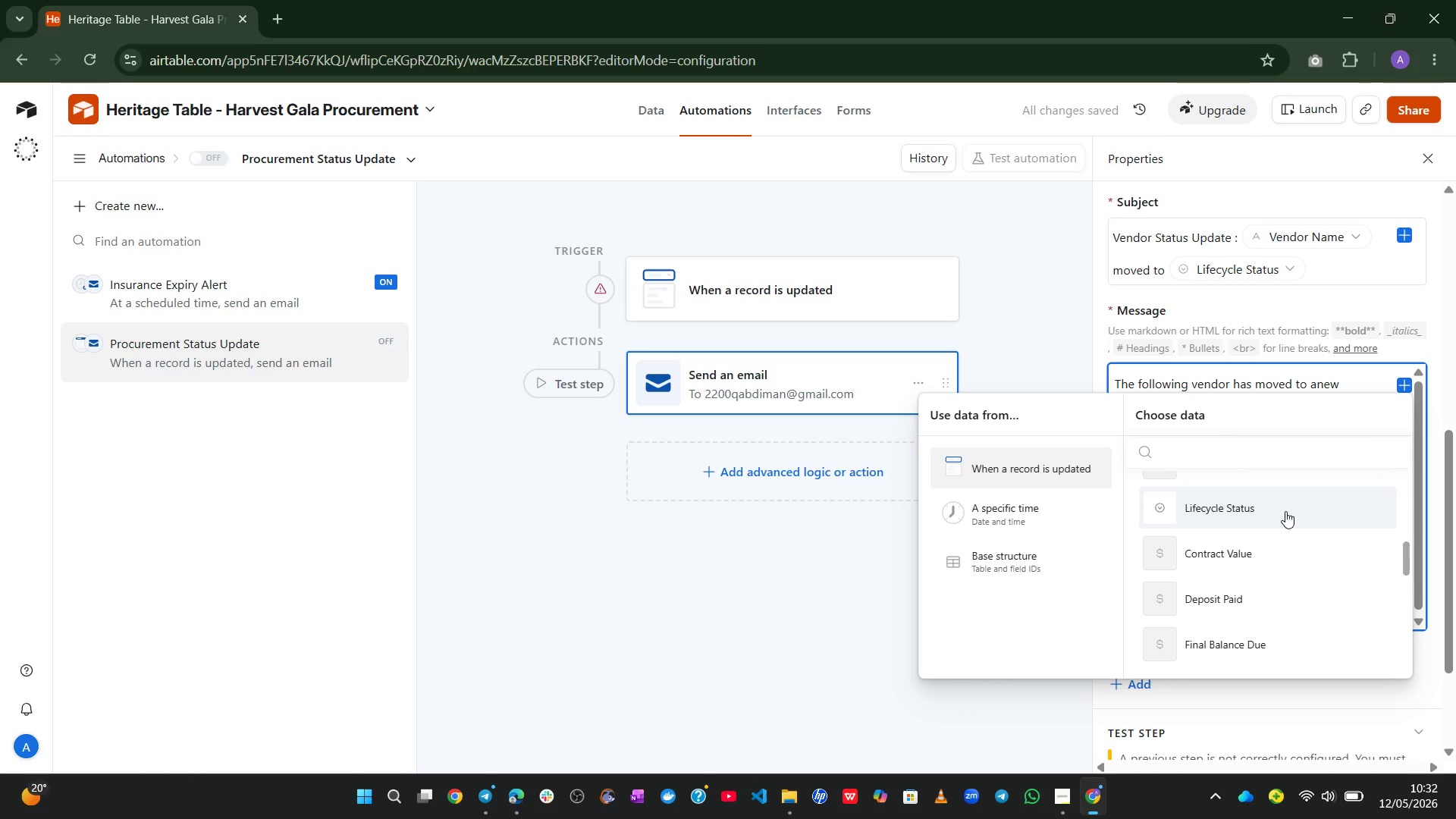 
left_click([1285, 511])
 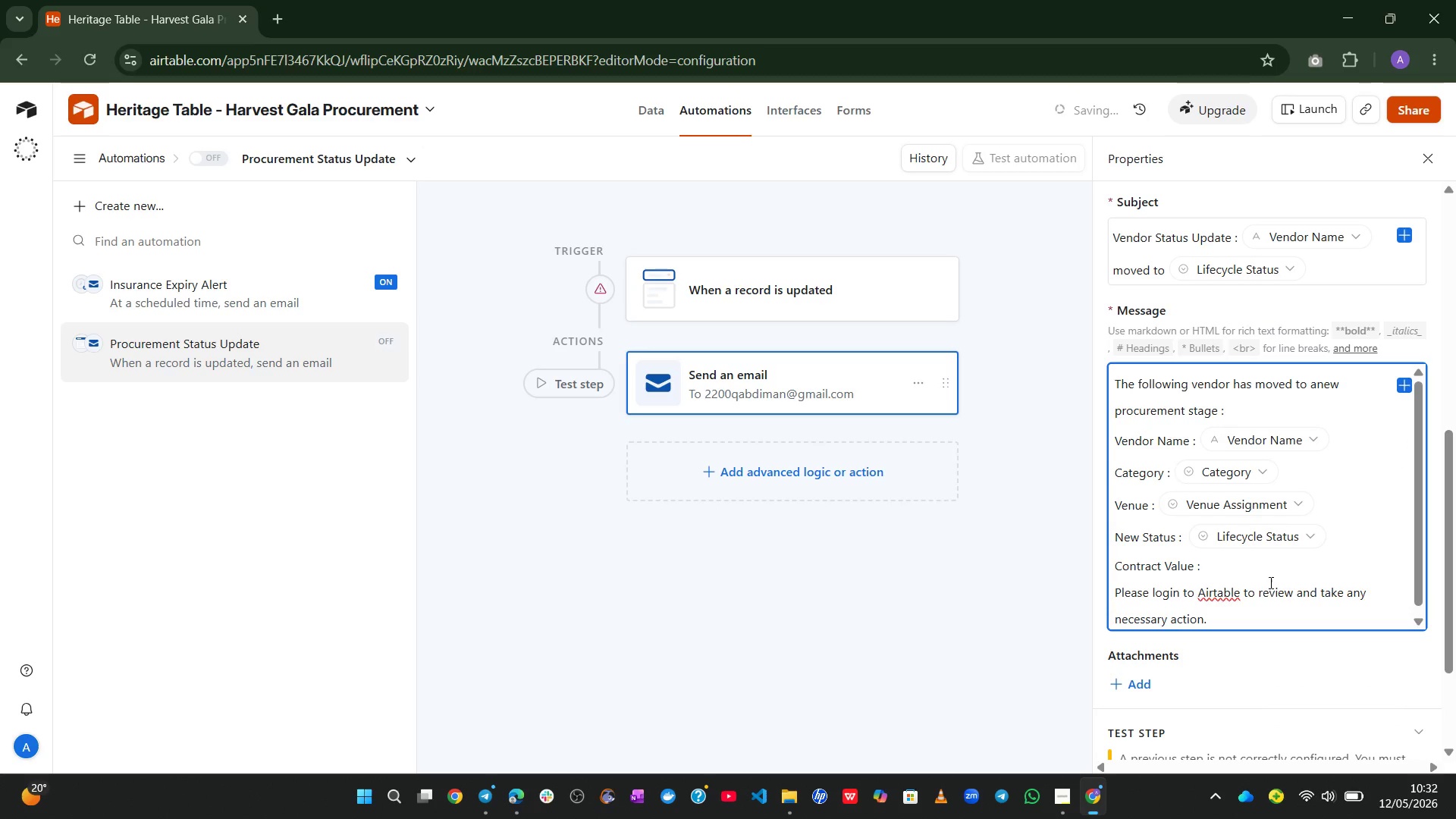 
left_click([1264, 564])
 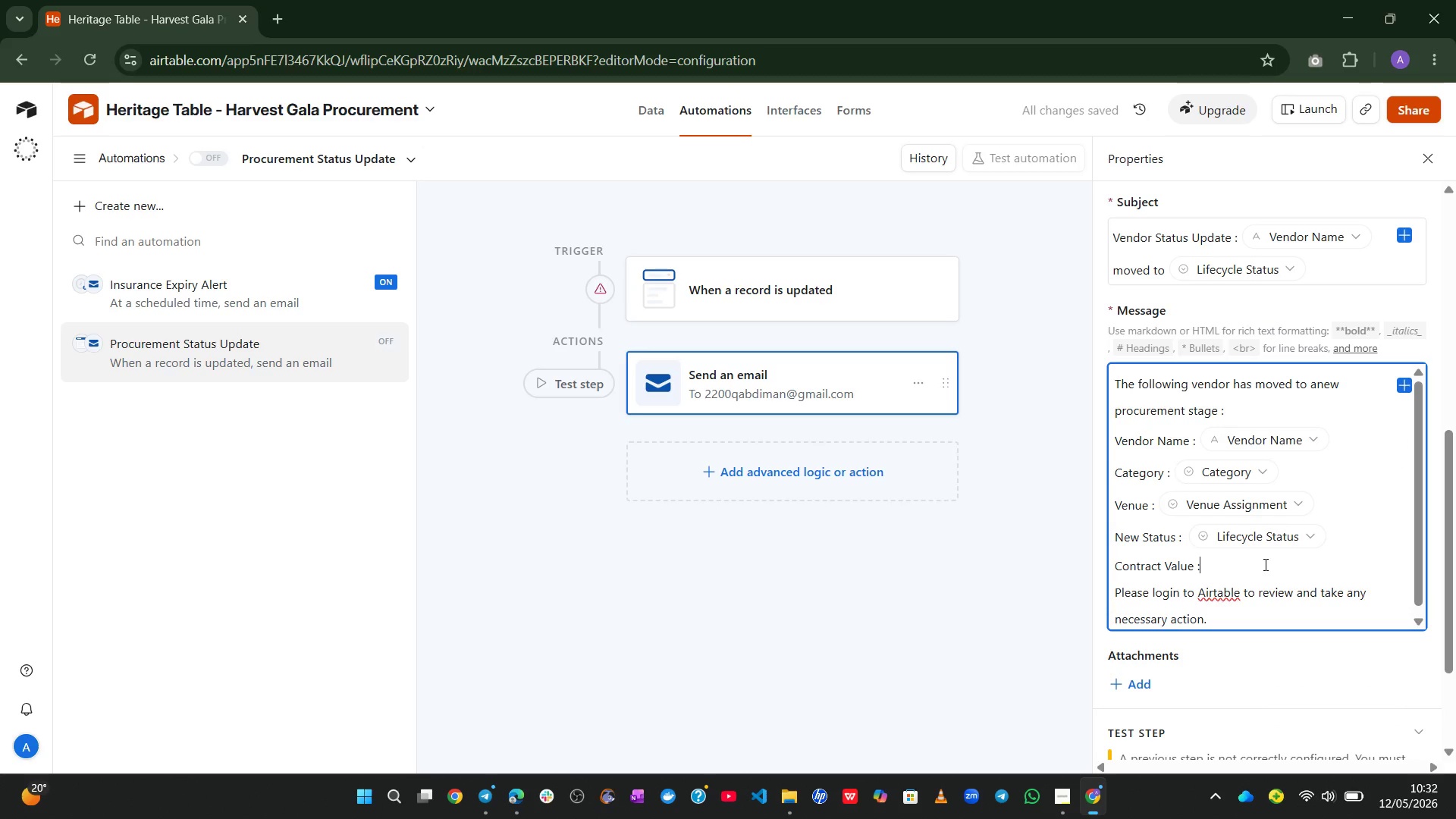 
key(Space)
 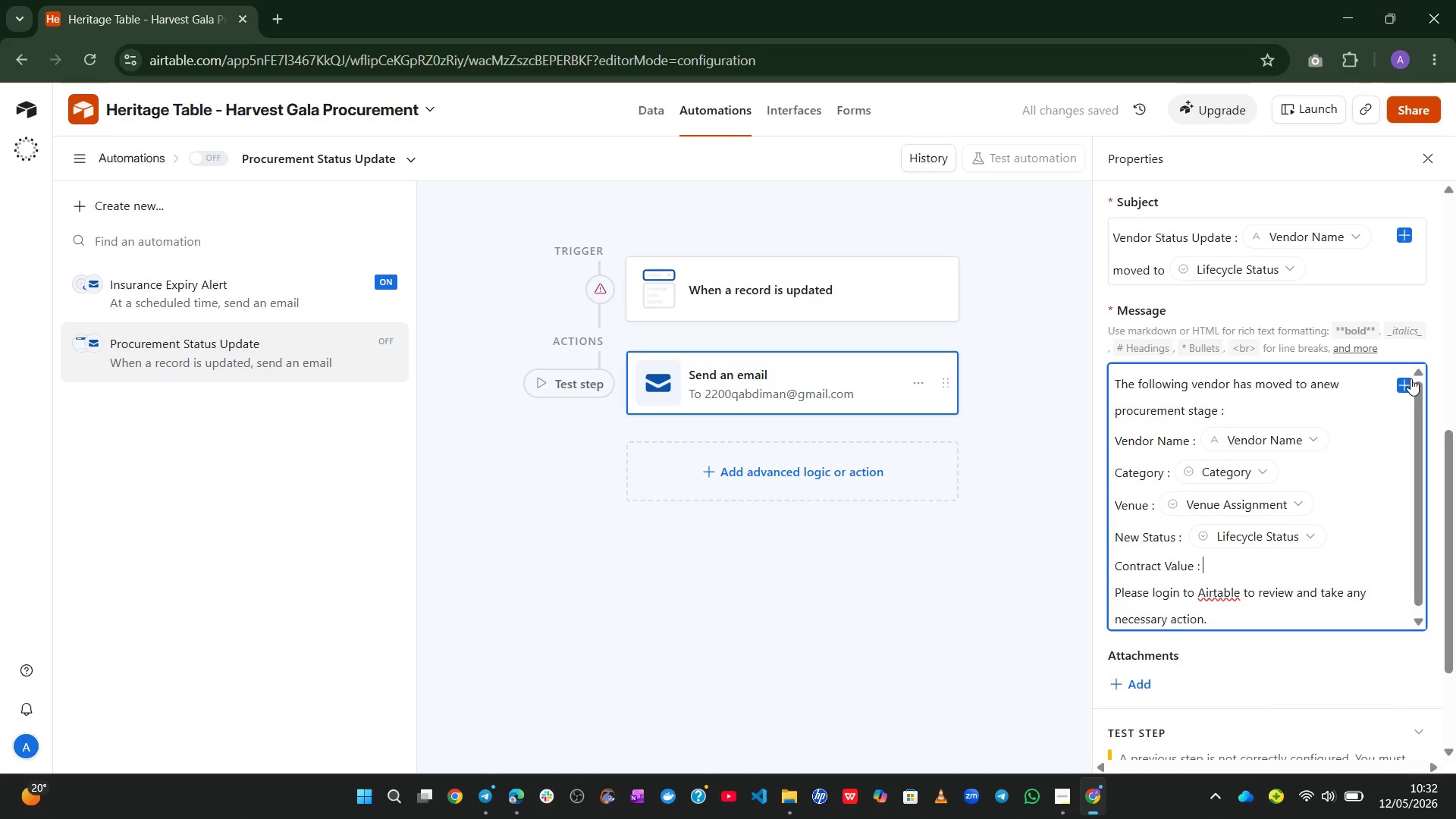 
left_click([1404, 394])
 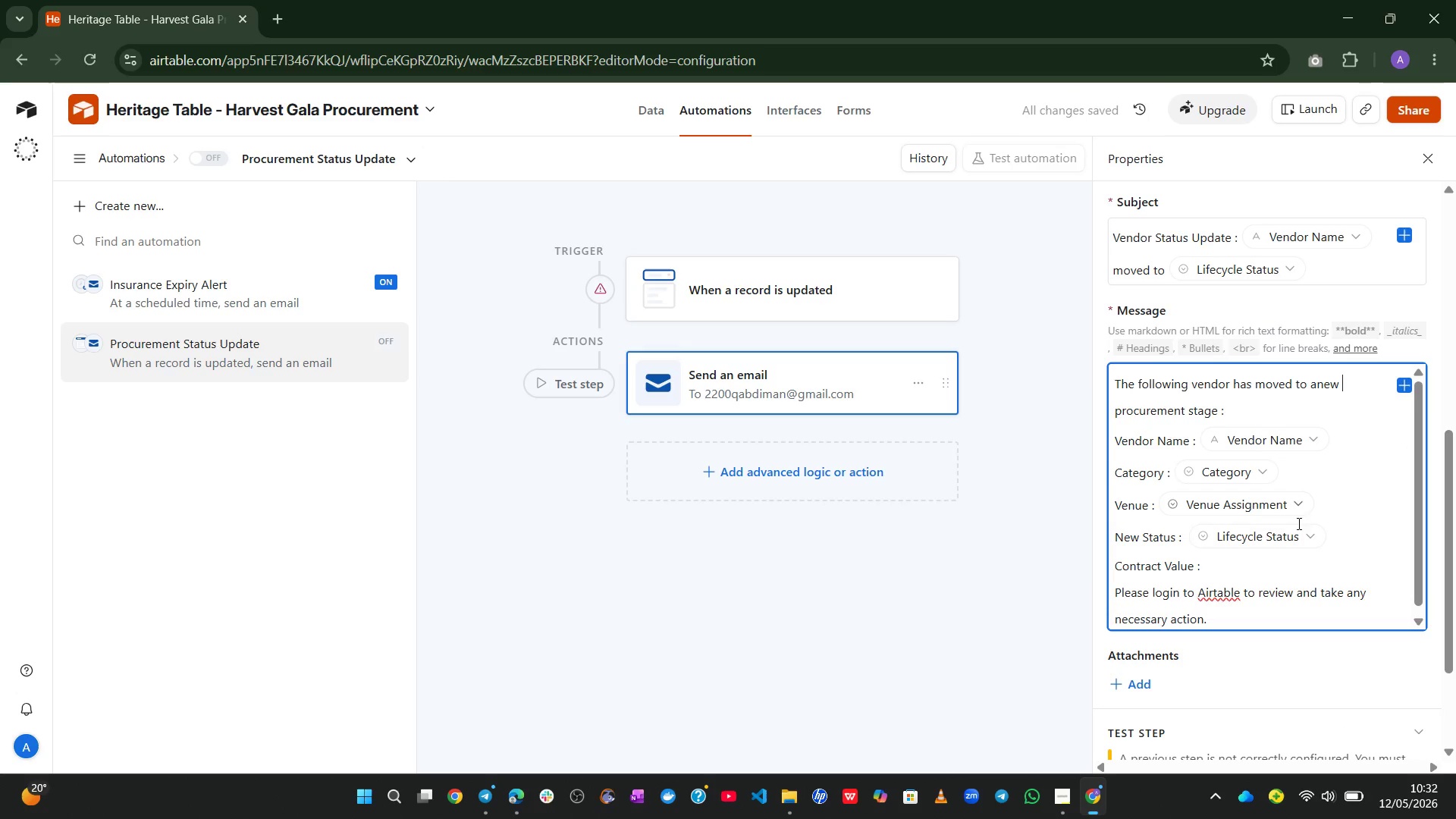 
left_click([1262, 576])
 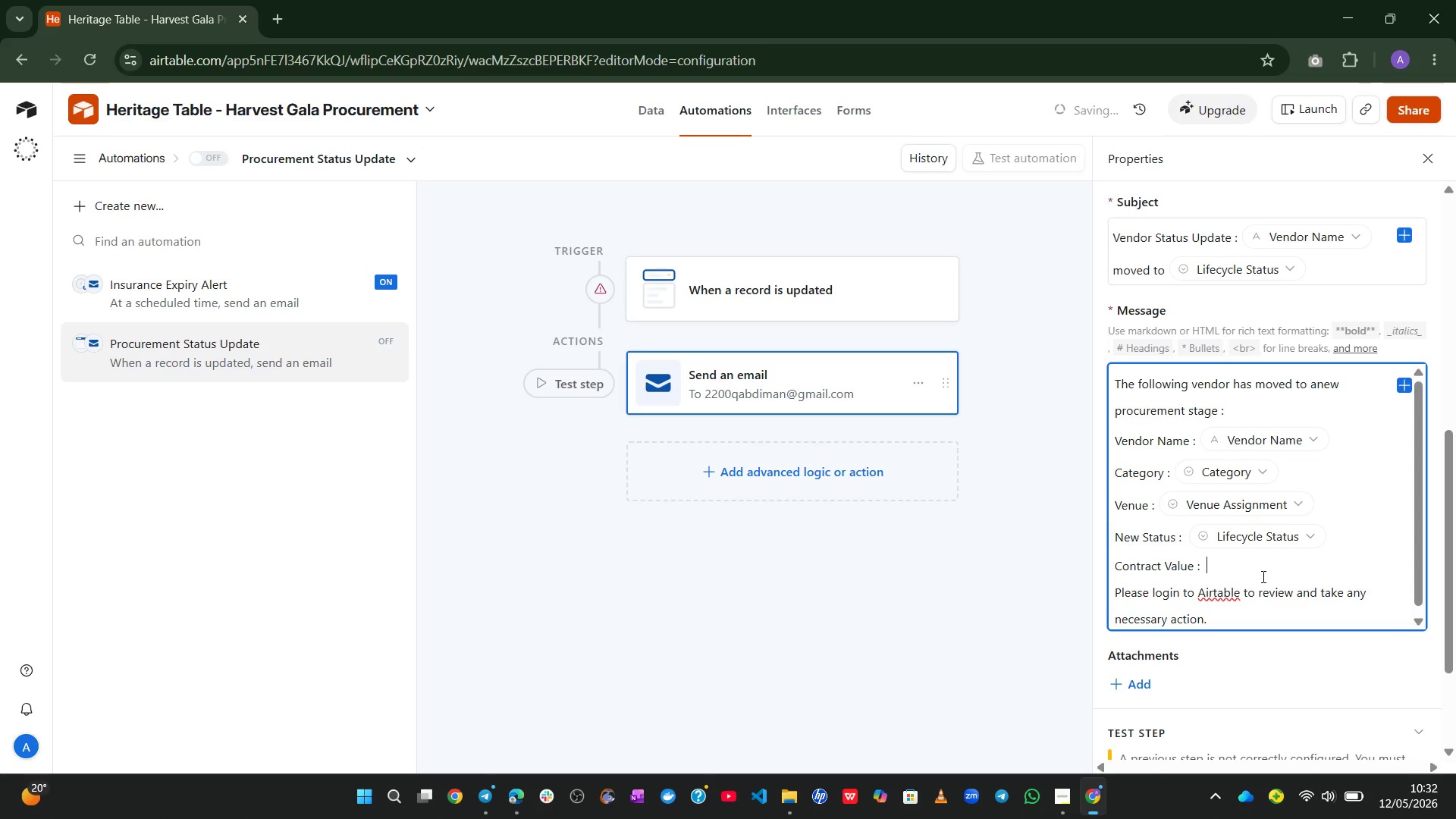 
key(Space)
 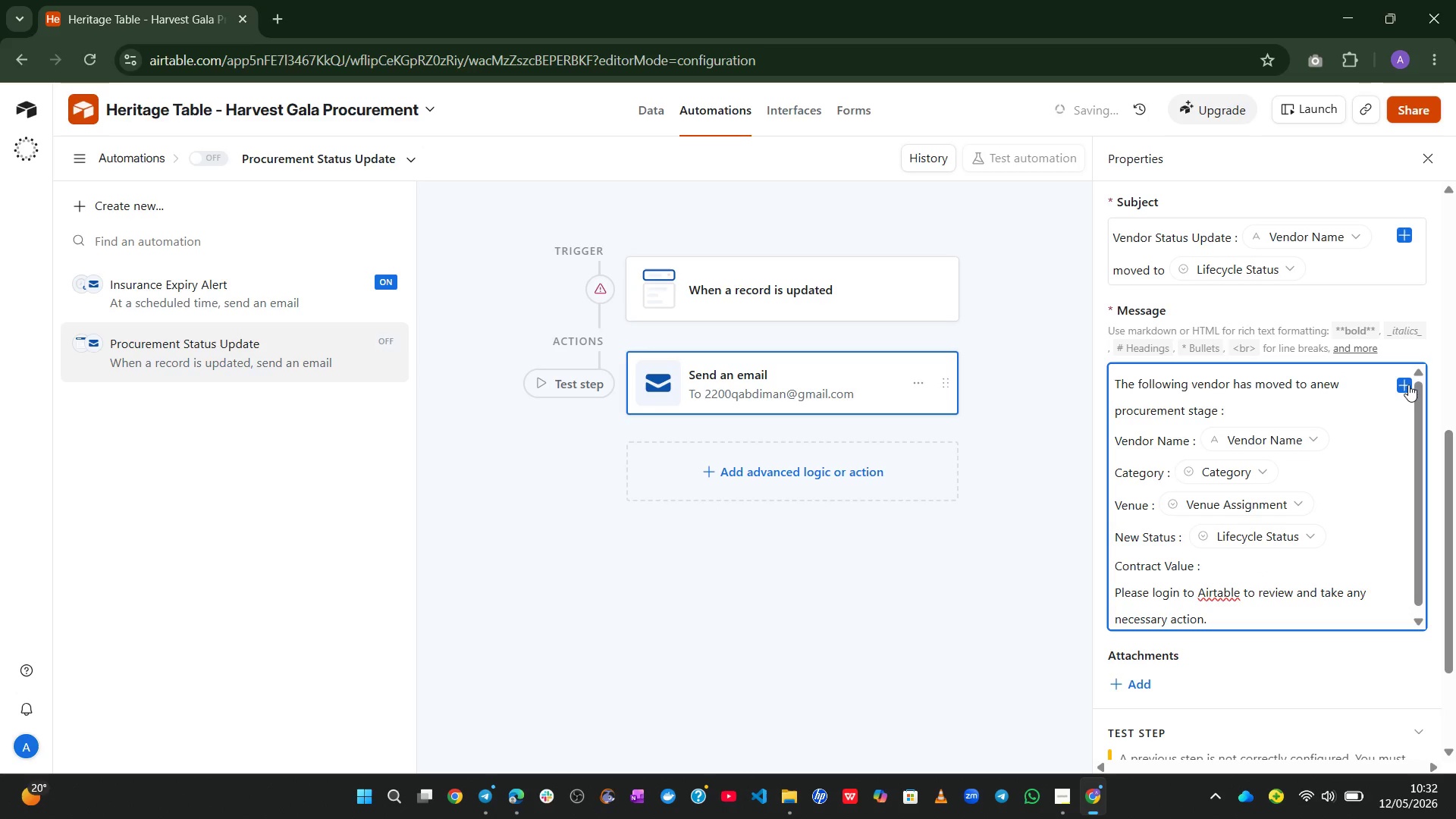 
left_click([1408, 384])
 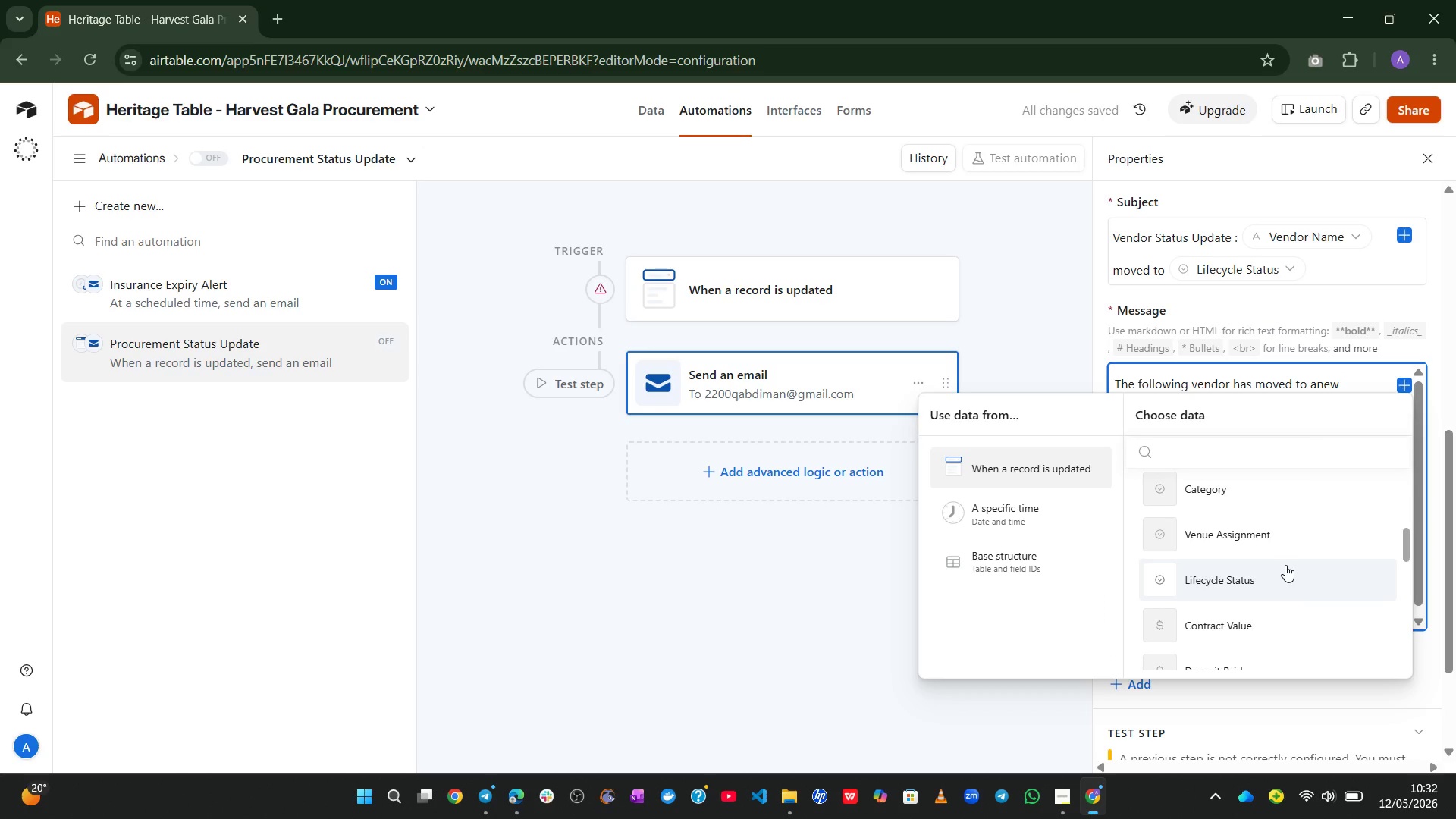 
left_click([1251, 575])
 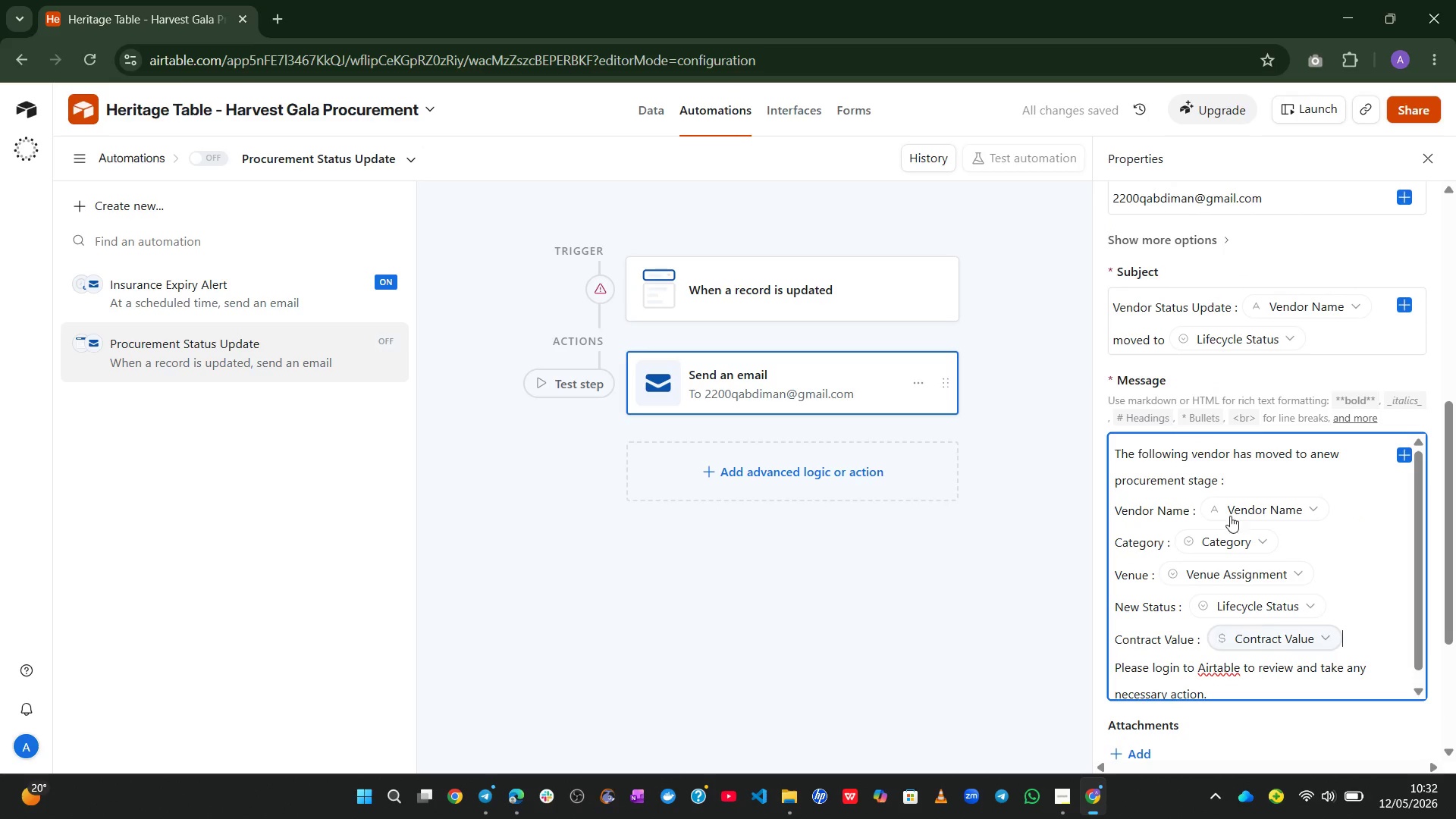 
mouse_move([1283, 266])
 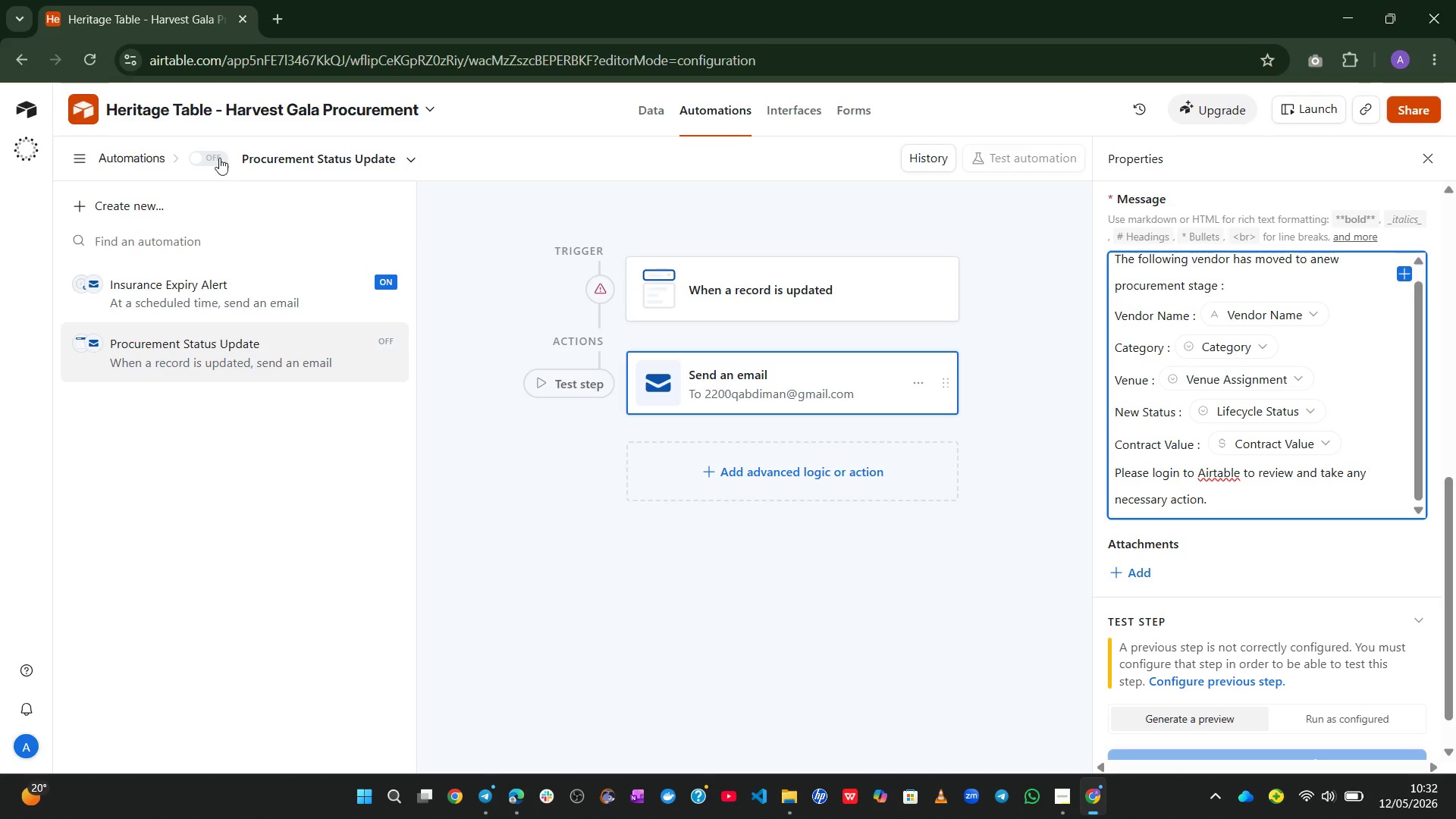 
left_click([217, 157])
 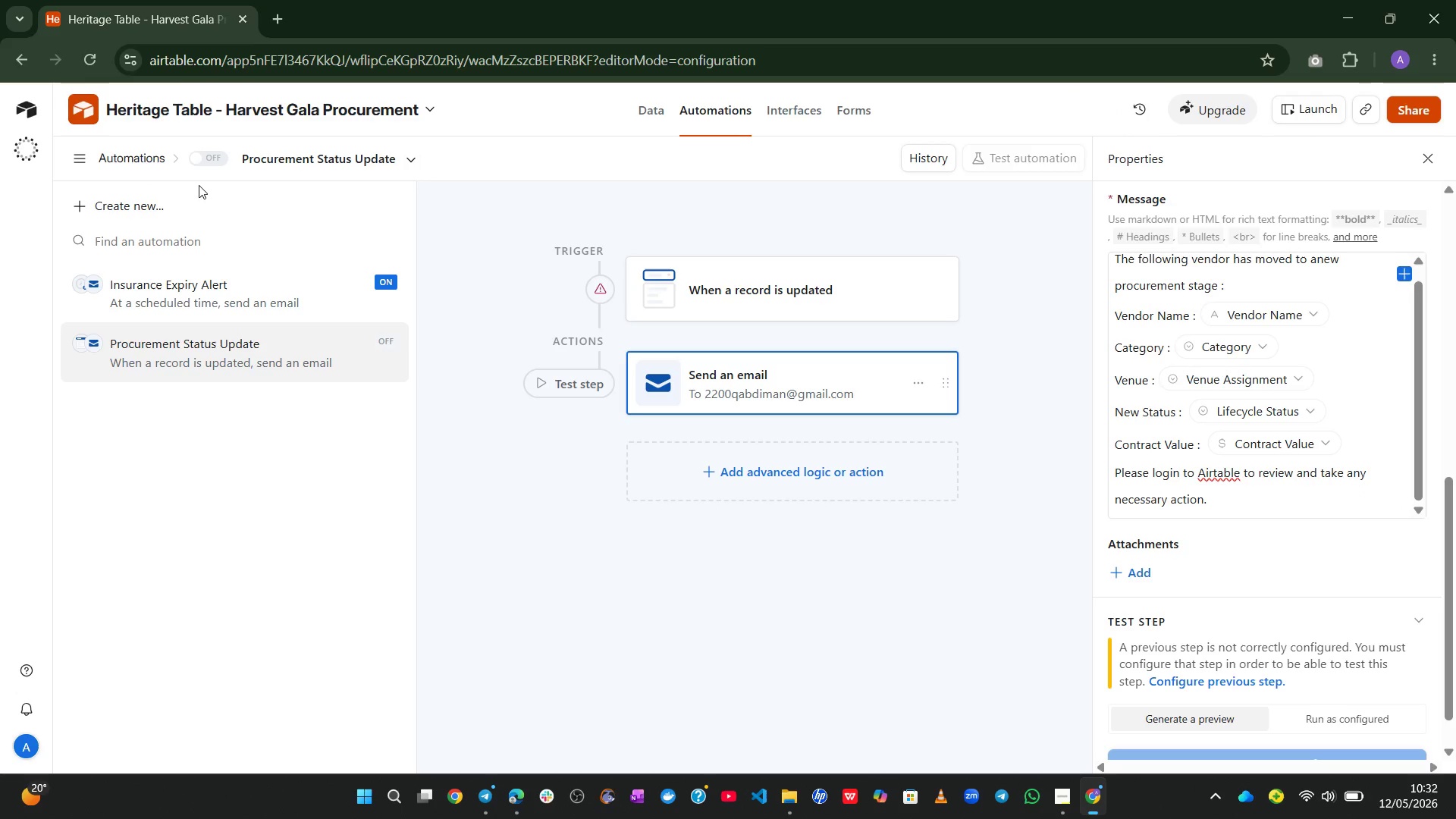 
left_click([206, 168])
 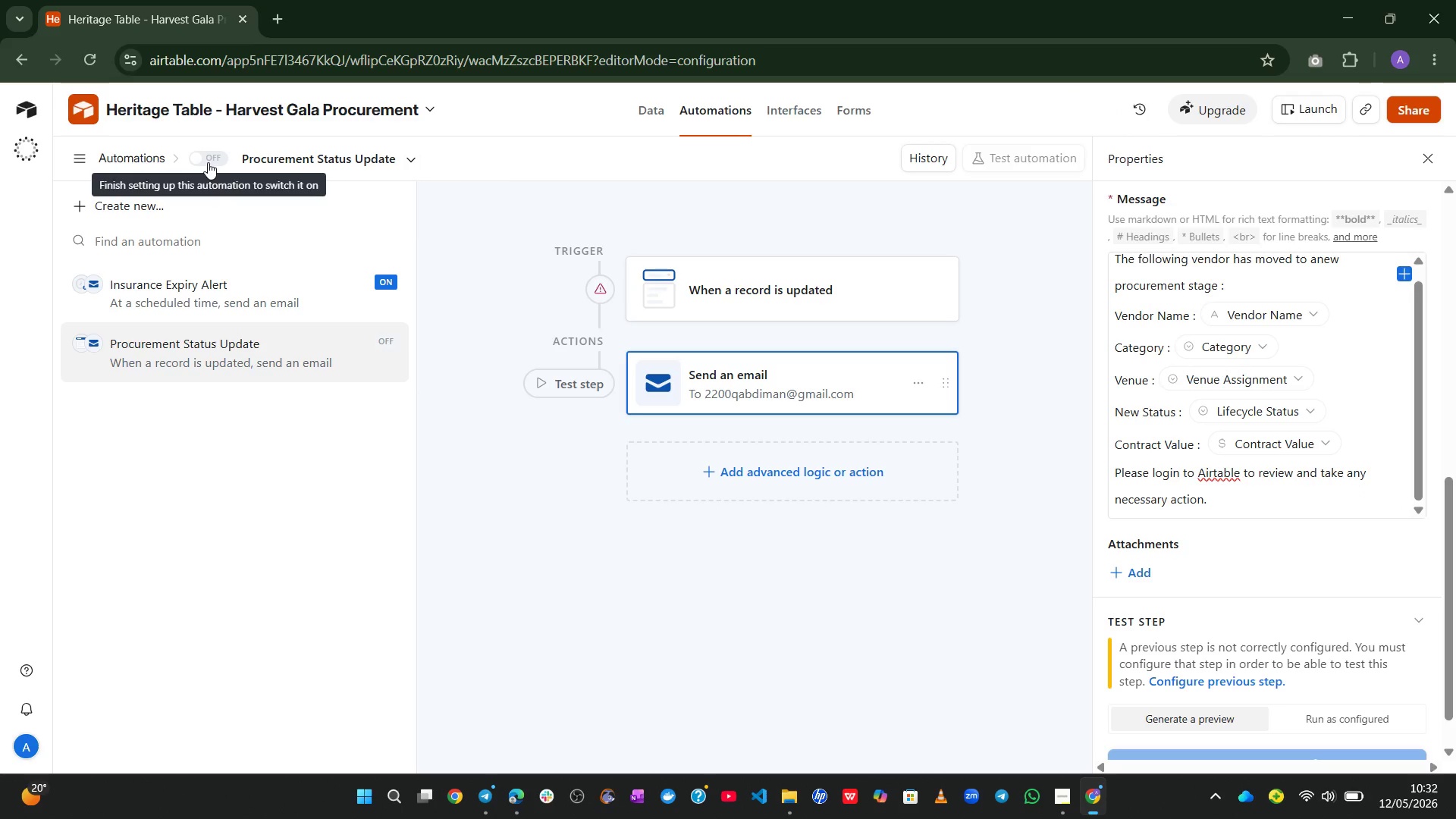 
left_click([223, 158])
 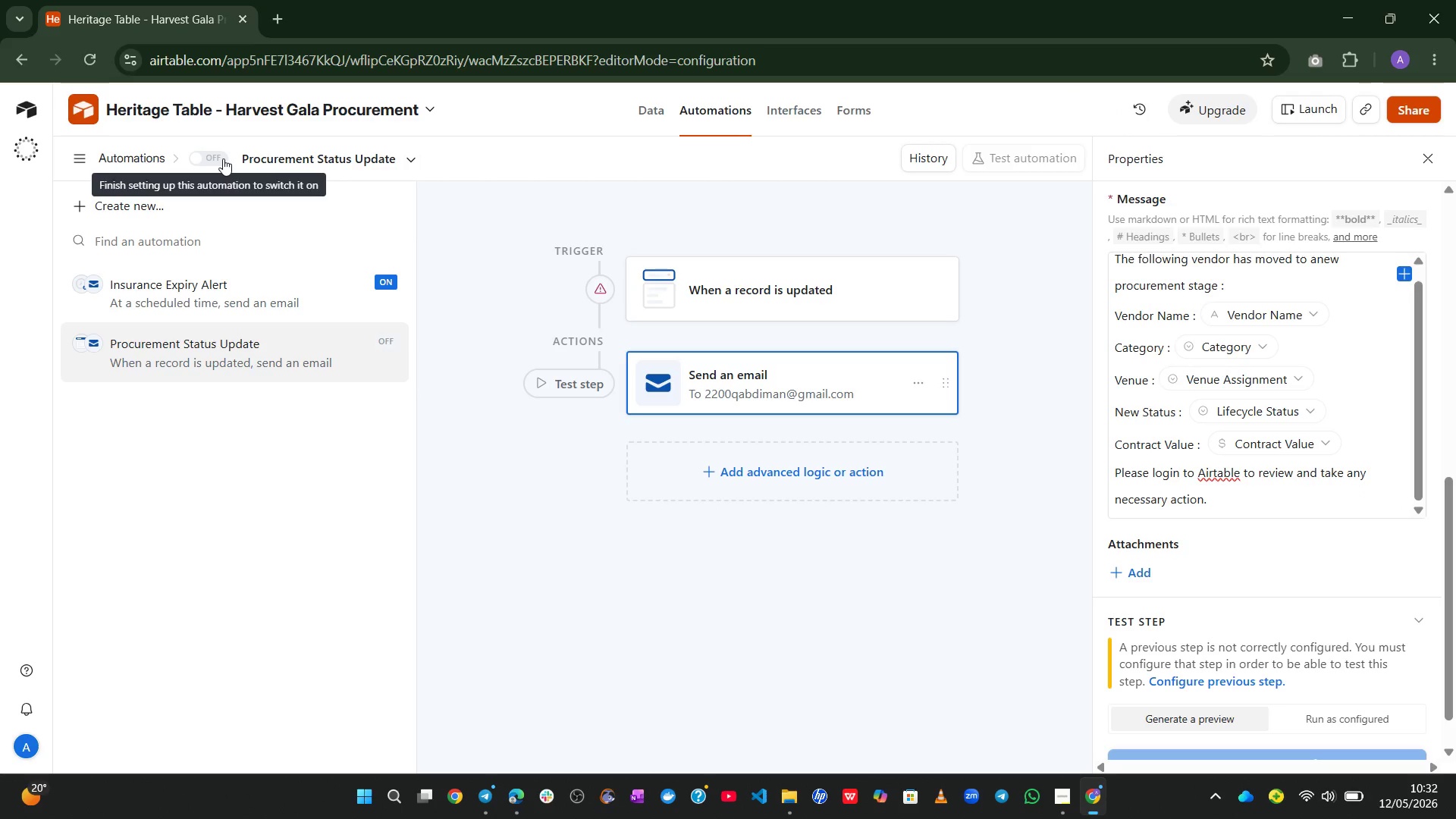 
left_click([223, 158])
 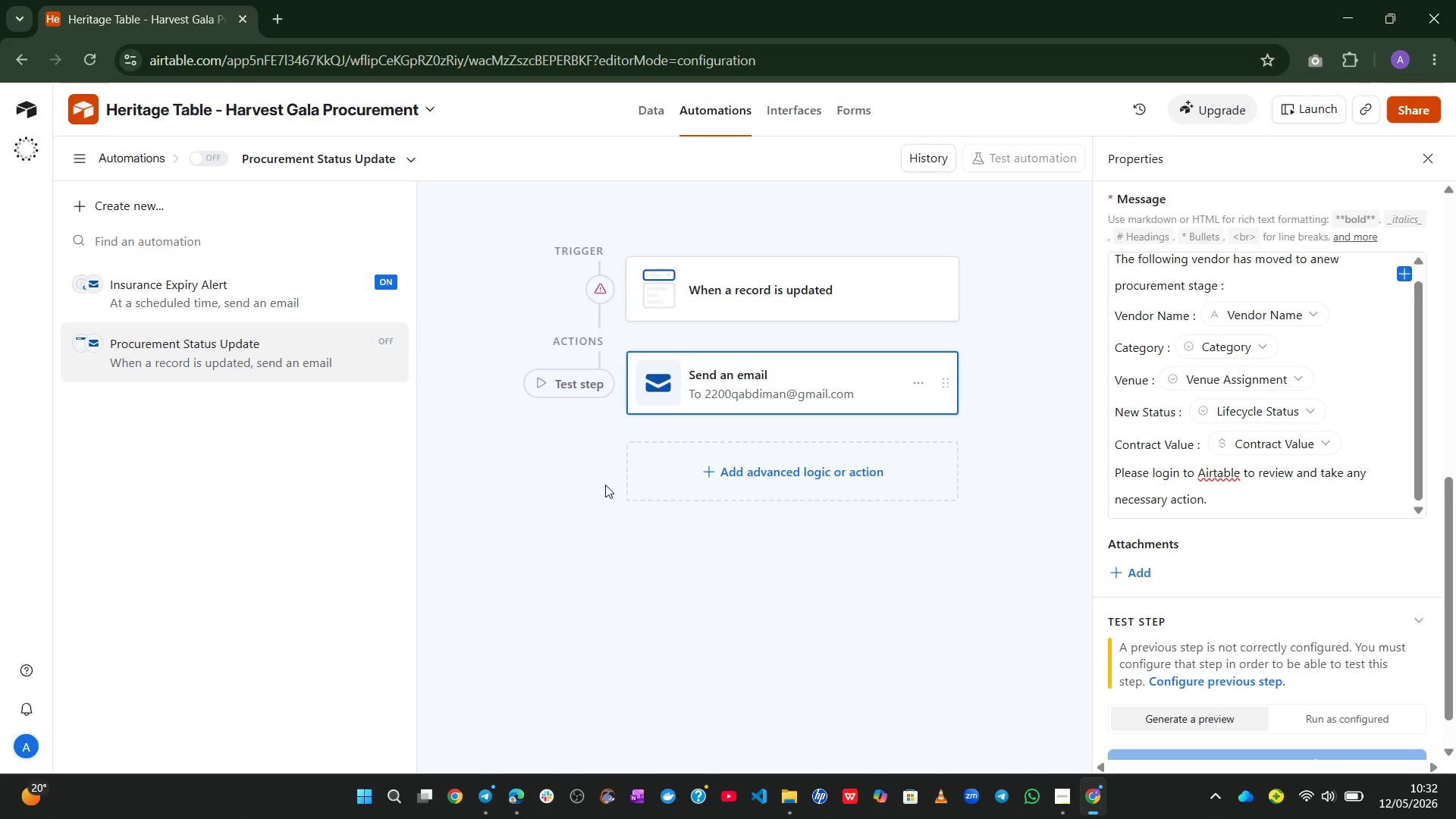 
left_click([726, 293])
 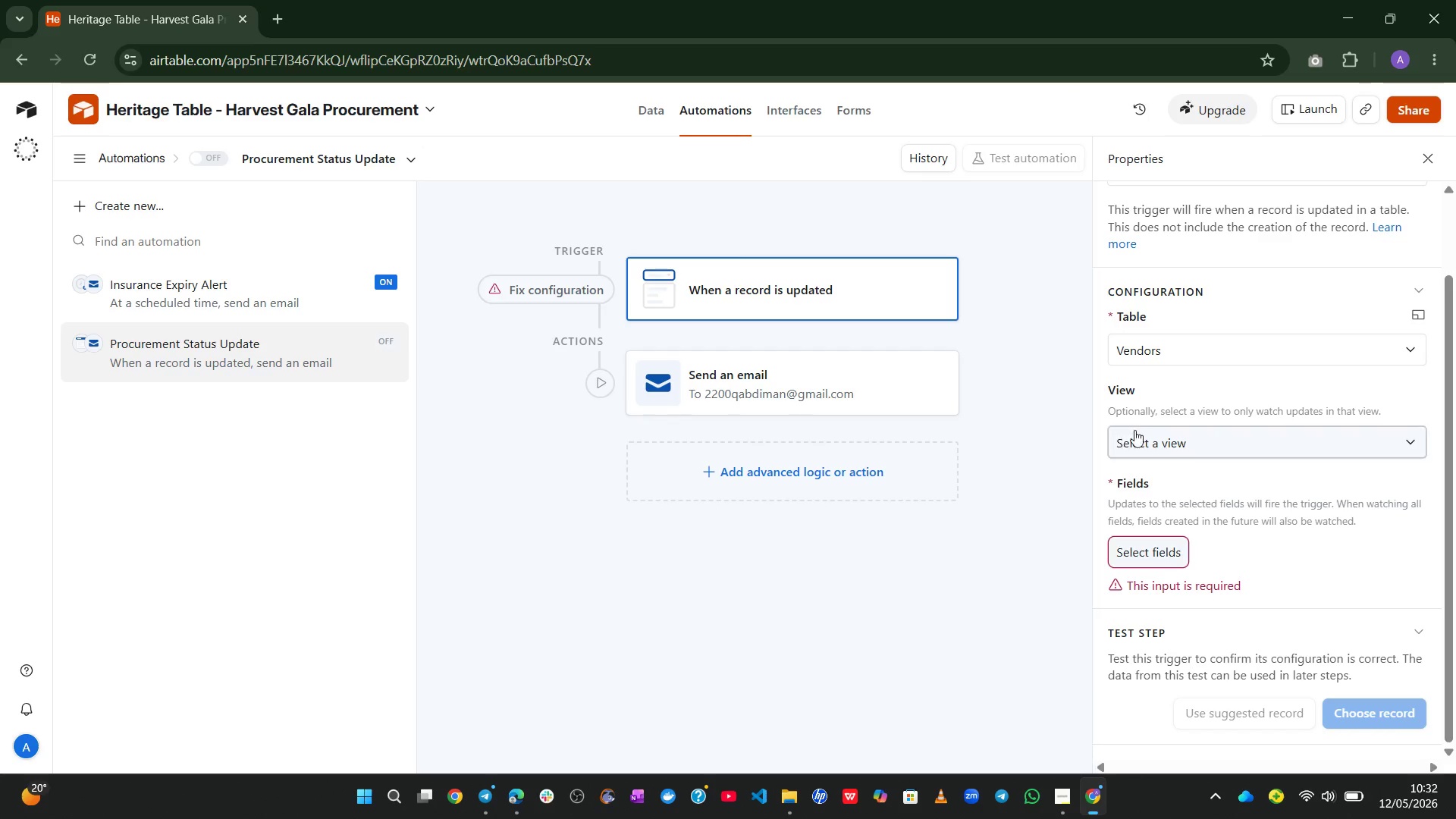 
left_click([1203, 431])
 